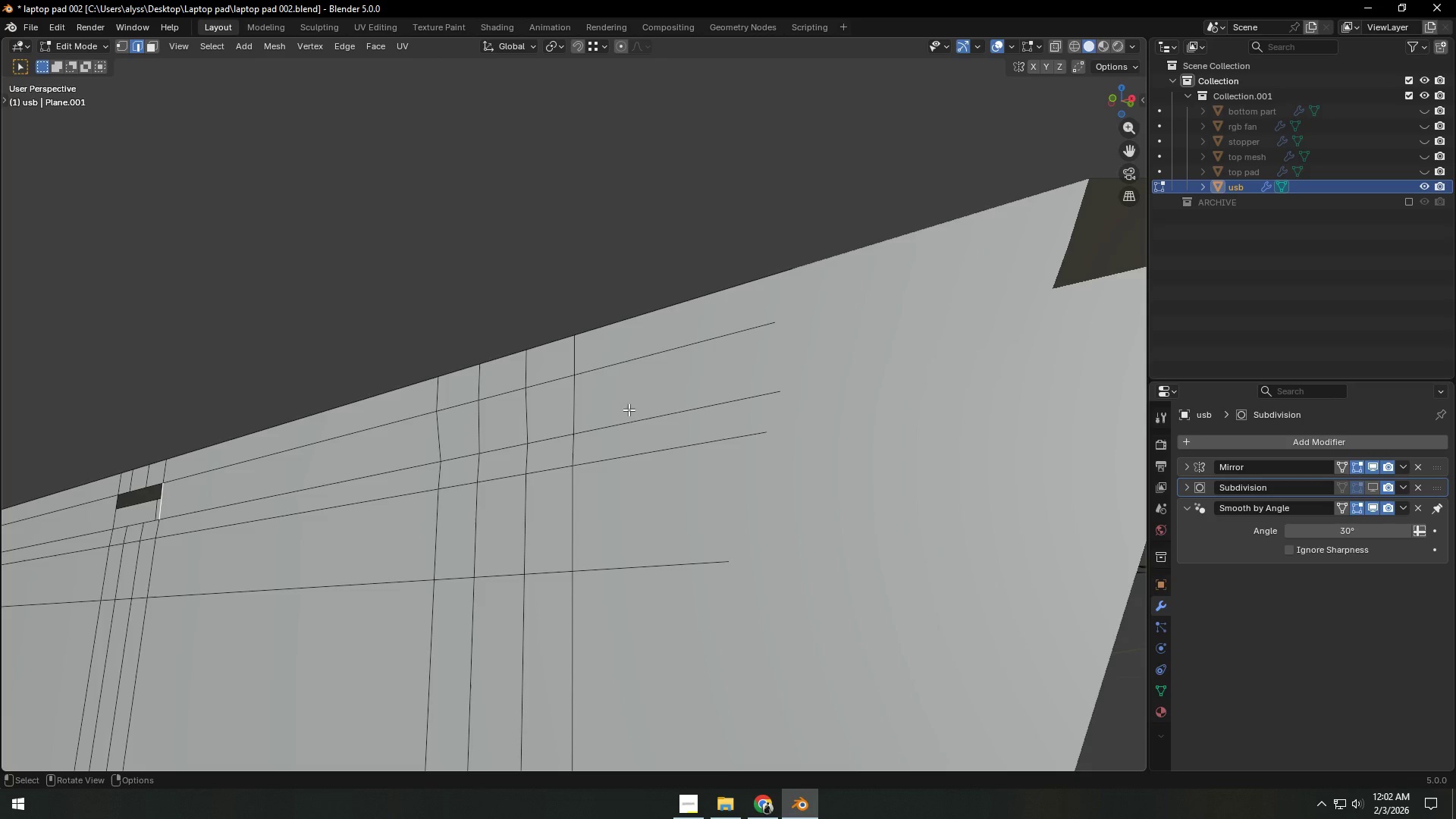 
type(`fff)
 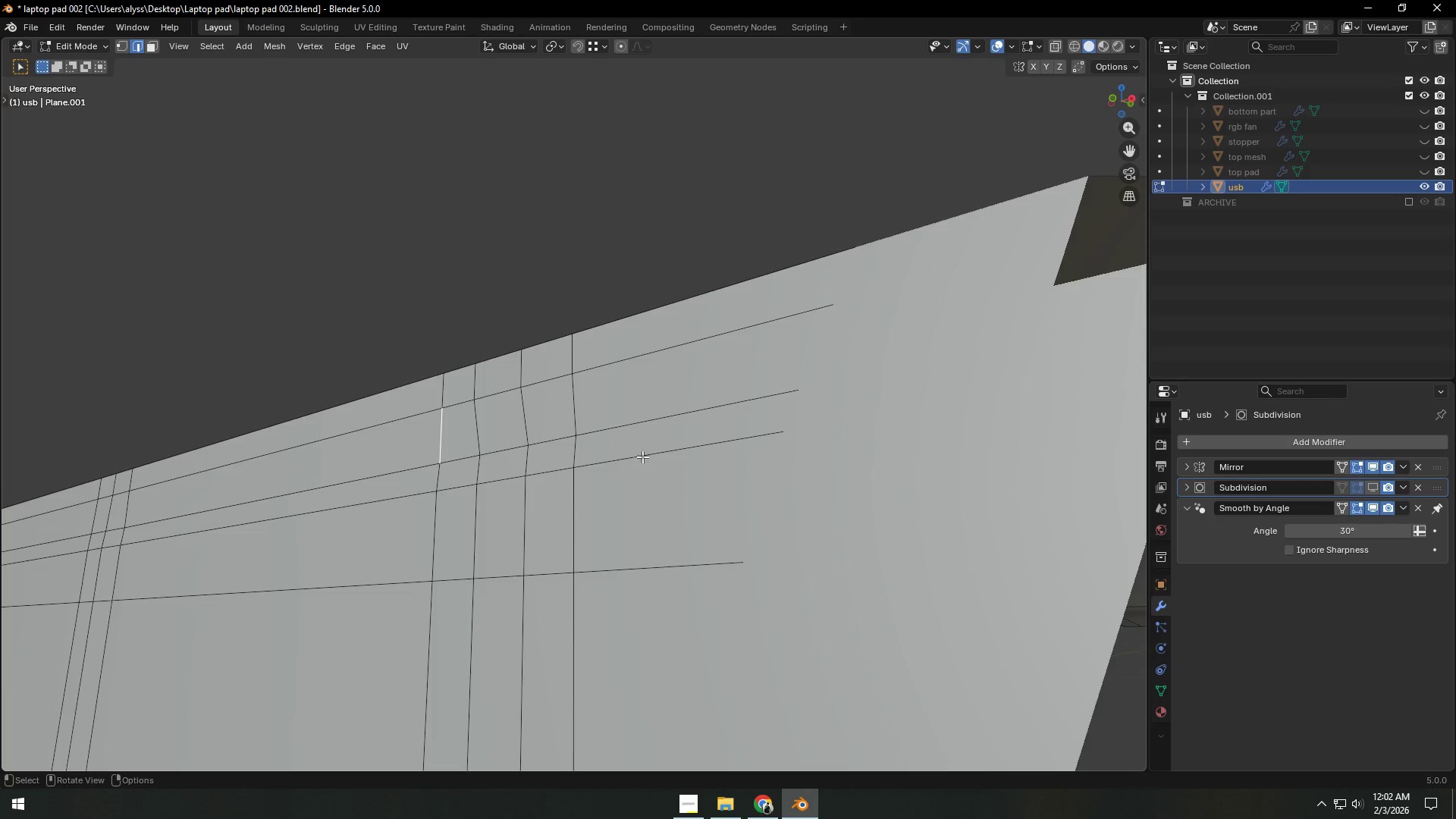 
scroll: coordinate [643, 456], scroll_direction: down, amount: 3.0
 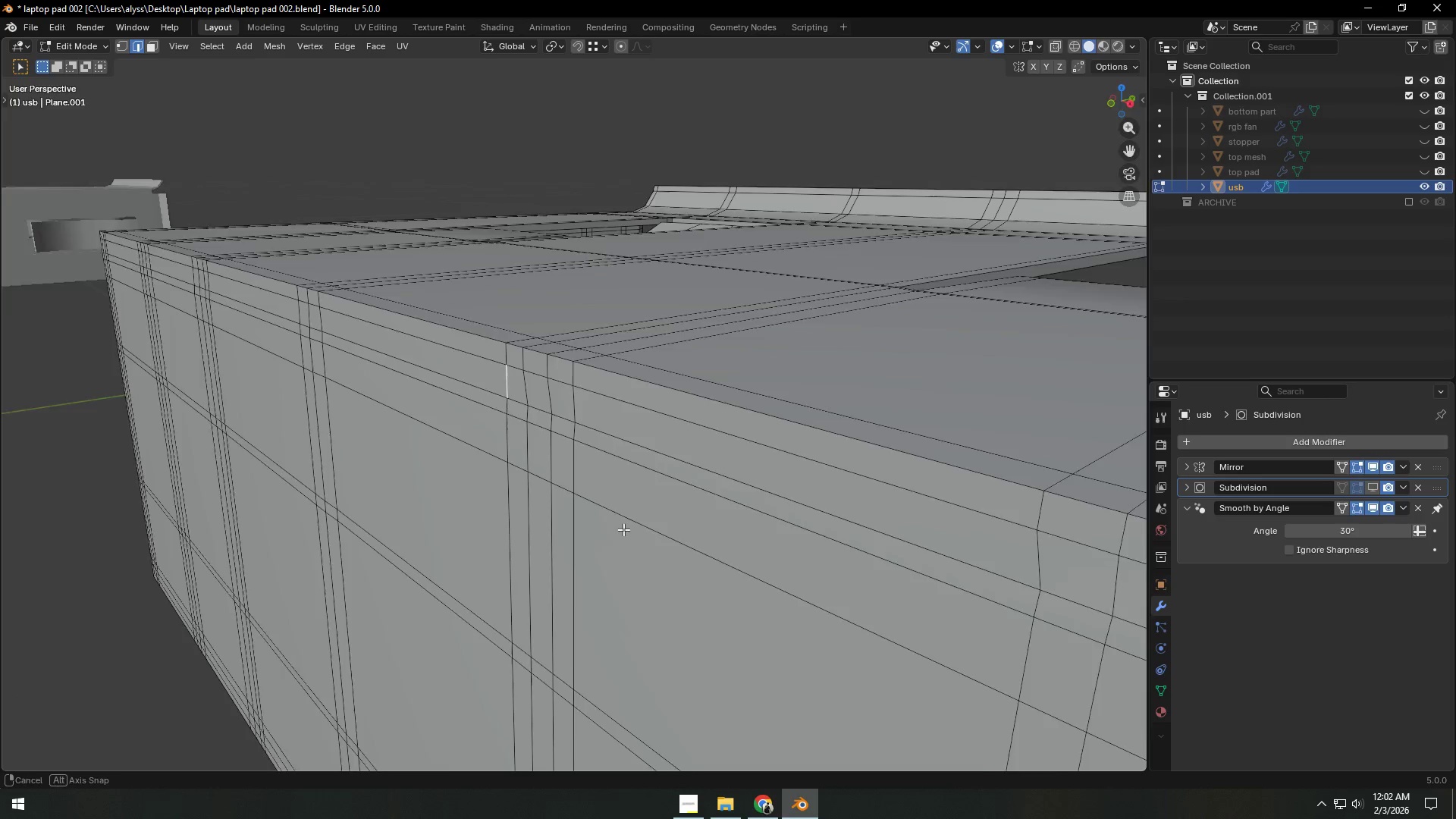 
left_click([455, 566])
 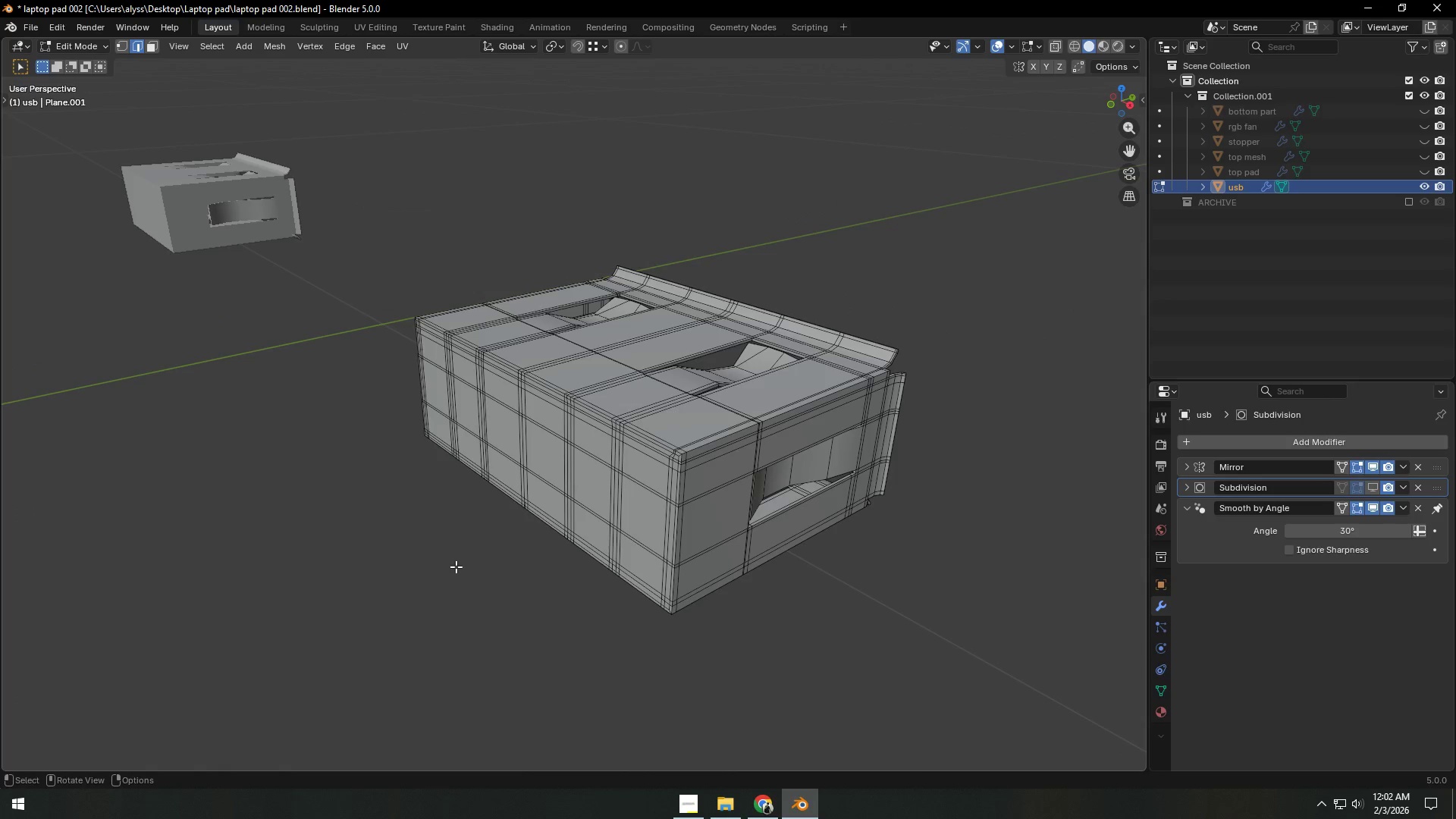 
scroll: coordinate [630, 516], scroll_direction: down, amount: 11.0
 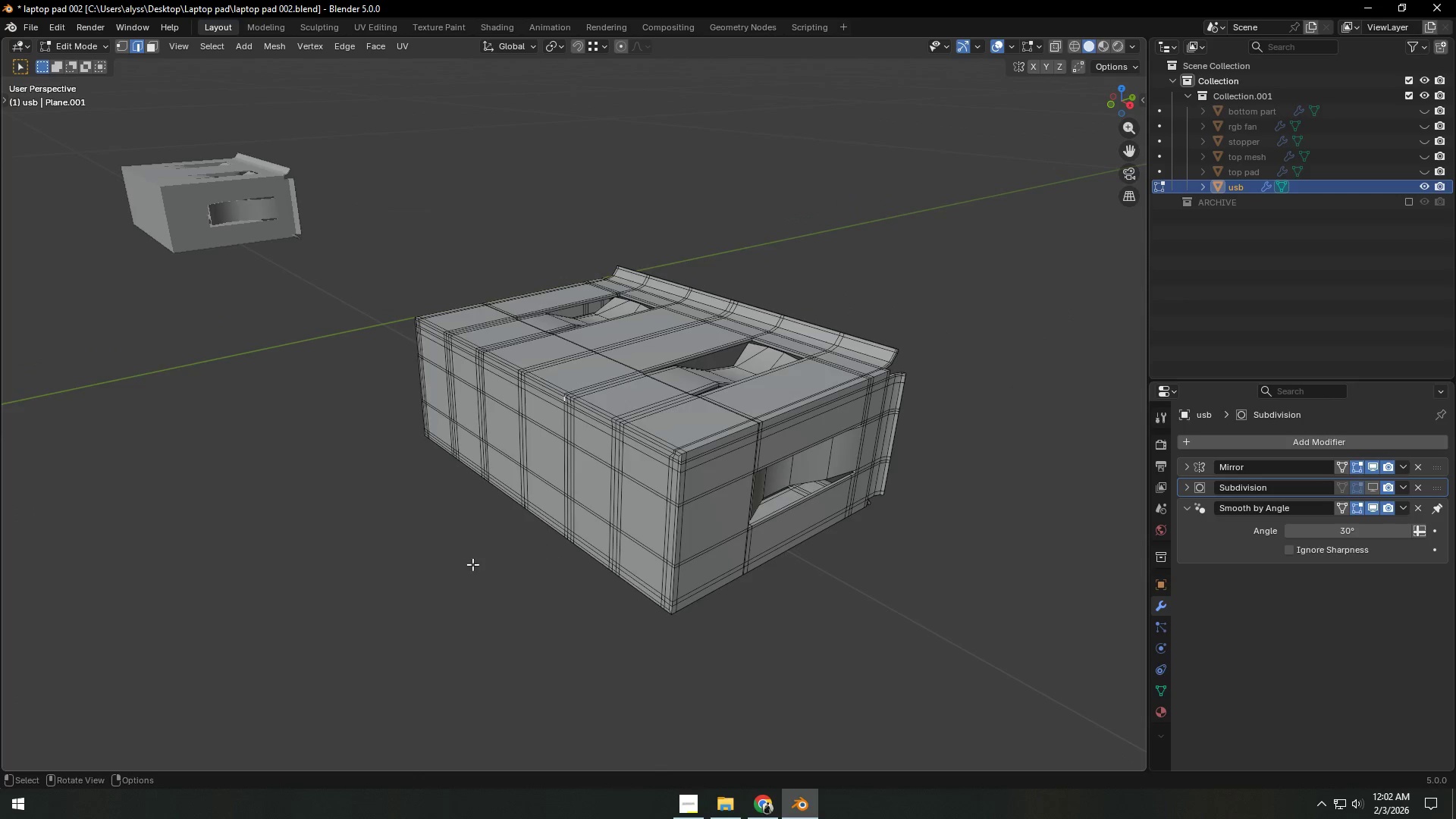 
key(Control+S)
 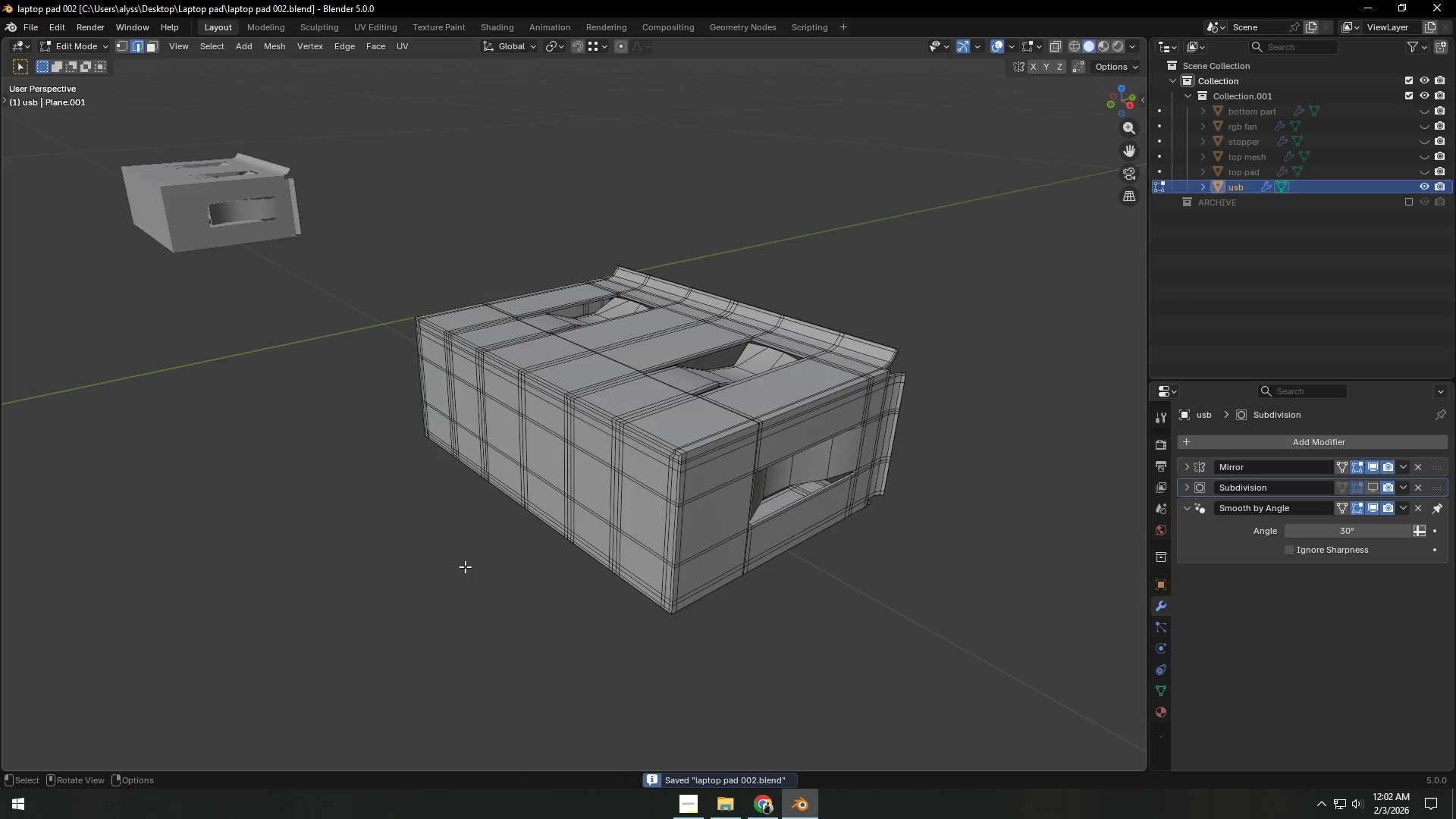 
left_click([465, 566])
 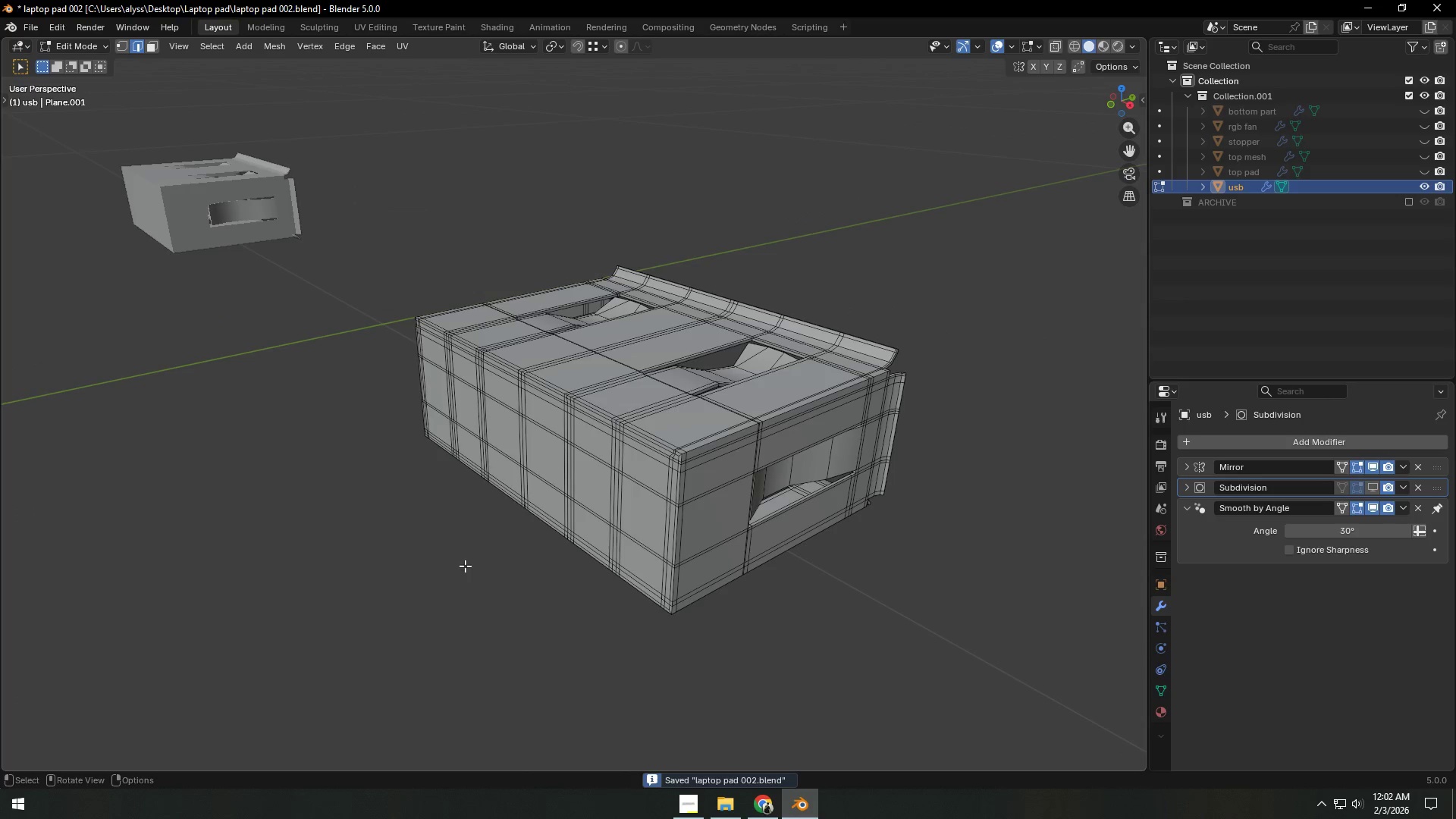 
key(Tab)
 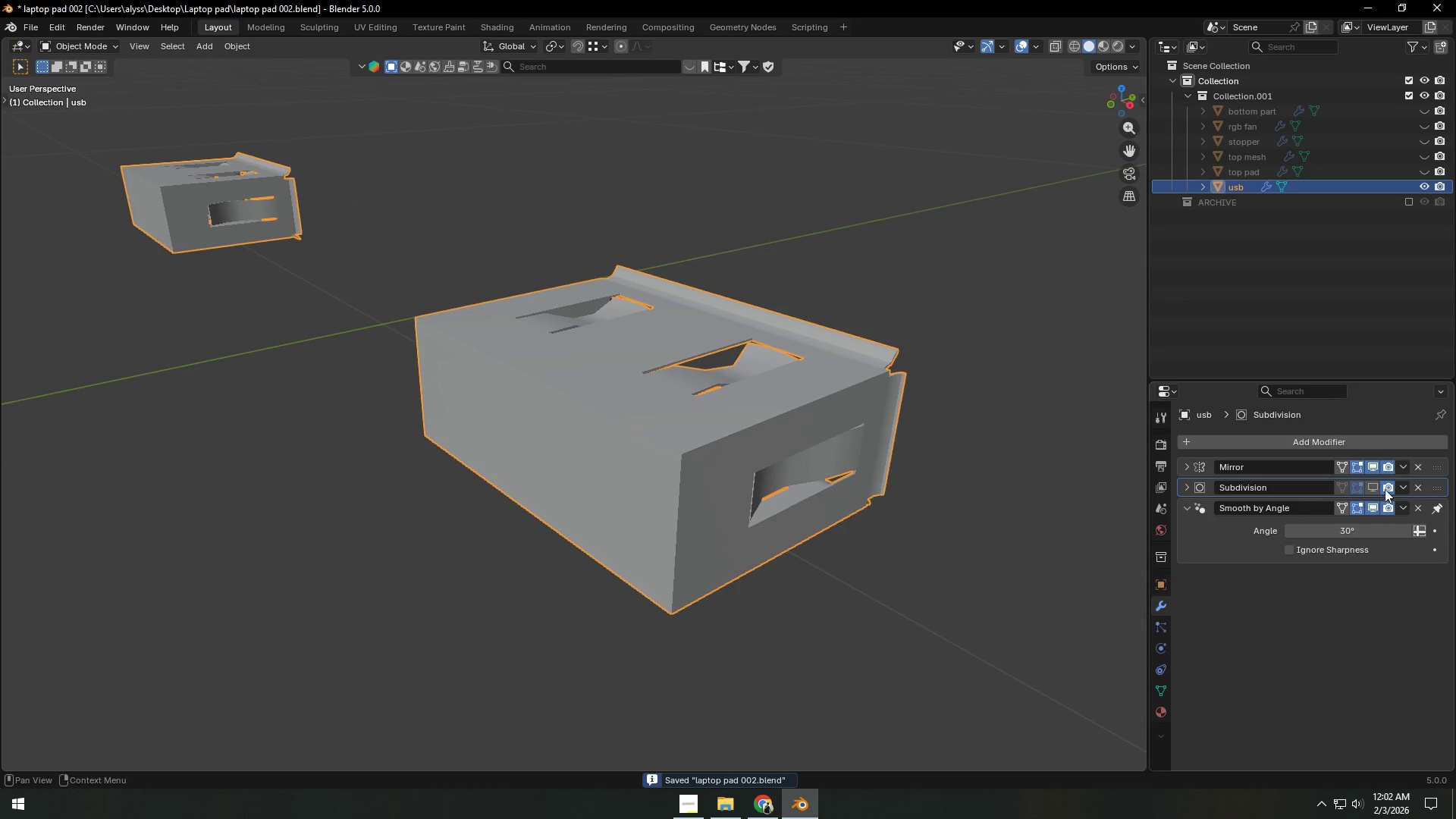 
left_click([1375, 486])
 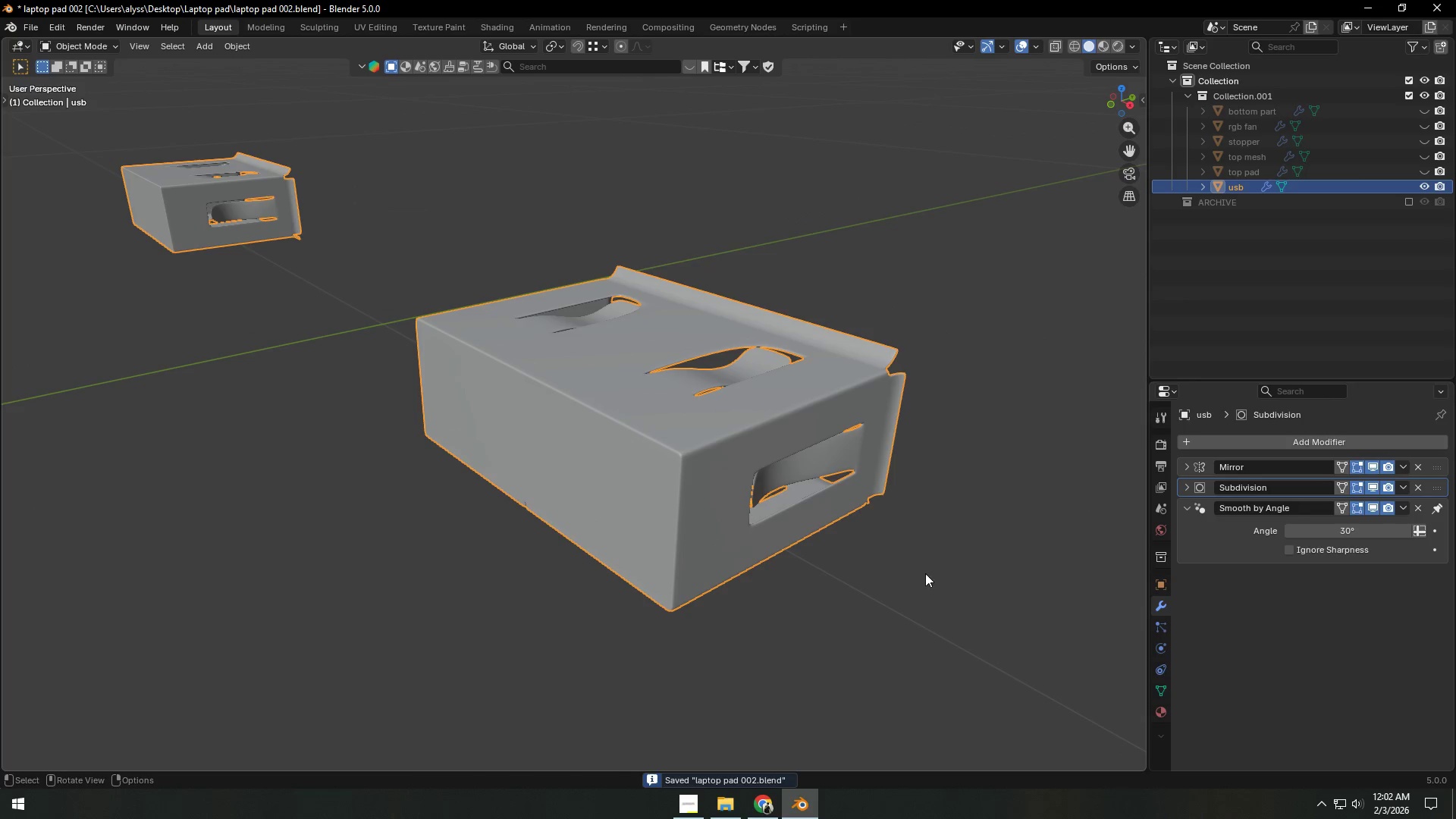 
left_click([985, 566])
 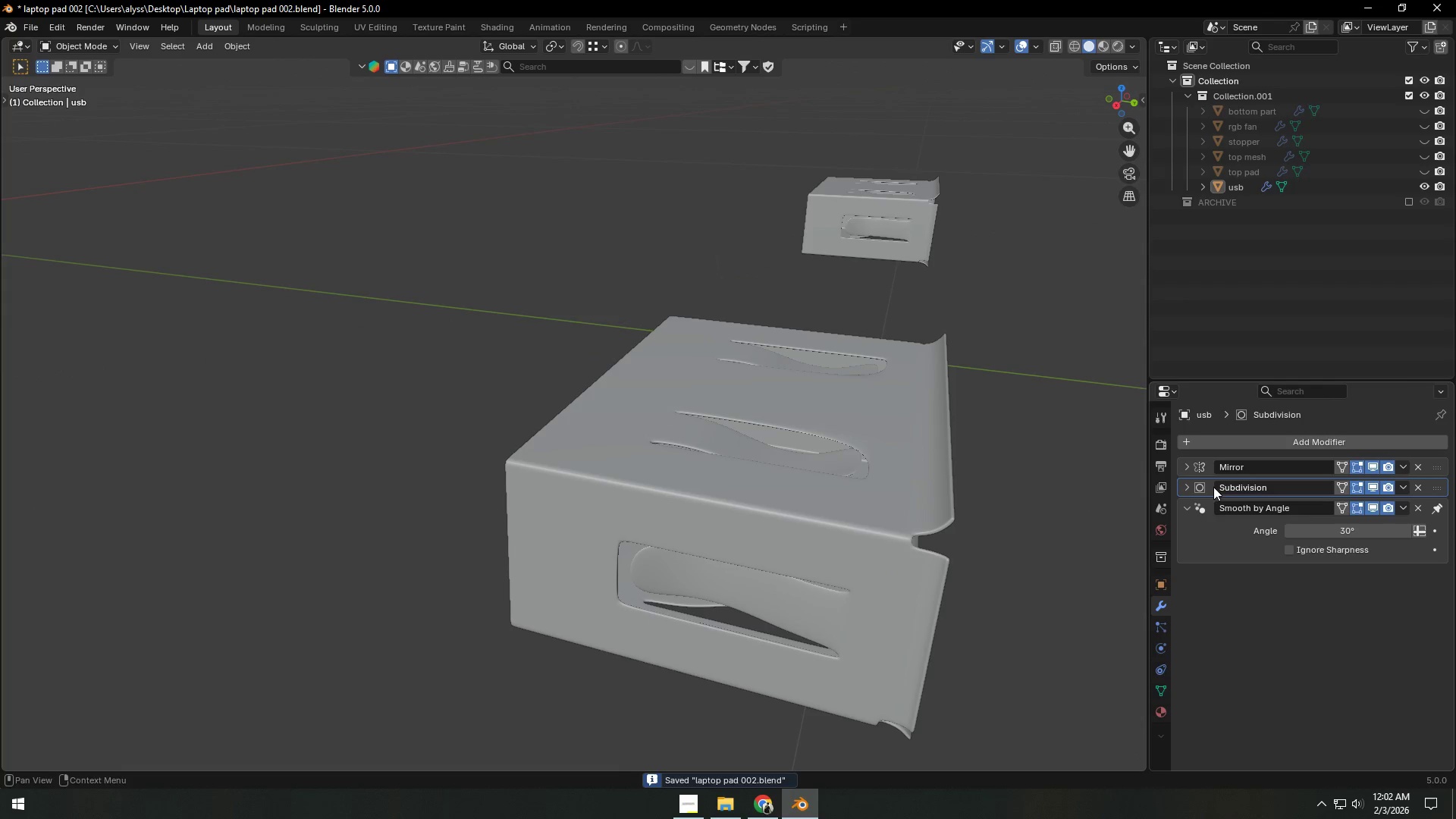 
left_click([1181, 486])
 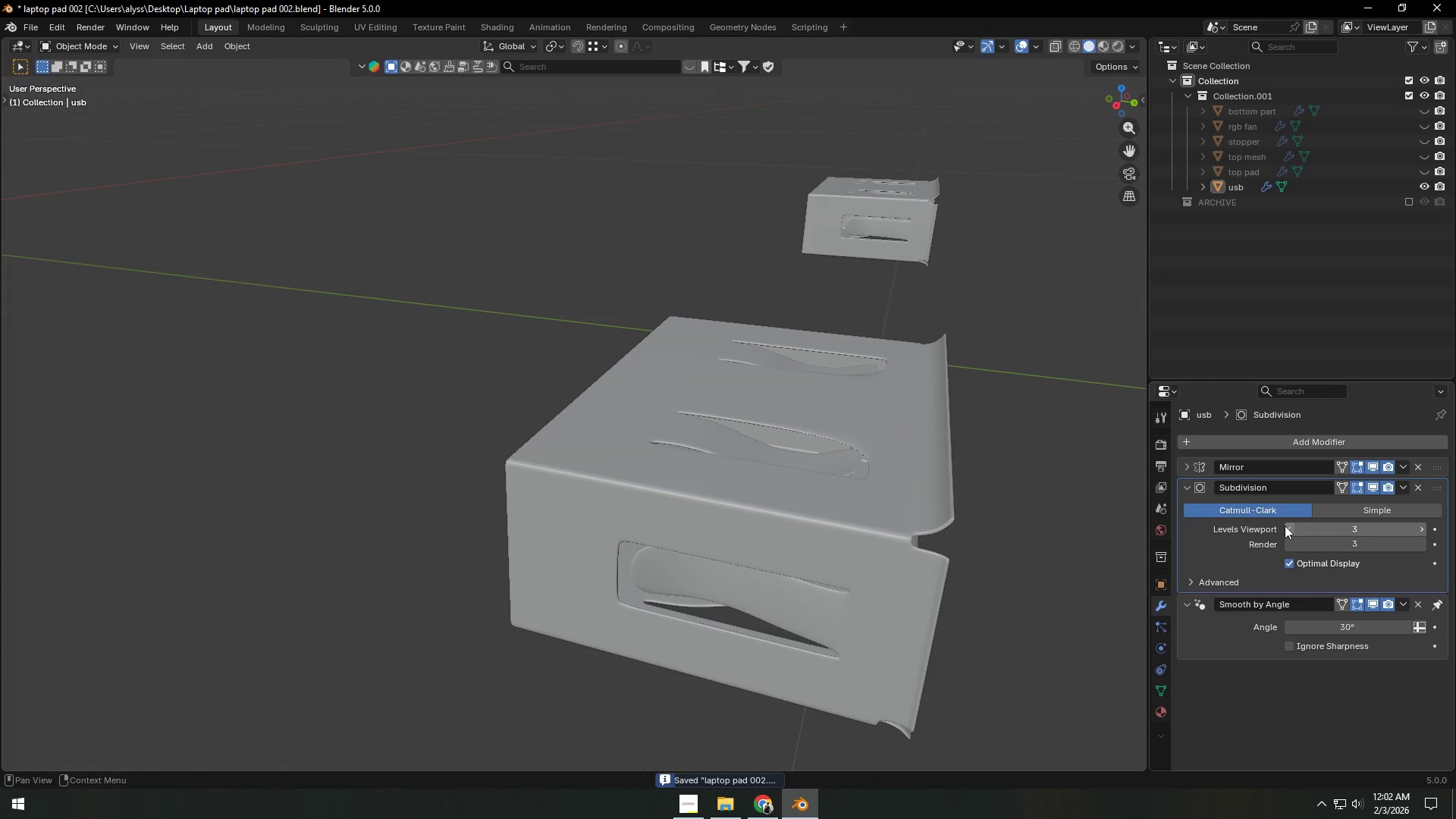 
left_click([1285, 526])
 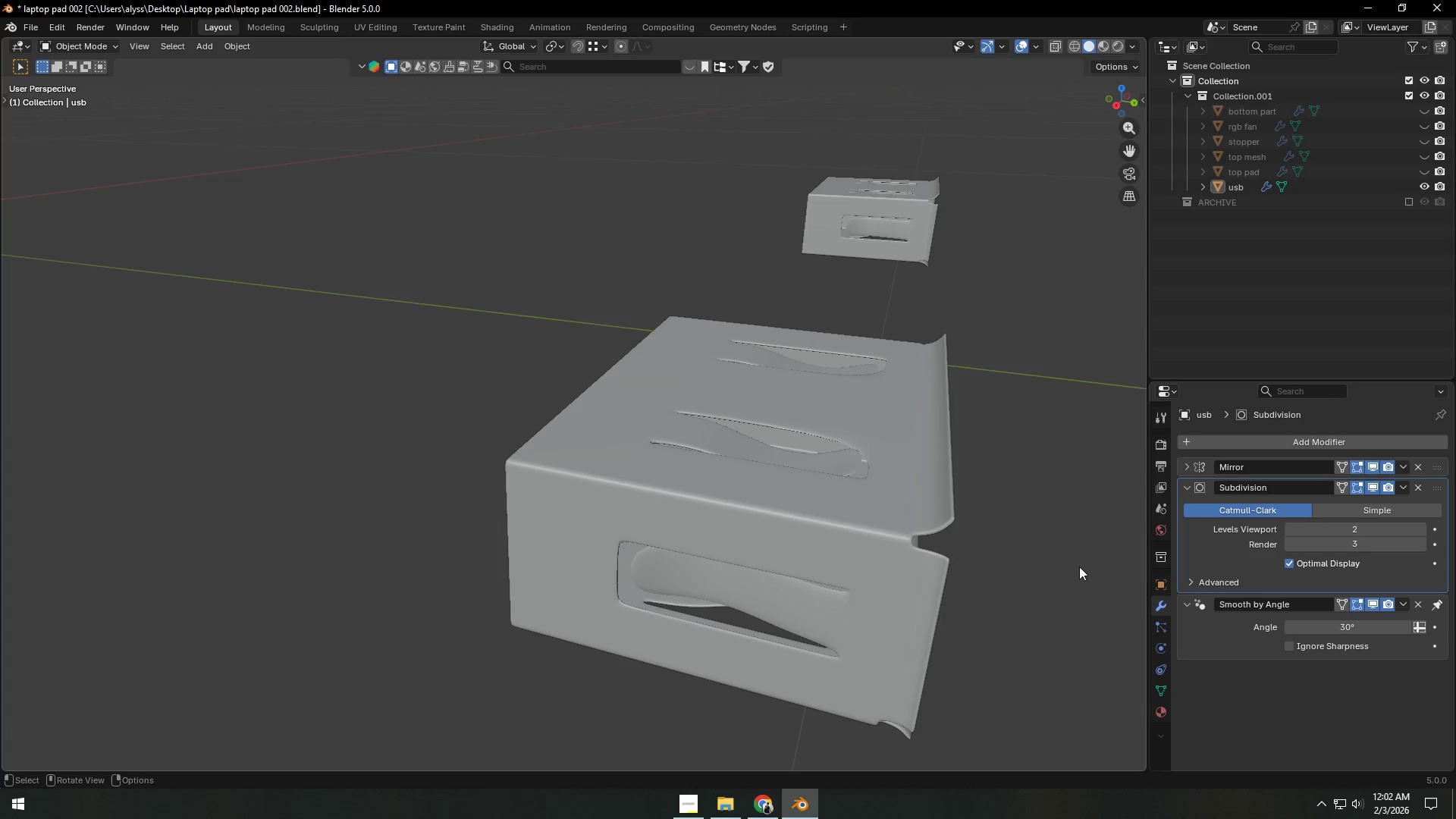 
left_click([1075, 563])
 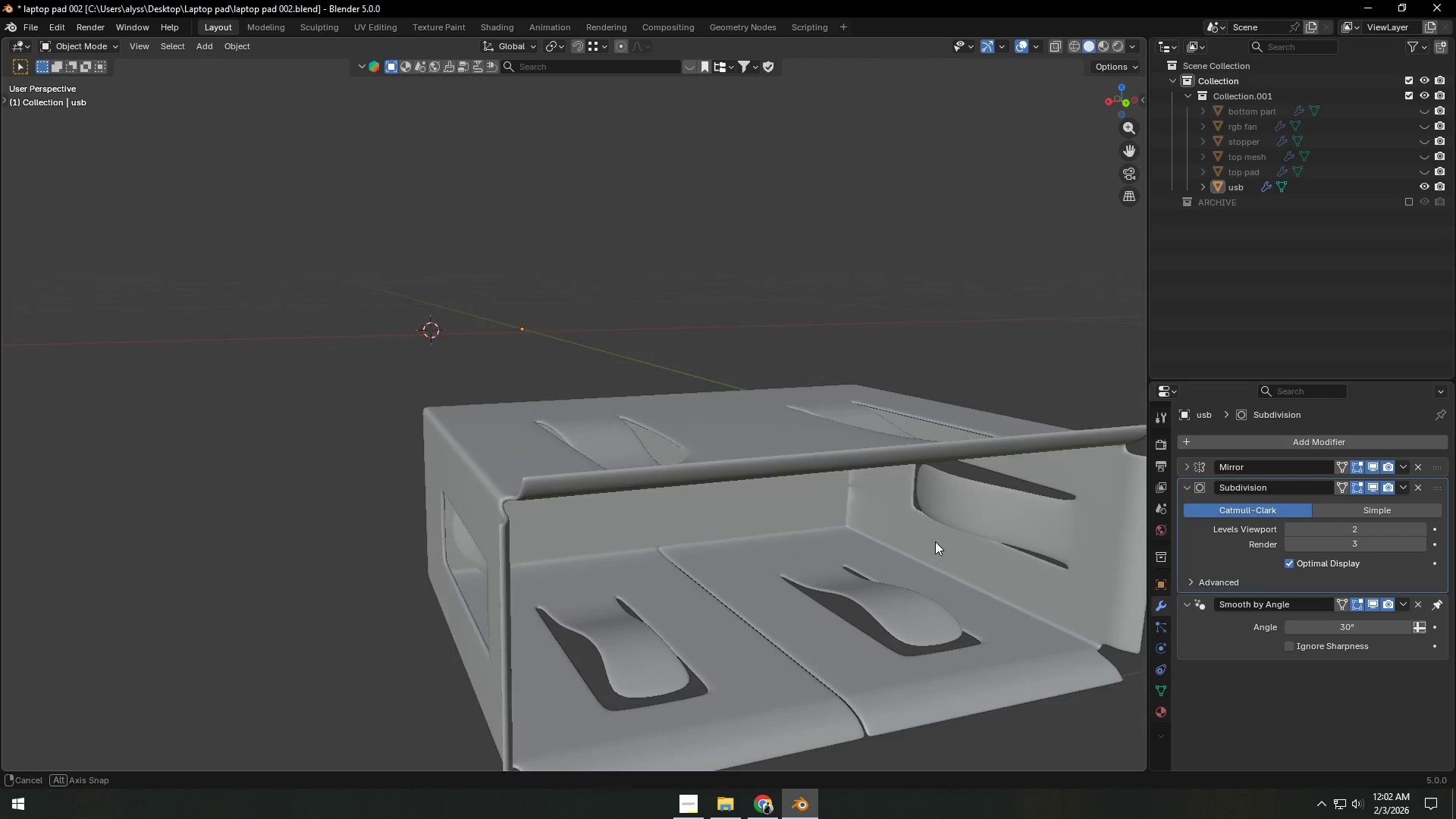 
scroll: coordinate [930, 544], scroll_direction: down, amount: 2.0
 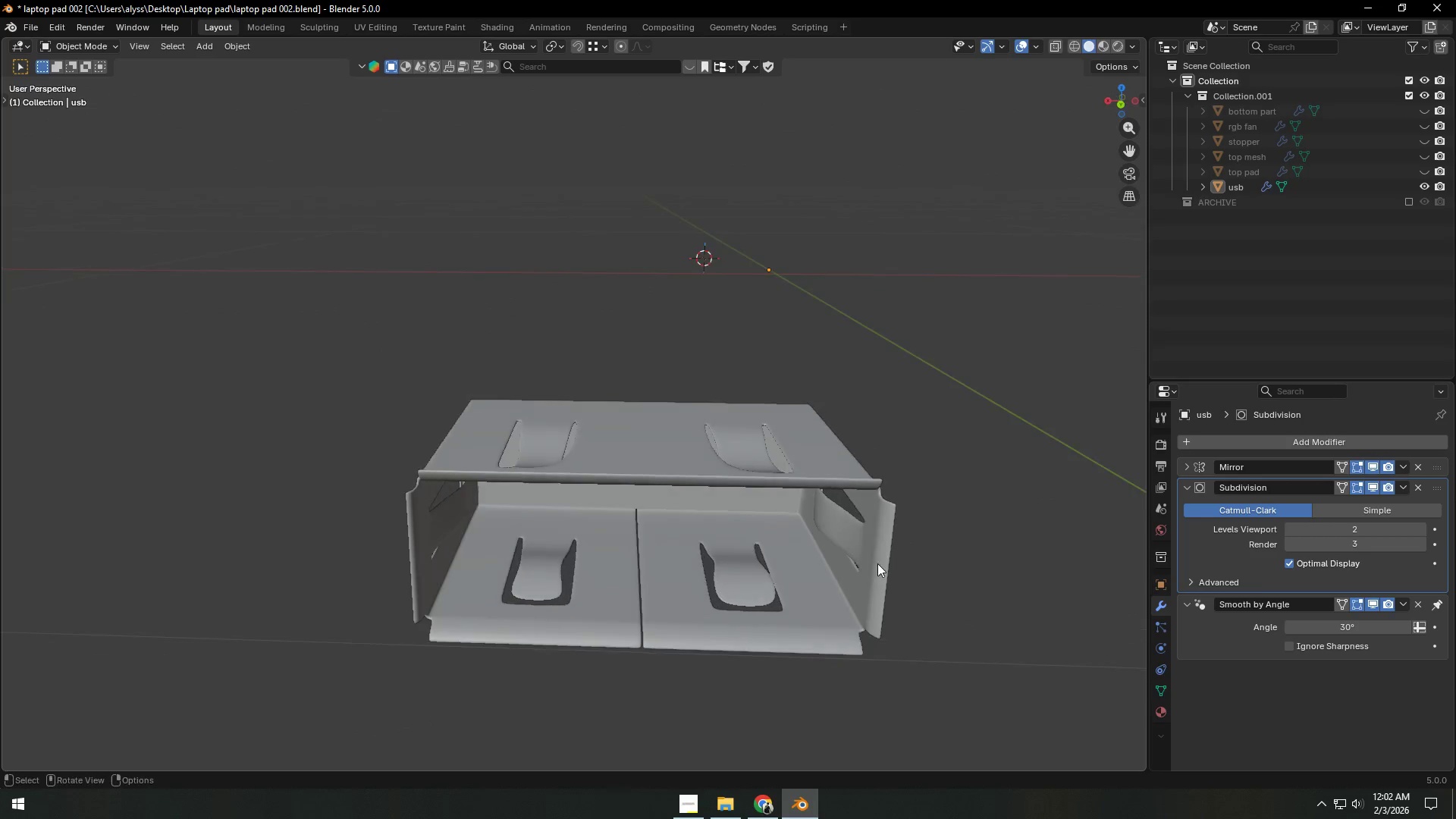 
scroll: coordinate [868, 568], scroll_direction: none, amount: 0.0
 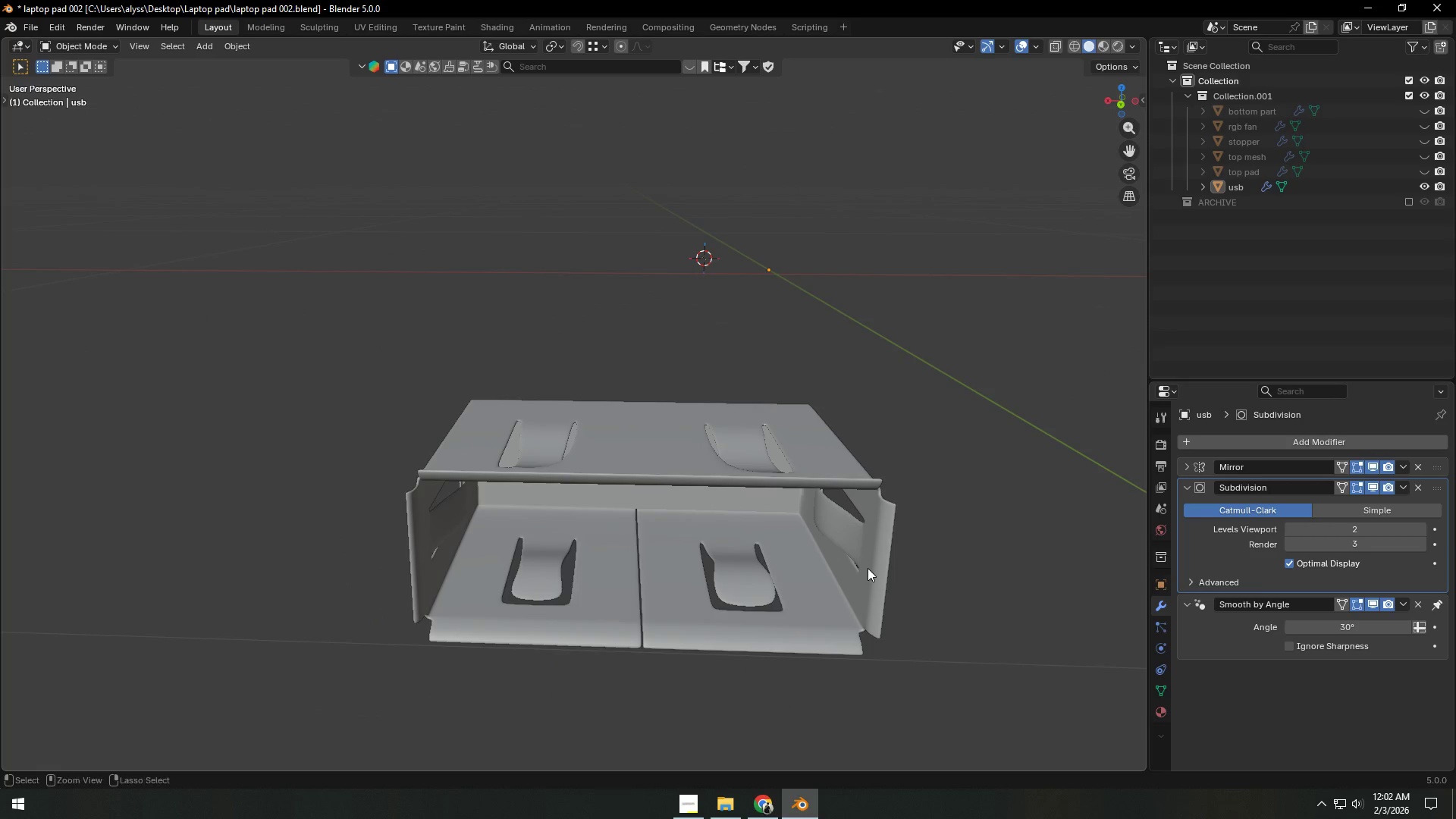 
key(Control+S)
 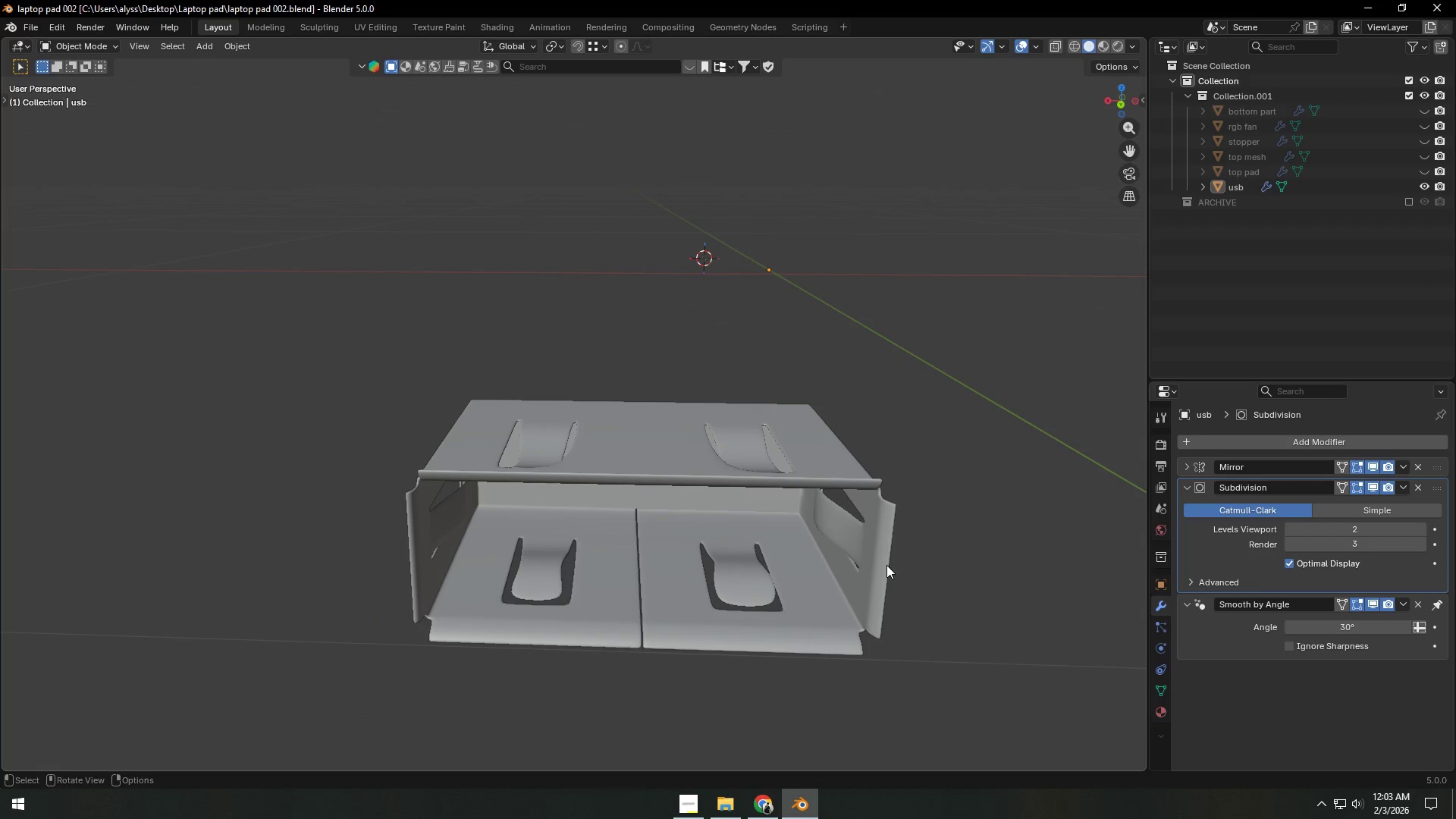 
wait(6.86)
 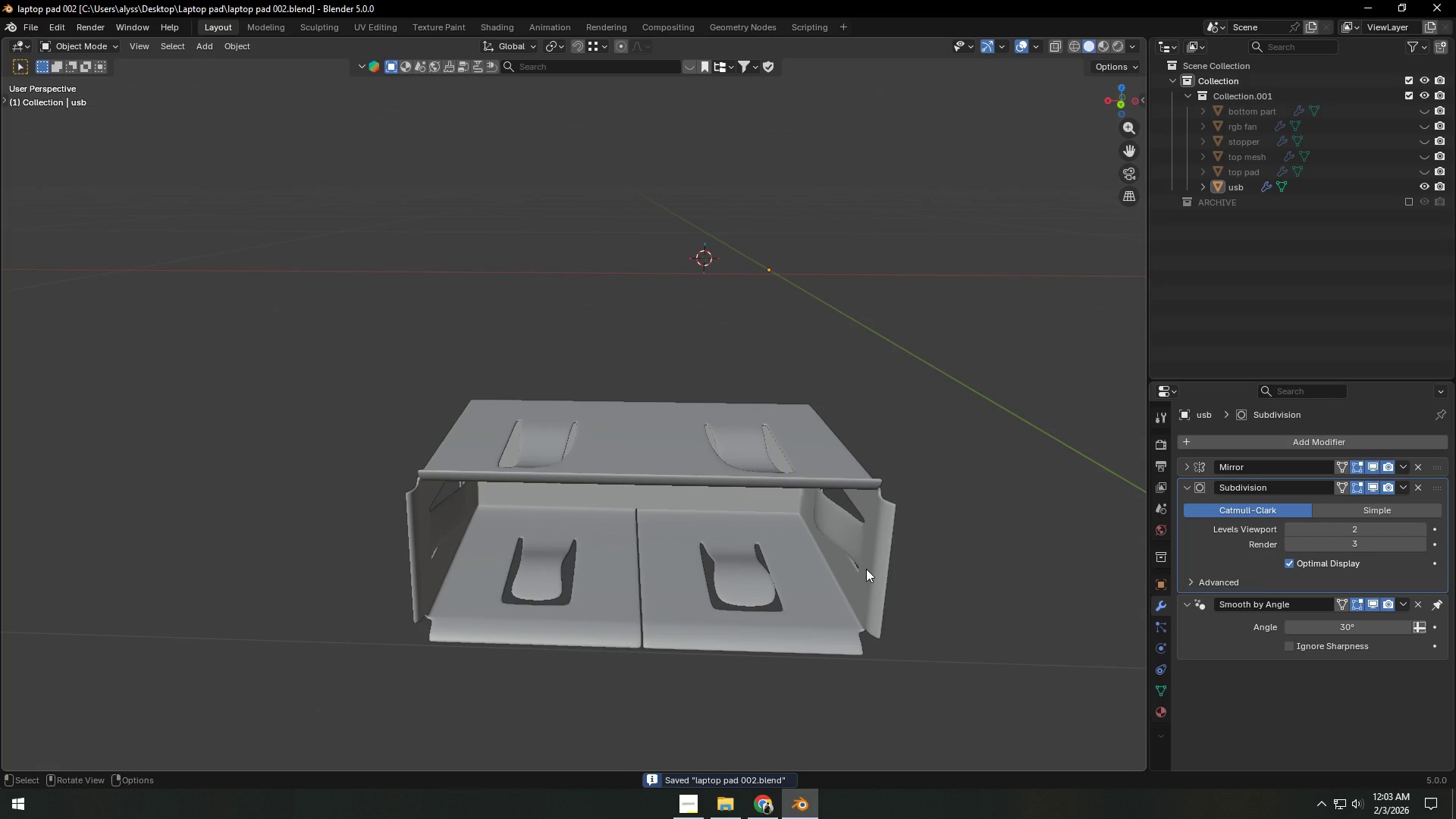 
scroll: coordinate [800, 479], scroll_direction: up, amount: 4.0
 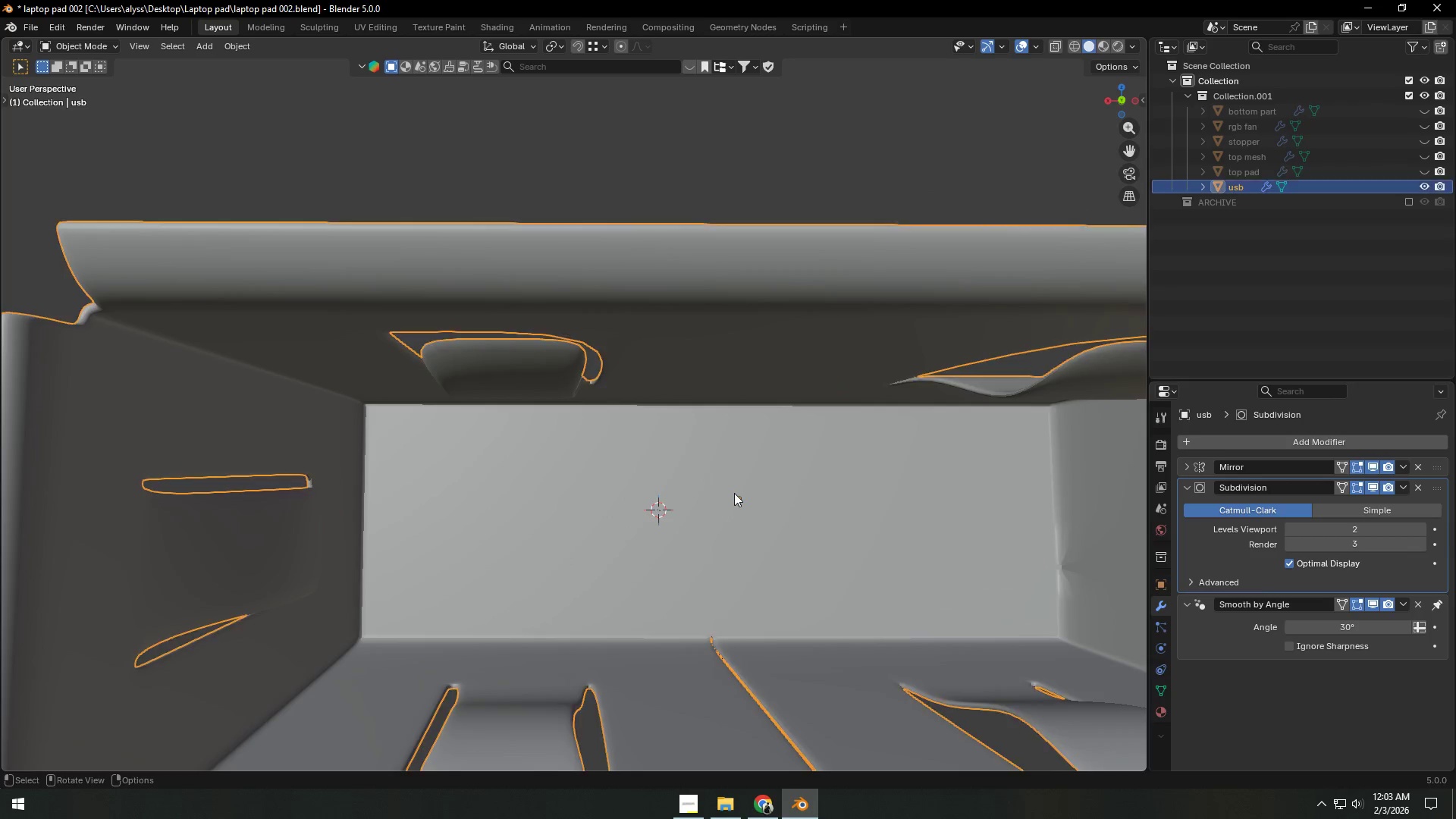 
key(Tab)
 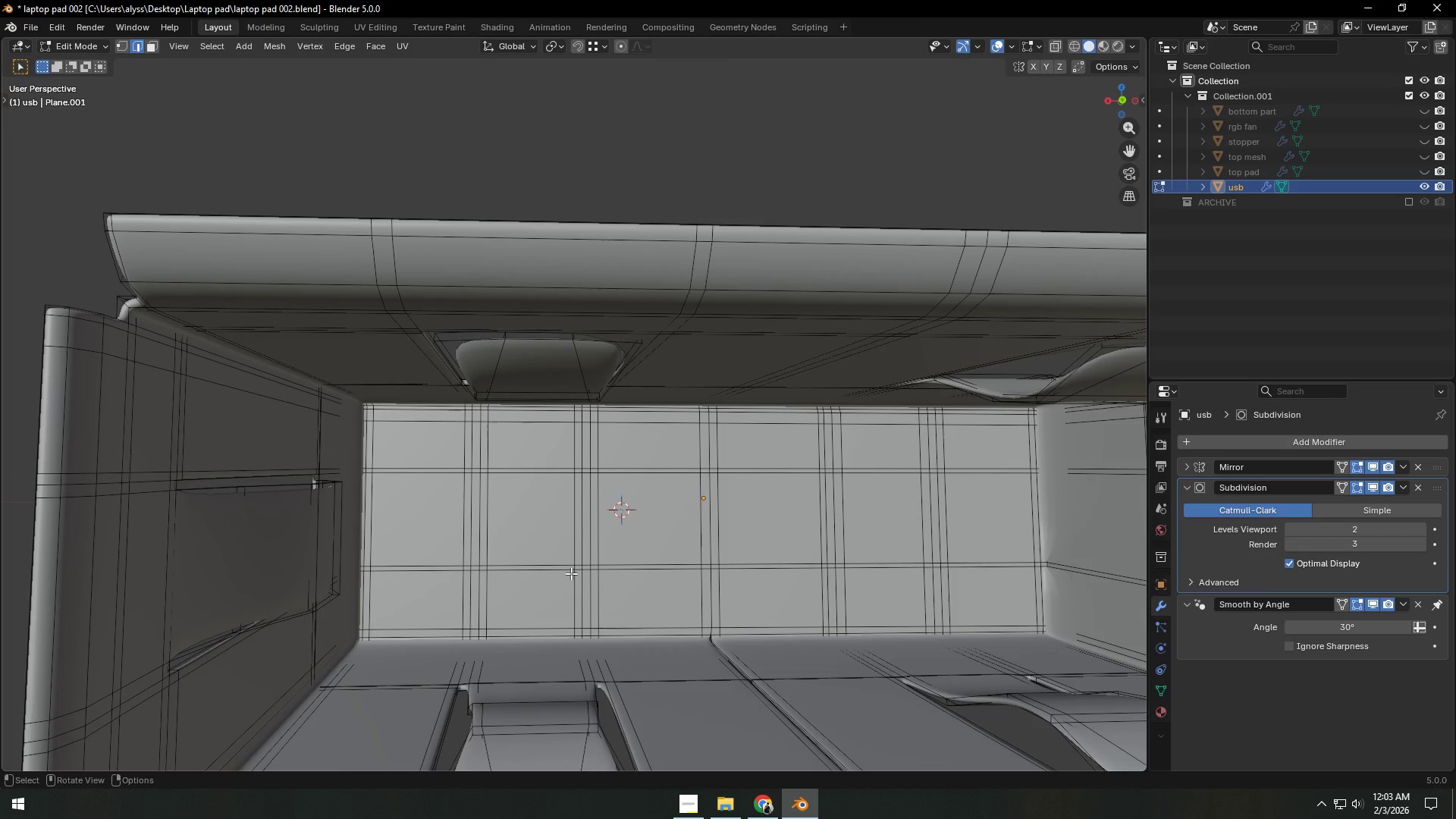 
scroll: coordinate [570, 577], scroll_direction: down, amount: 3.0
 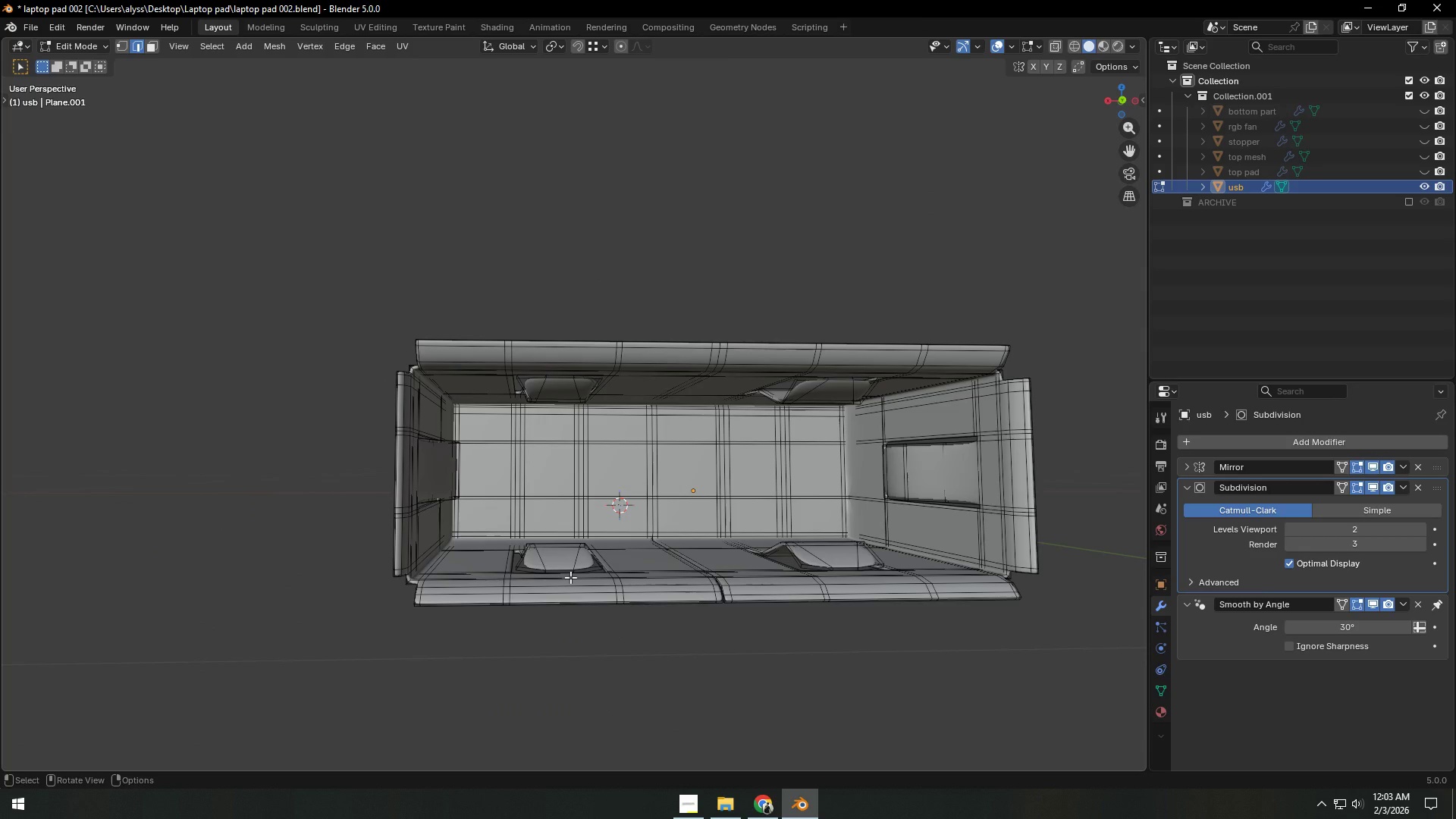 
scroll: coordinate [571, 577], scroll_direction: up, amount: 1.0
 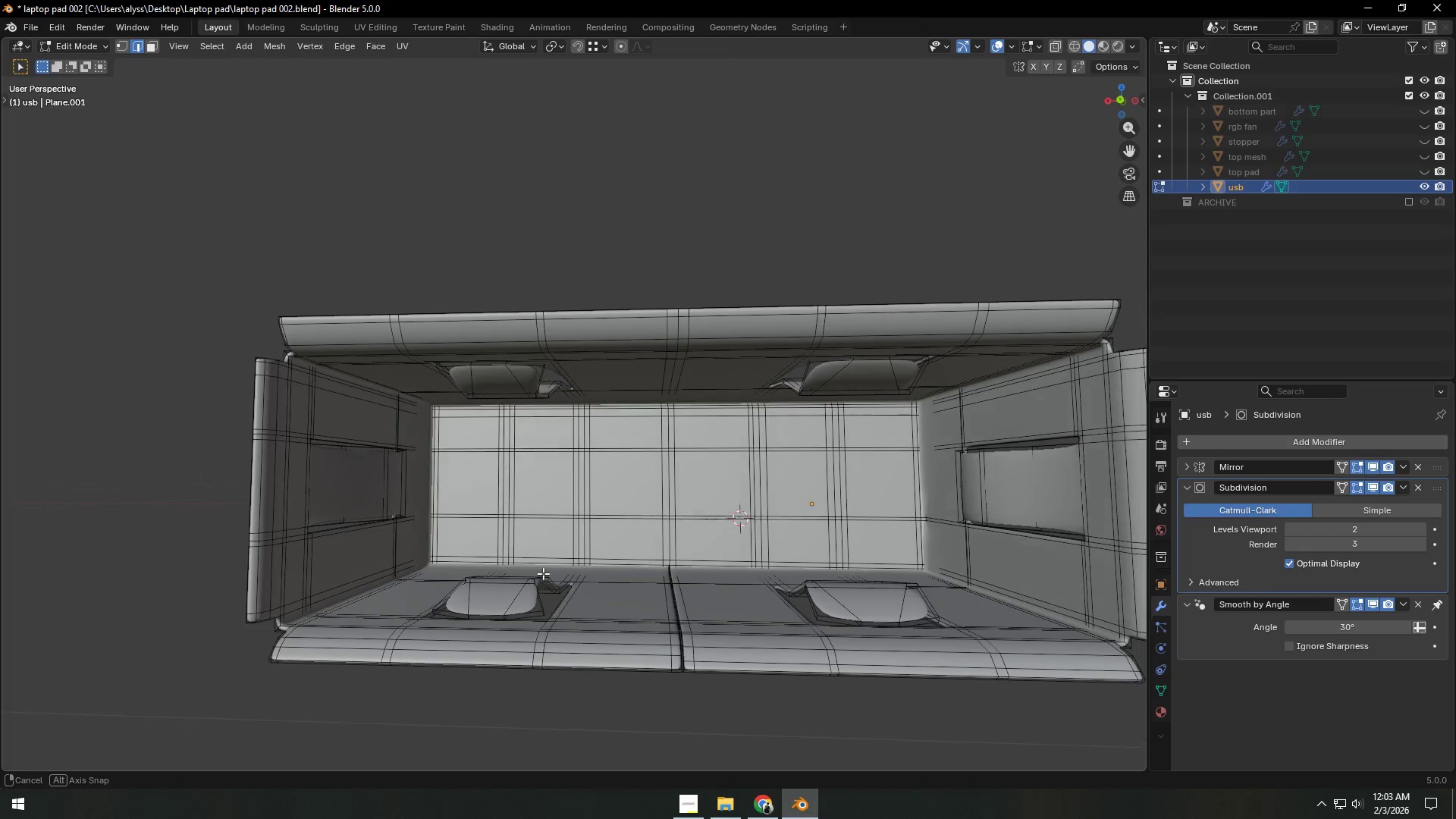 
key(Meta+R)
 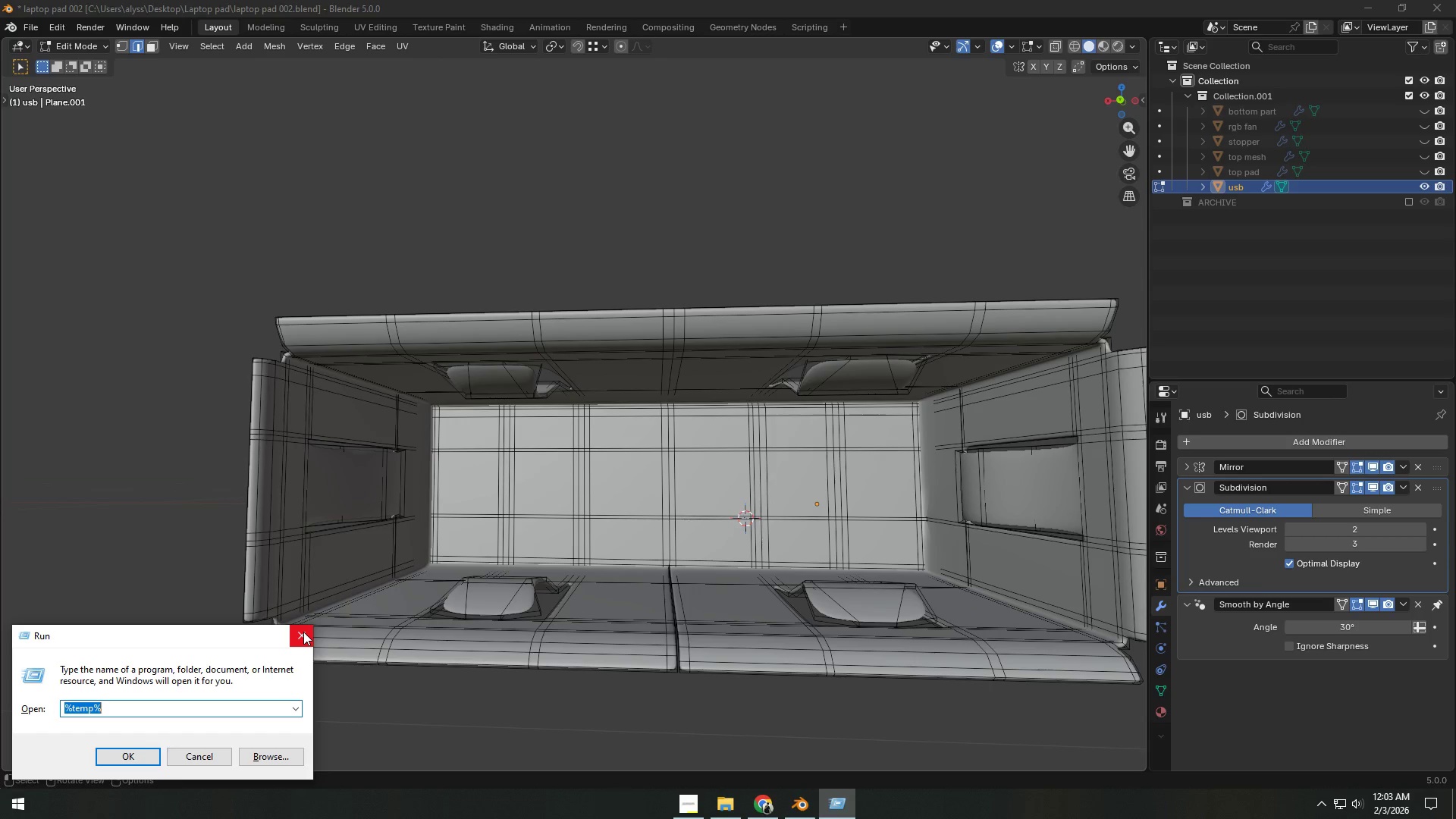 
key(Control+ControlLeft)
 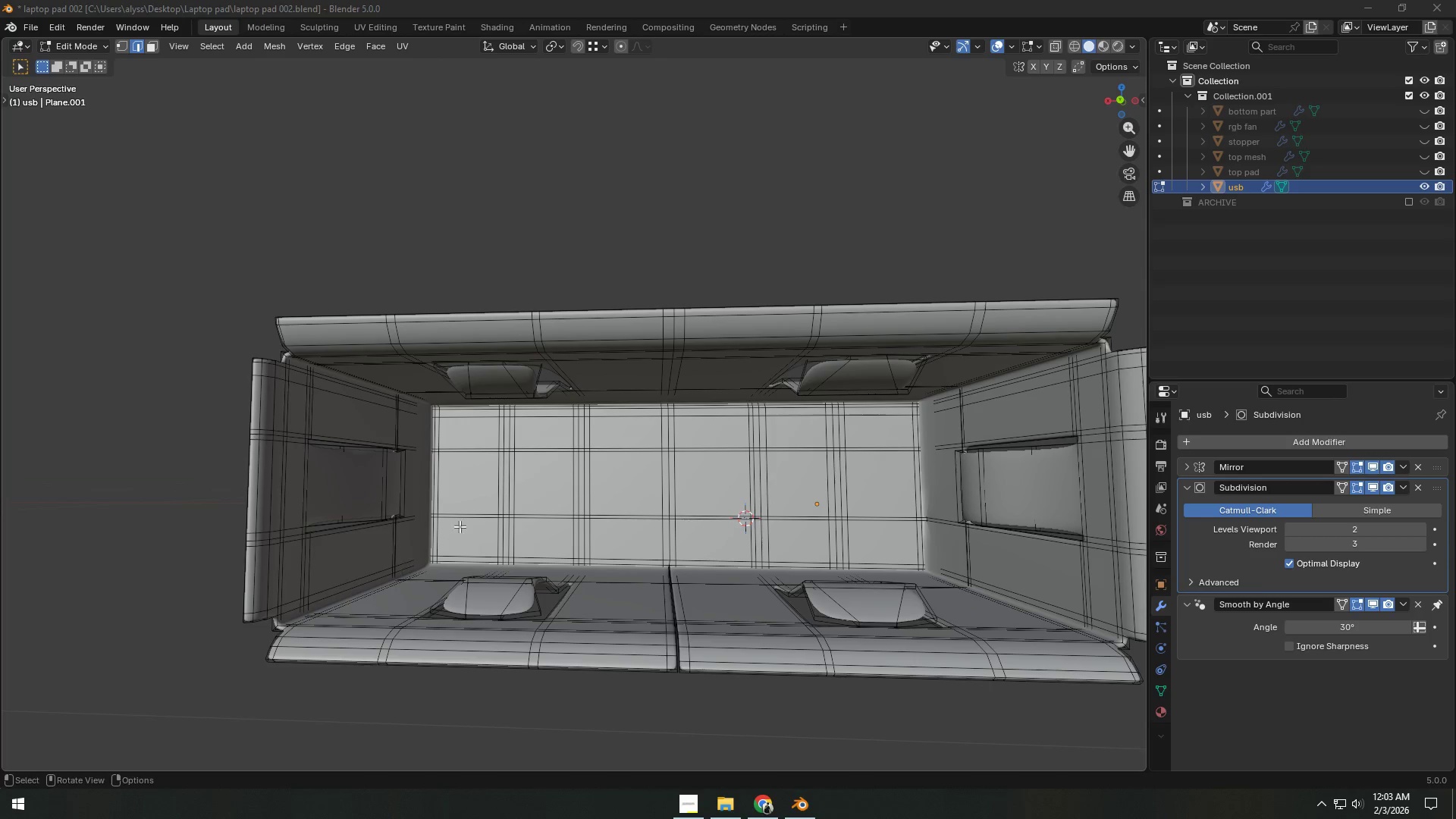 
key(Control+E)
 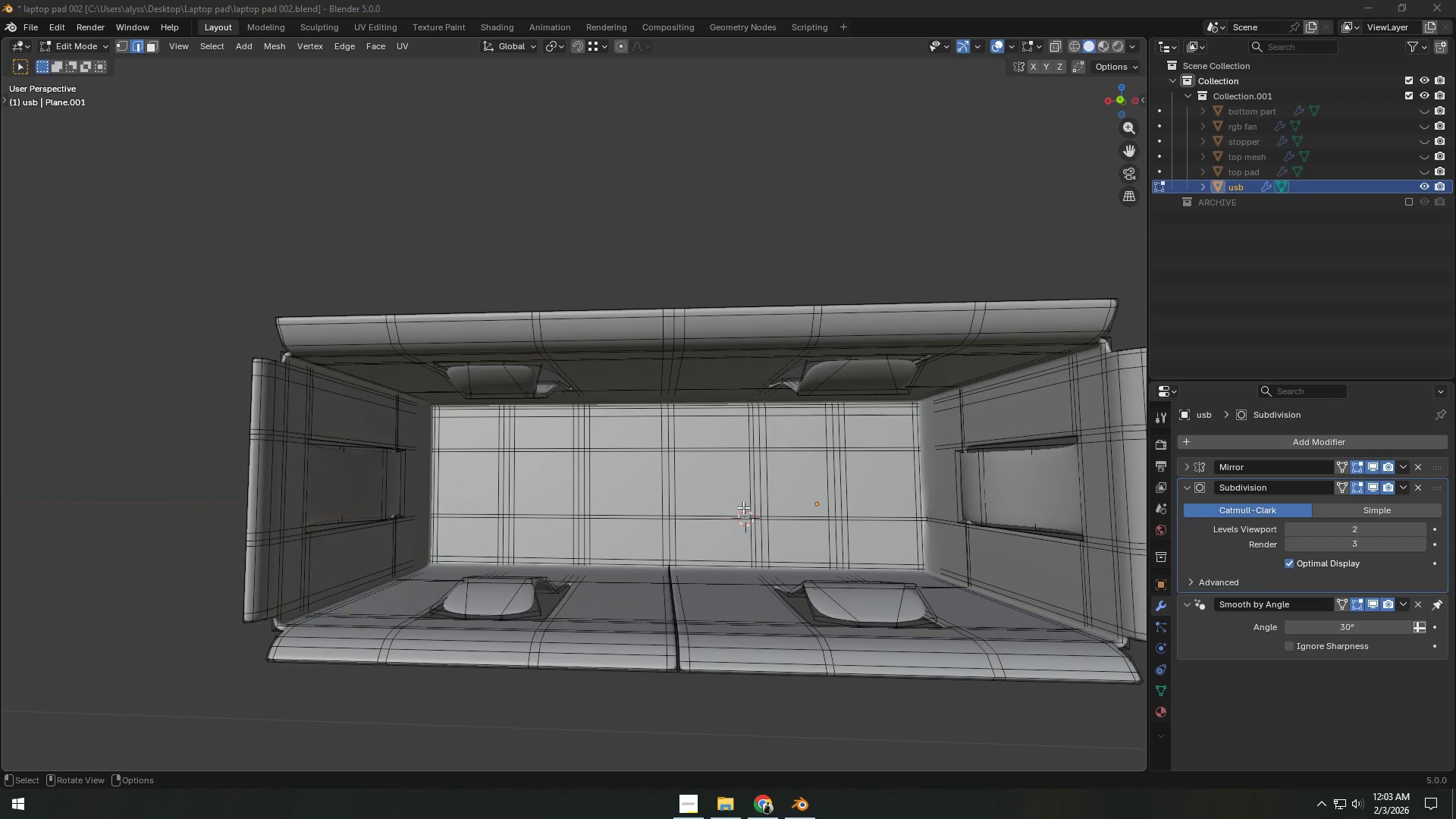 
key(Control+R)
 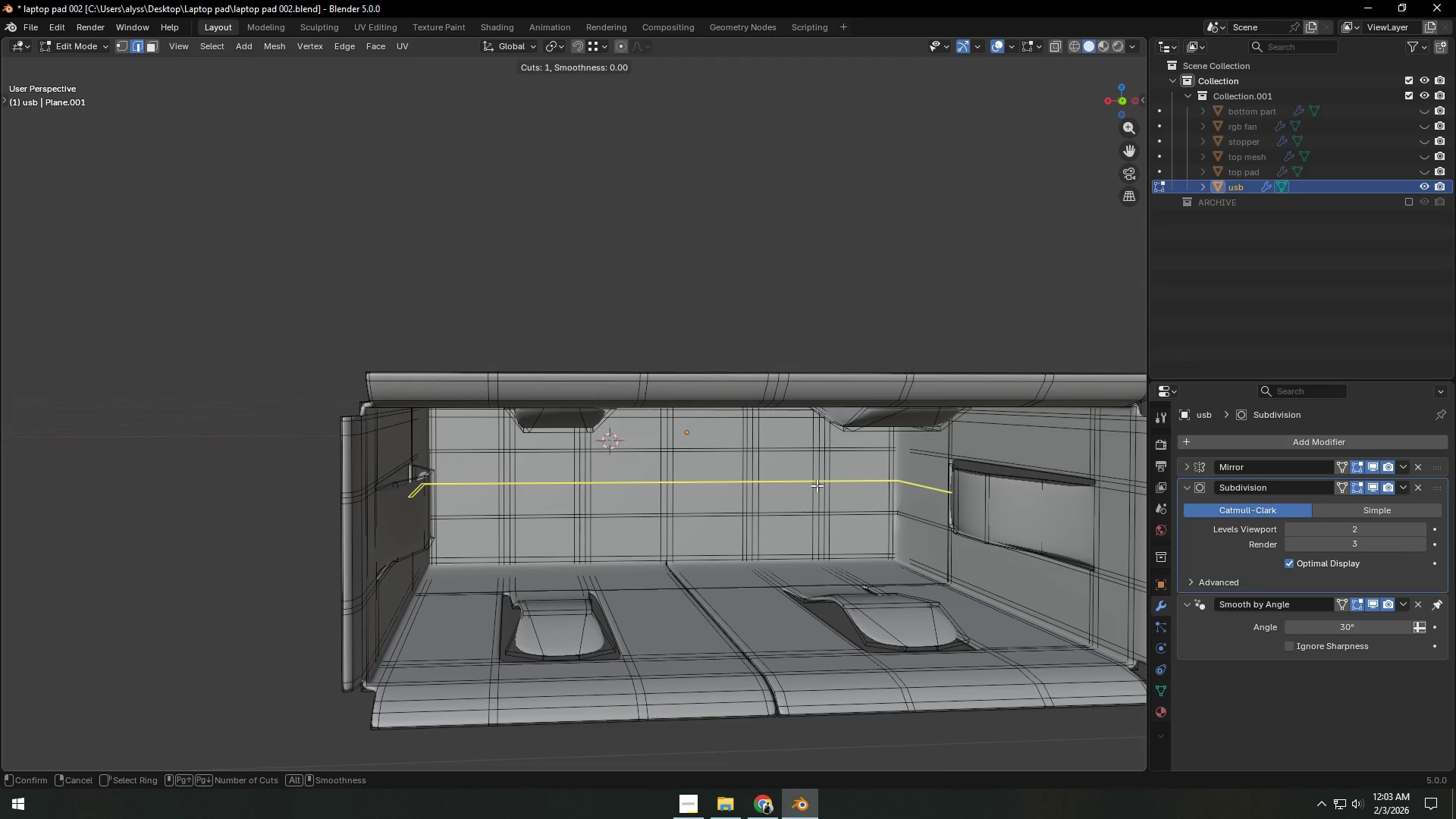 
left_click([817, 485])
 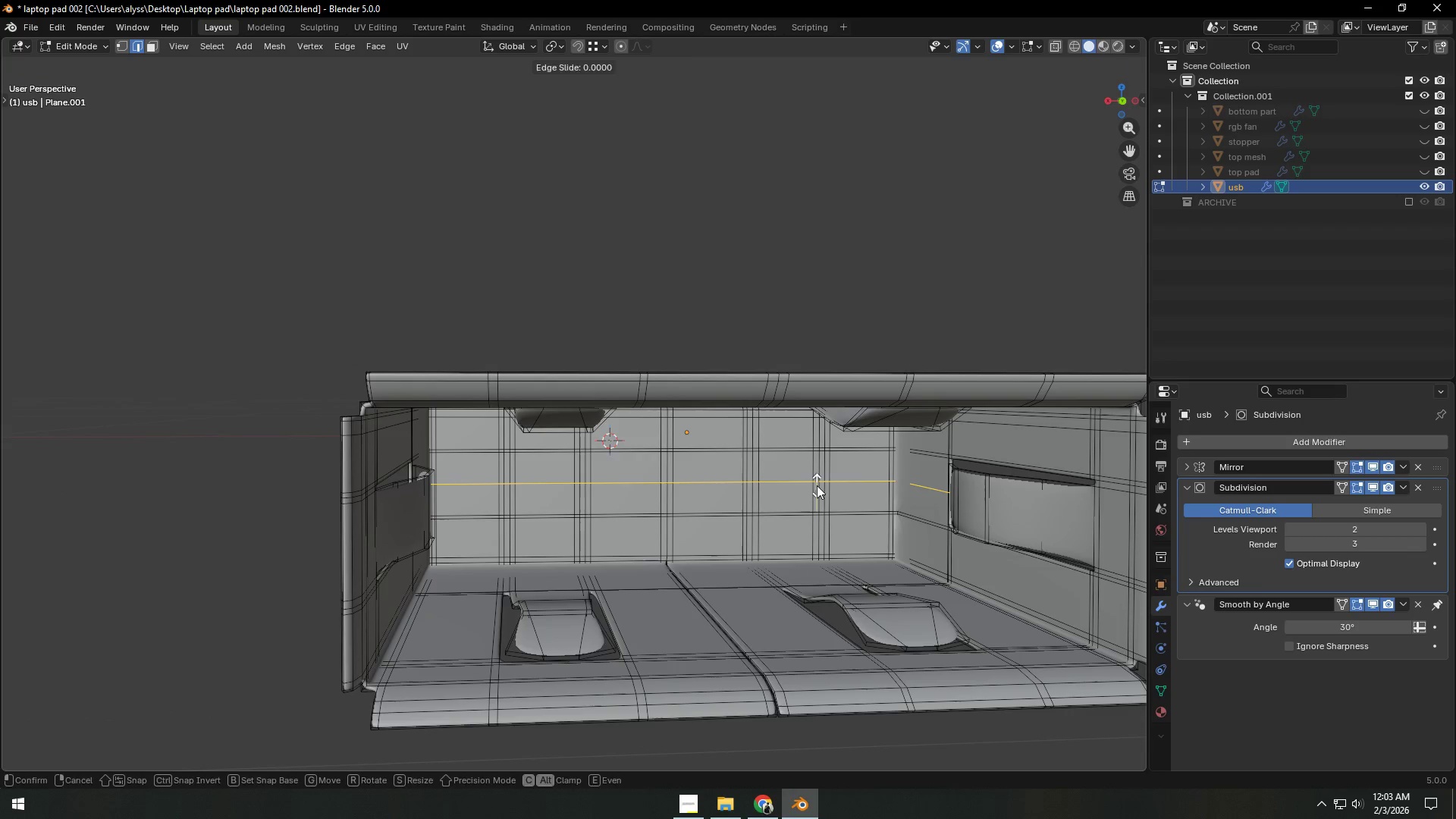 
right_click([817, 485])
 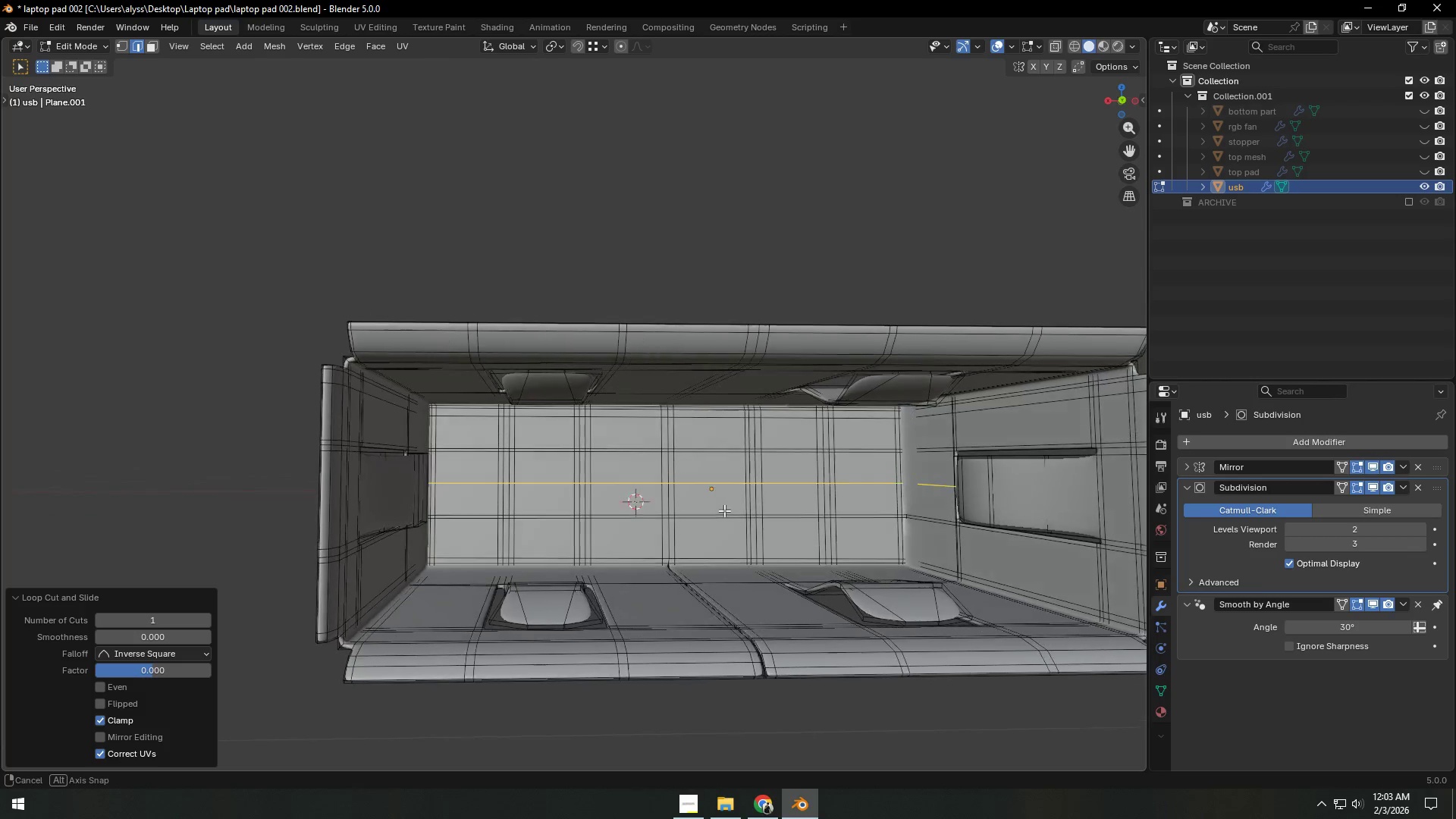 
hold_key(key=AltLeft, duration=0.61)
left_click([438, 500])
 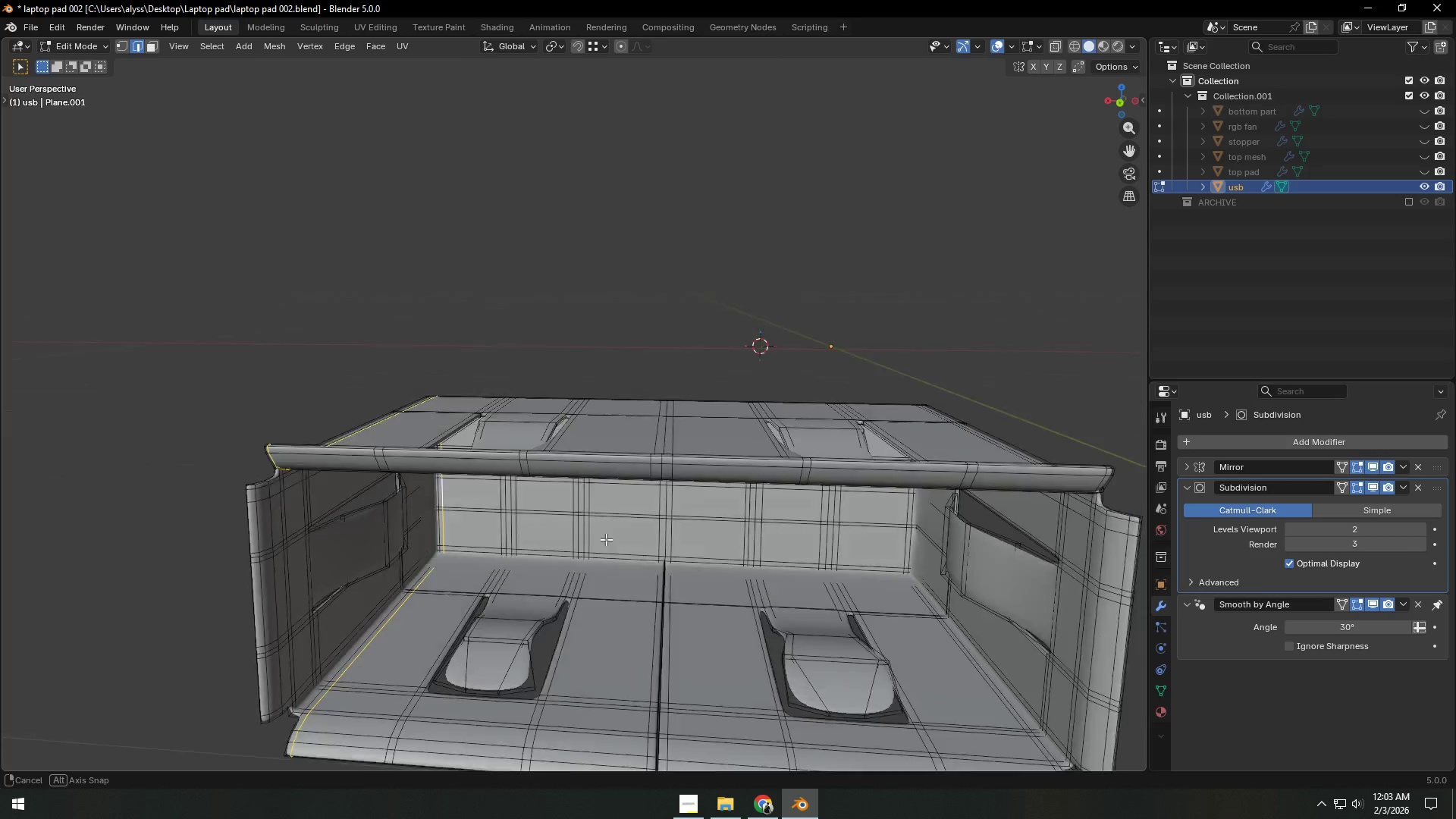 
wait(5.66)
 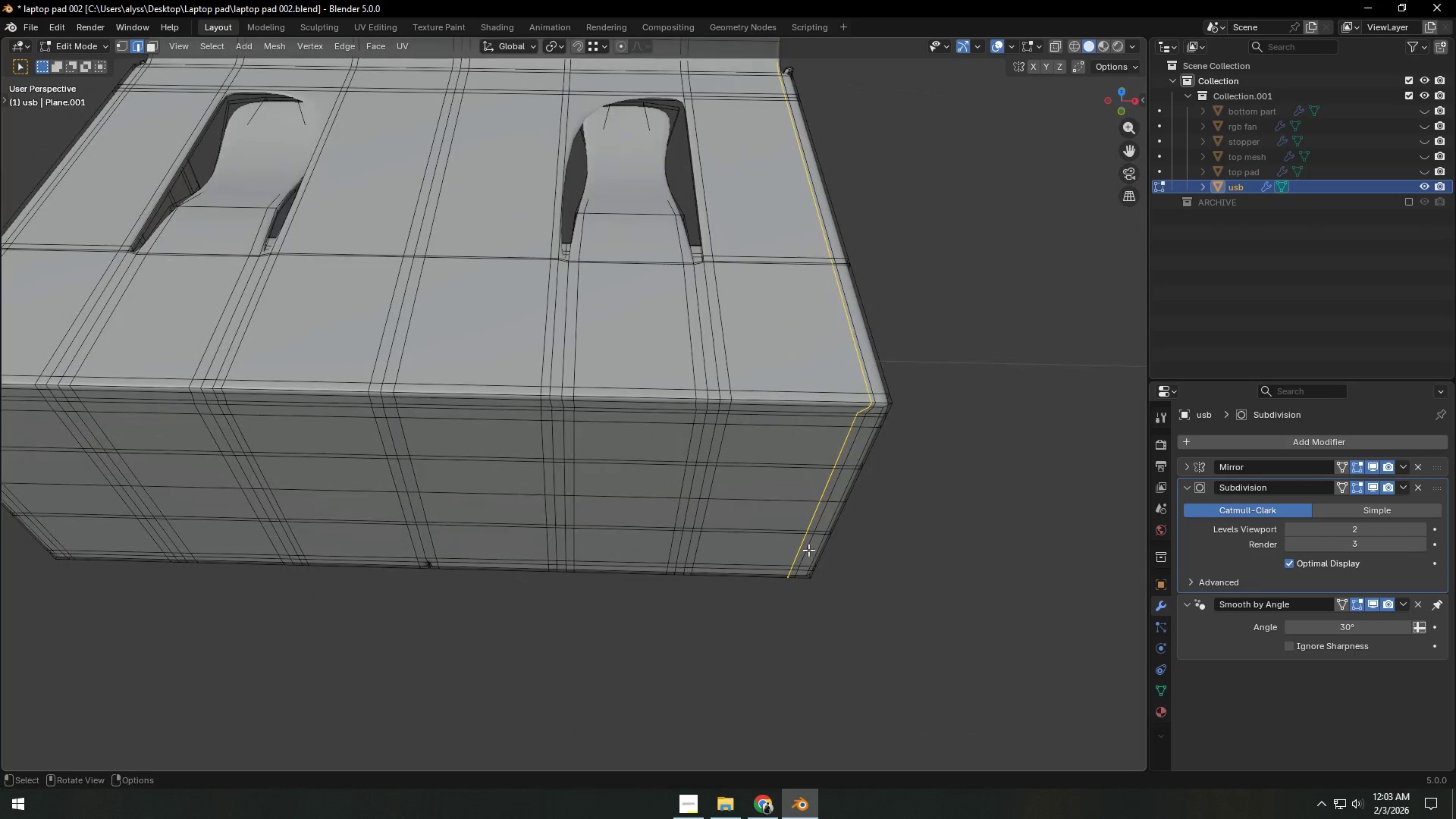 
hold_key(key=ShiftLeft, duration=0.36)
 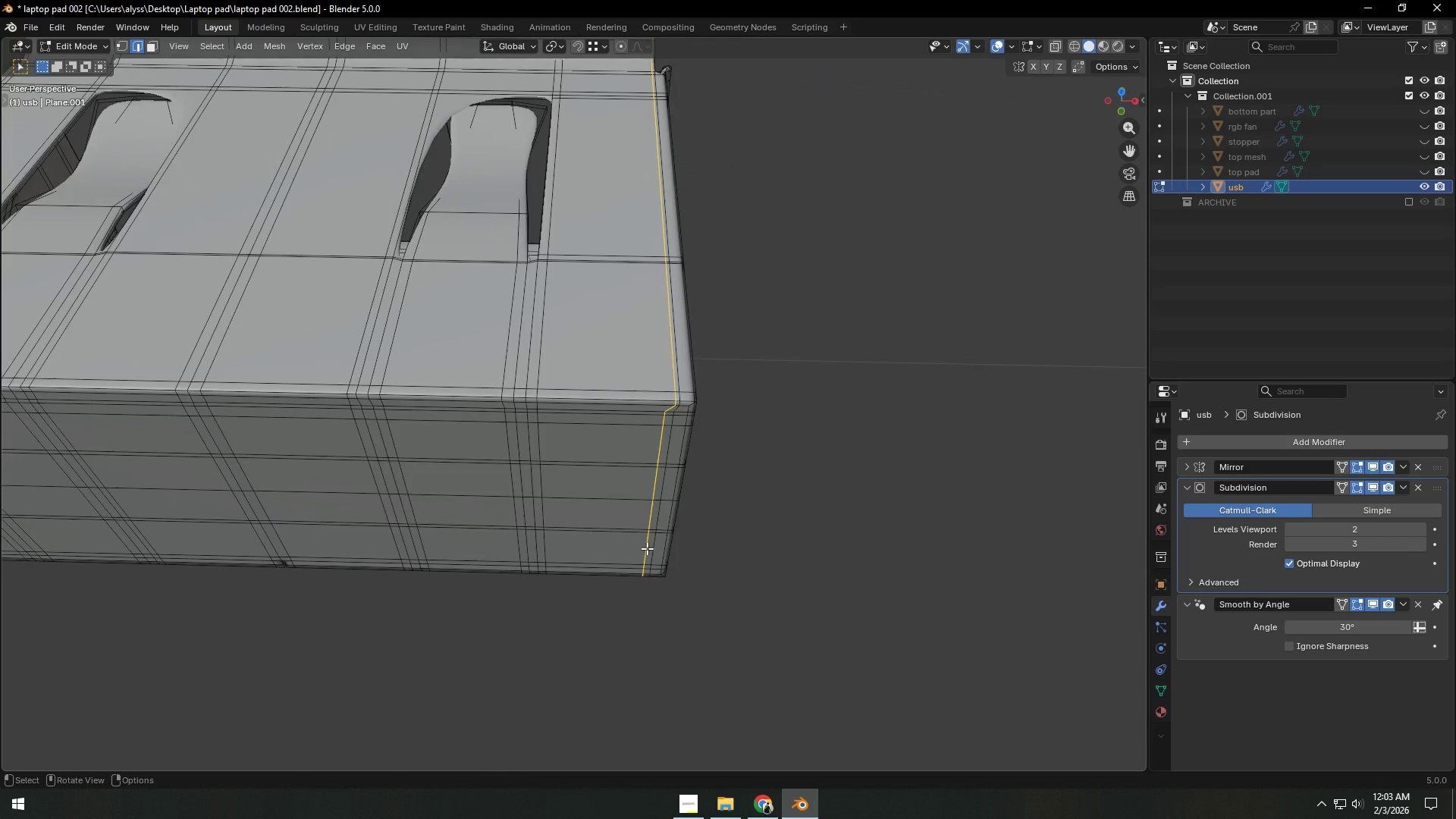 
scroll: coordinate [647, 548], scroll_direction: up, amount: 5.0
 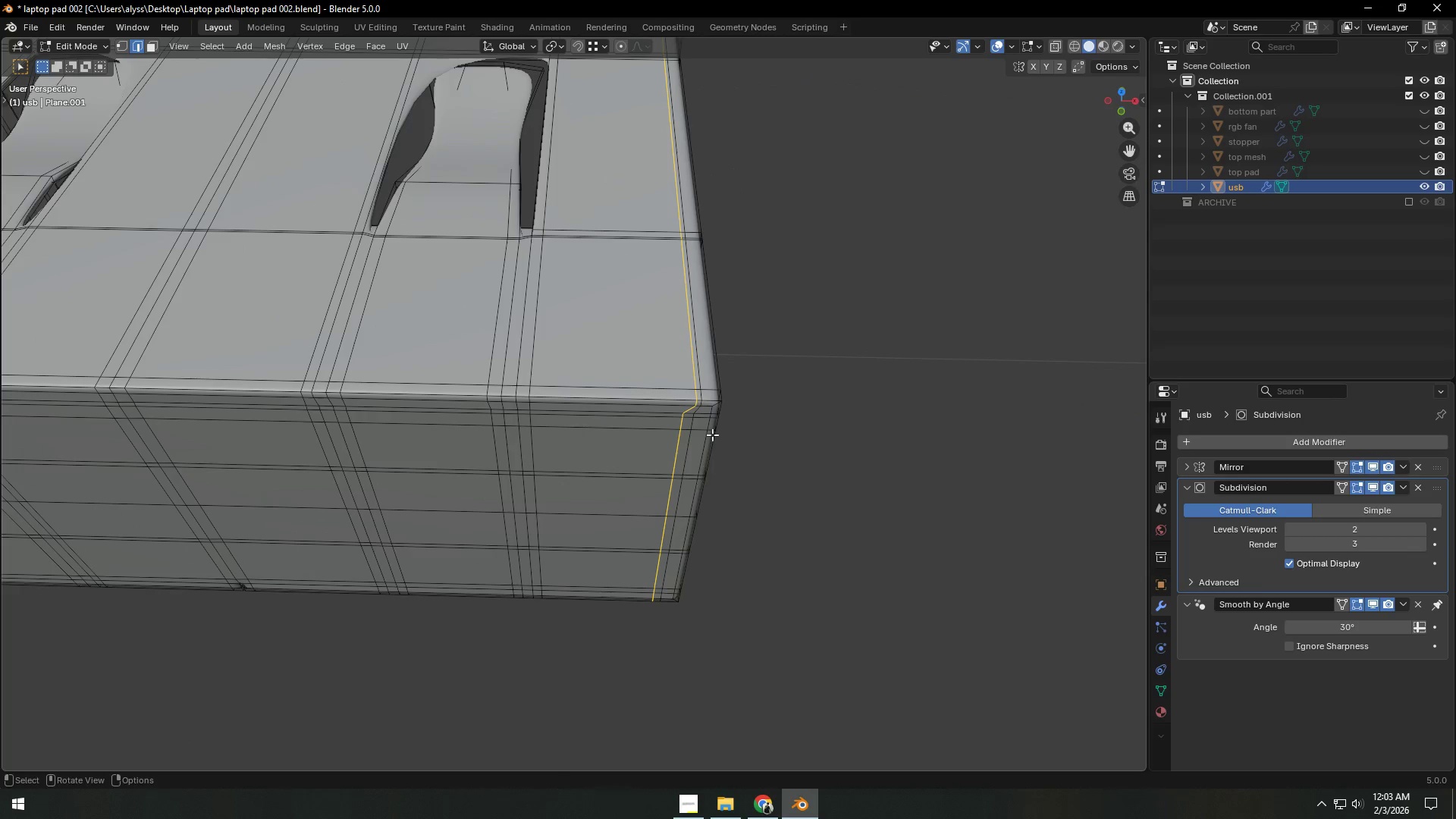 
key(1)
 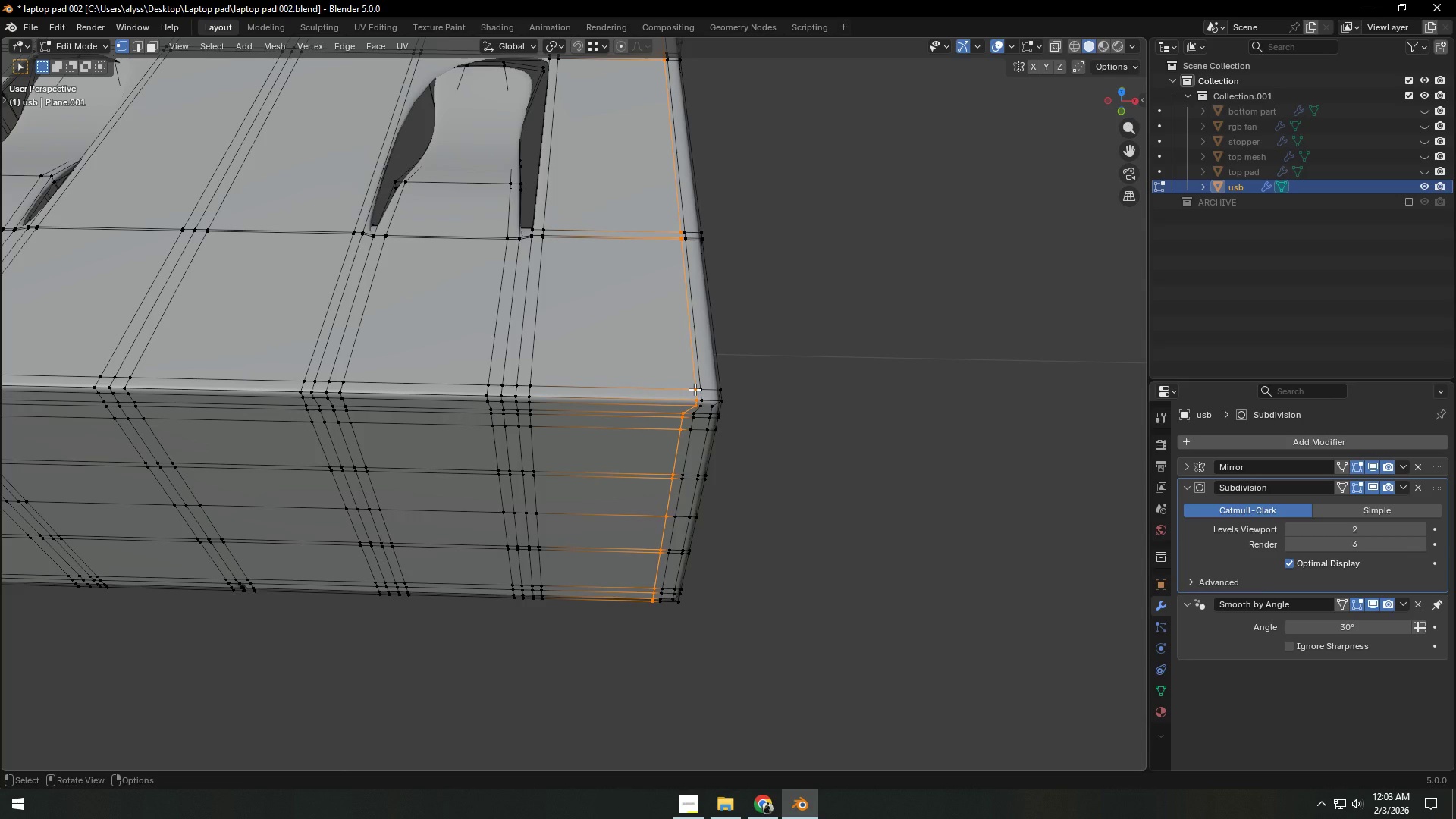 
left_click([695, 389])
 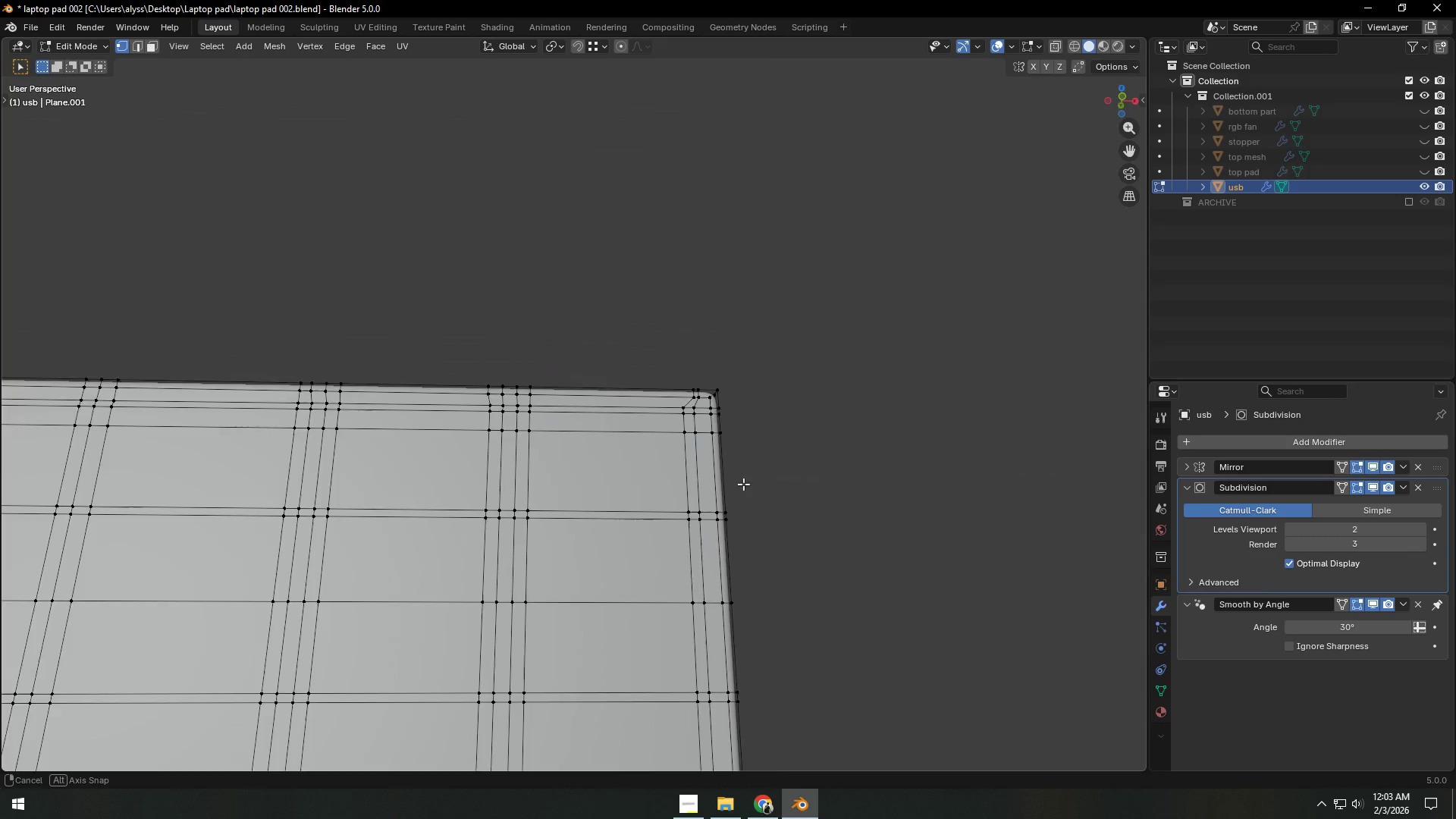 
scroll: coordinate [731, 535], scroll_direction: down, amount: 4.0
 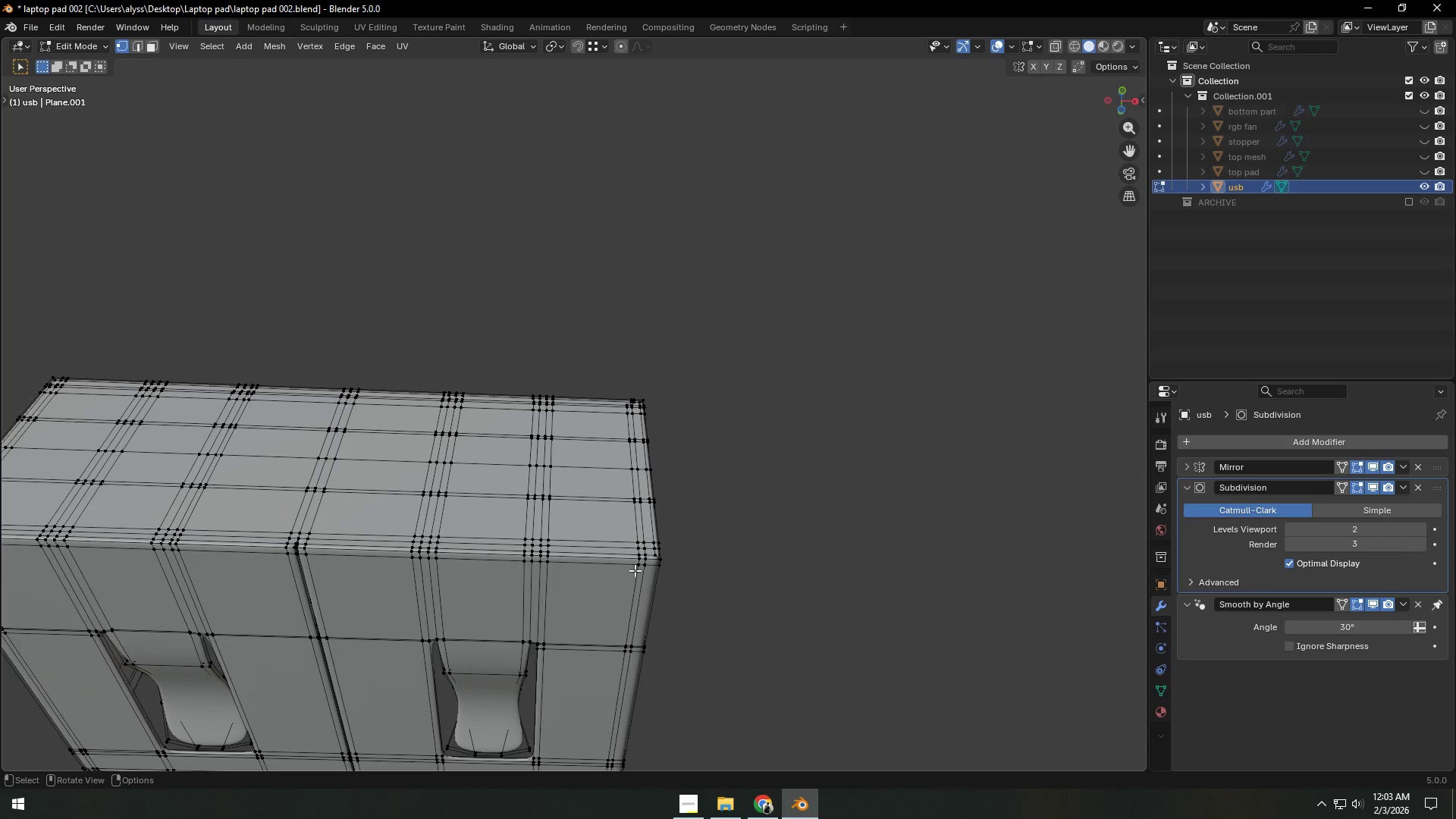 
hold_key(key=ControlLeft, duration=0.58)
left_click([638, 568])
 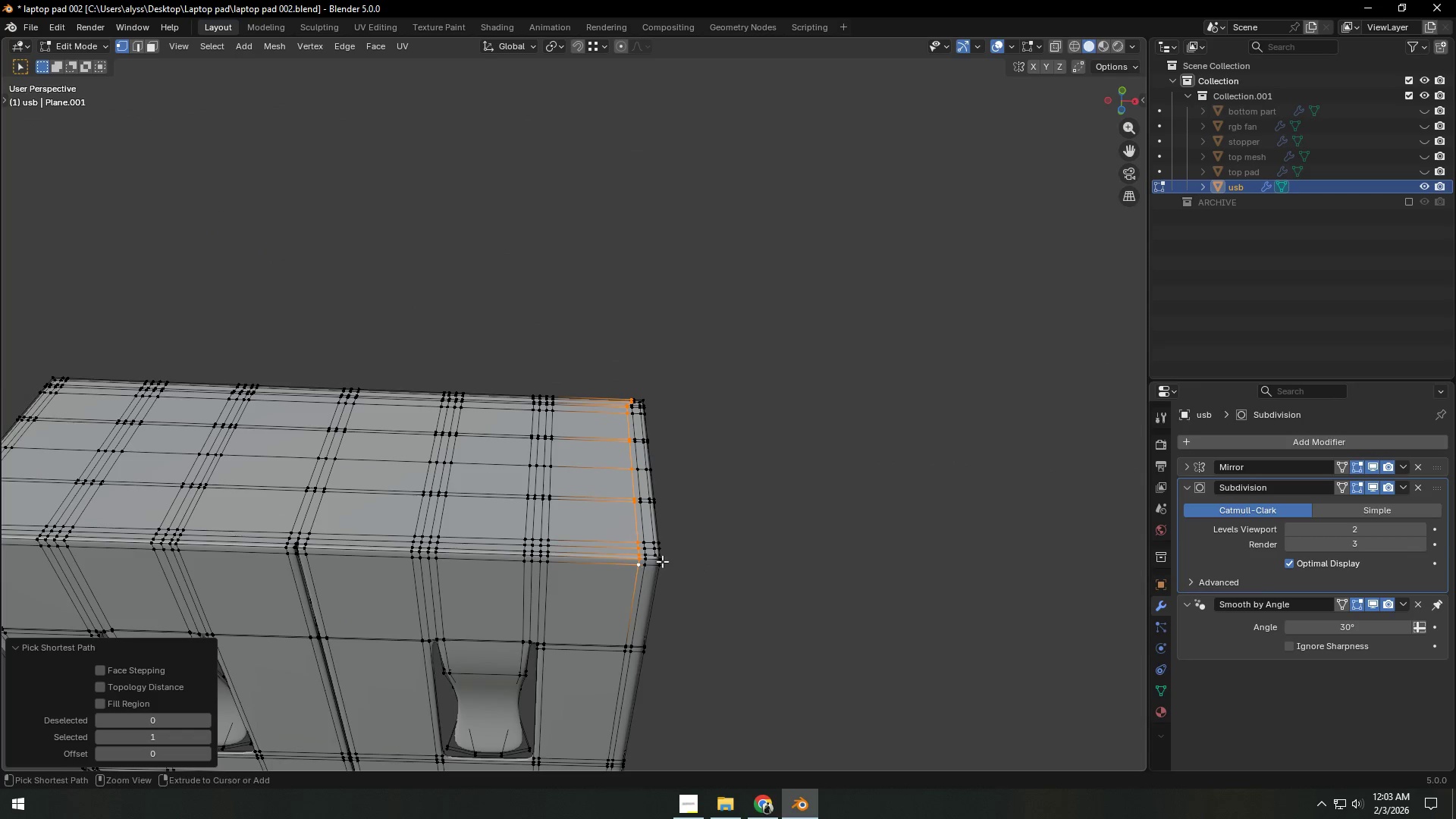 
hold_key(key=ControlLeft, duration=15.59)
 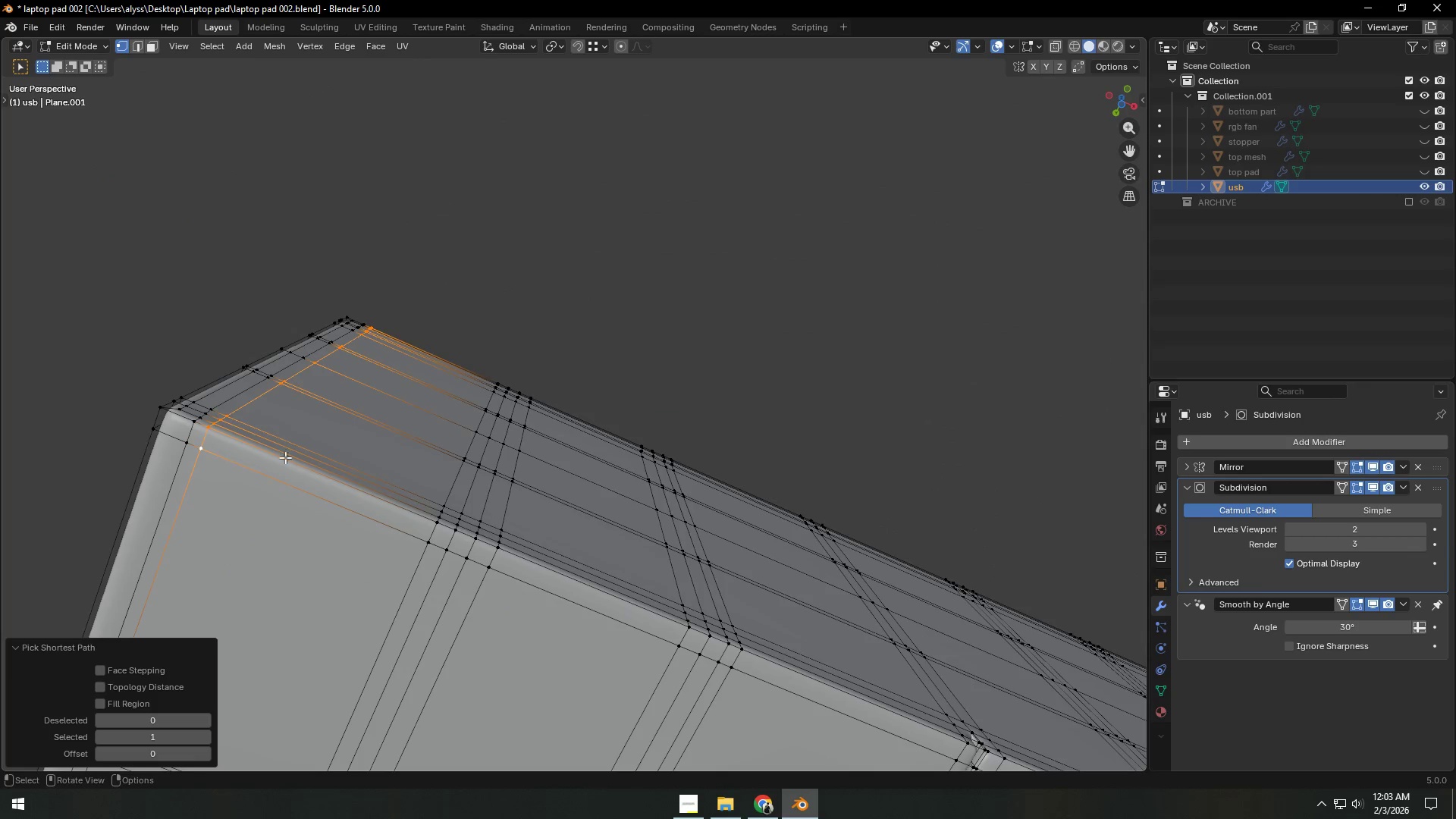 
type(gx)
 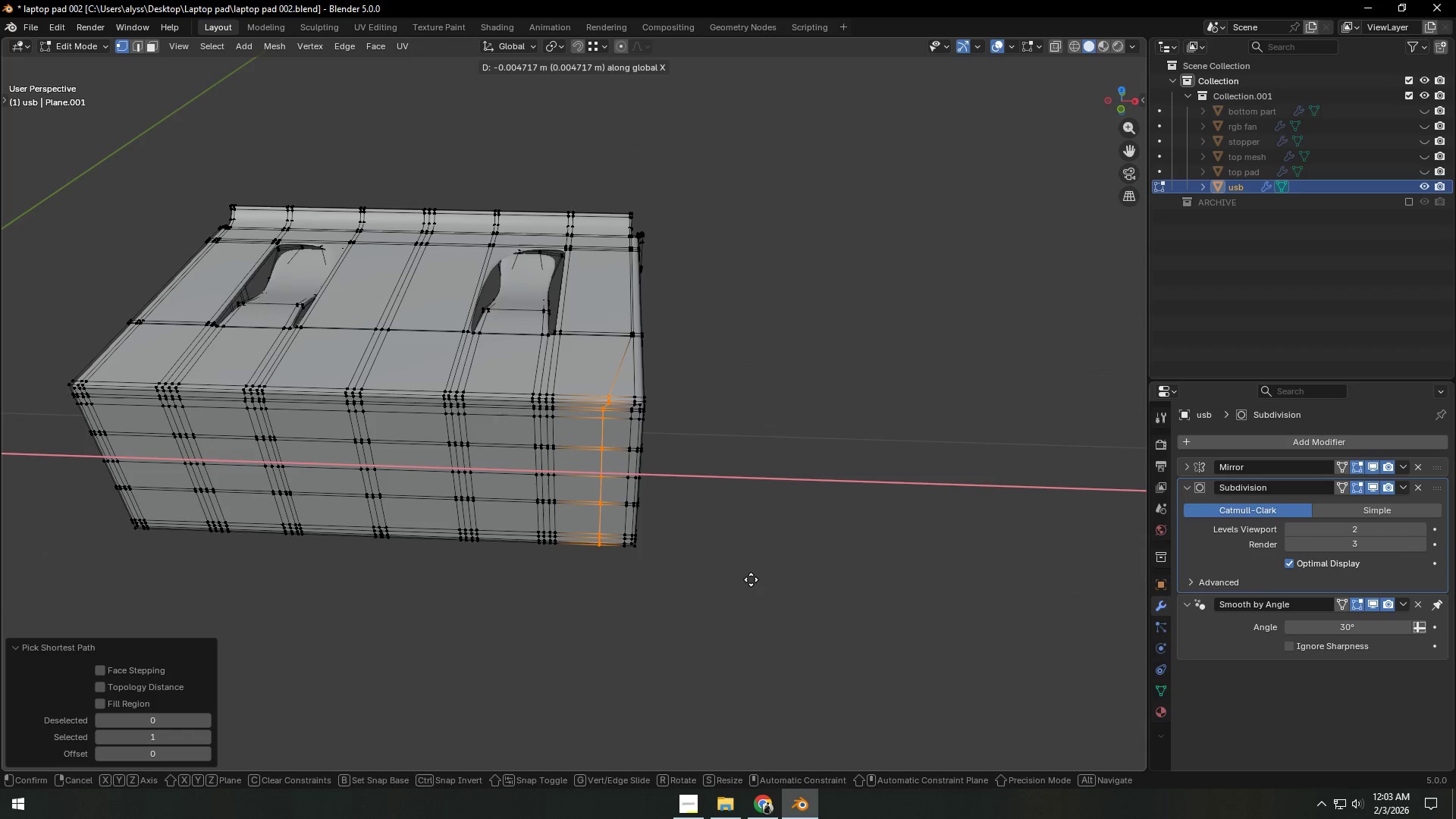 
left_click([751, 579])
 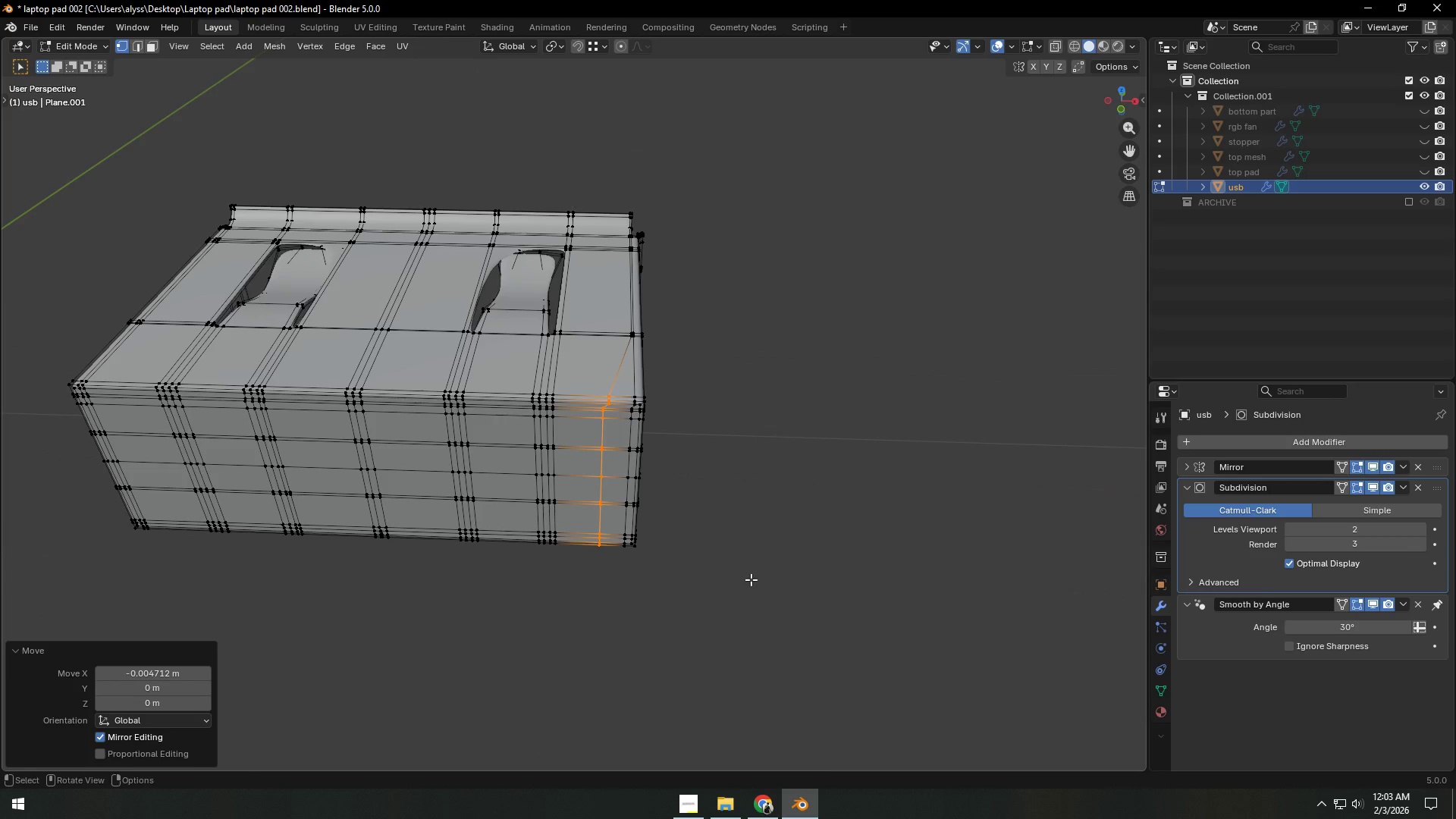 
type(sx0)
key(NumpadEnter)
 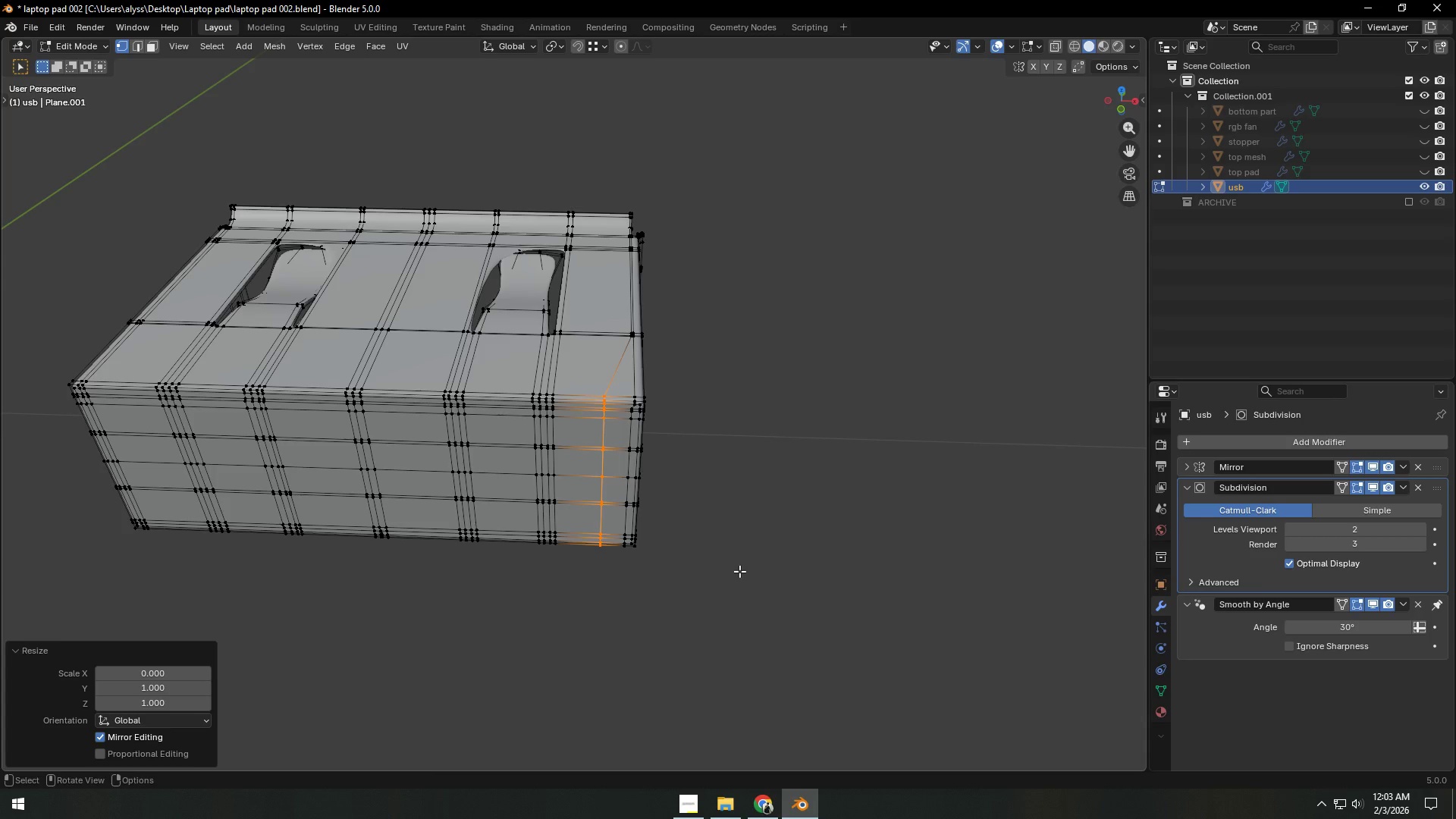 
type(gx)
 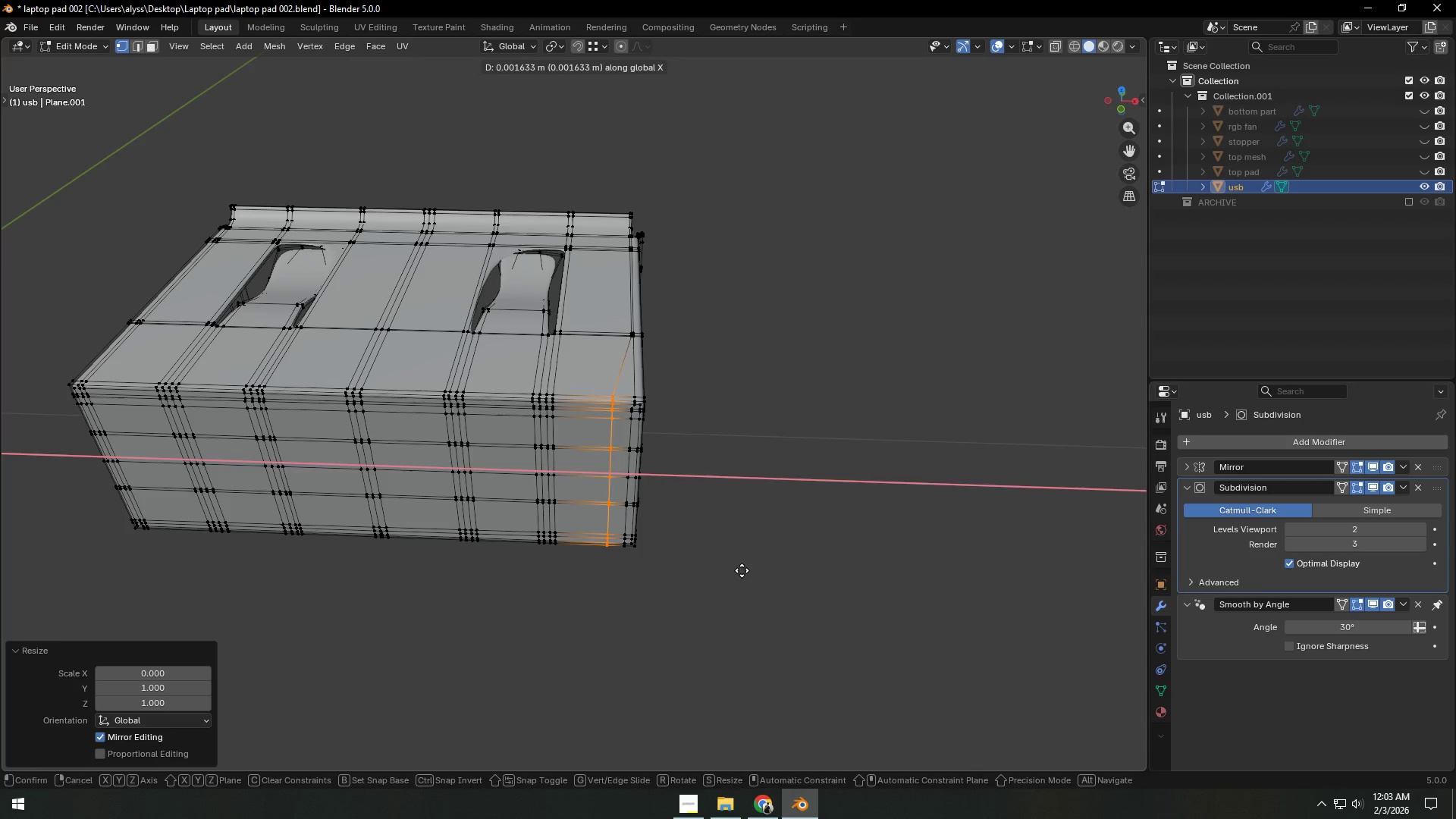 
left_click([742, 570])
 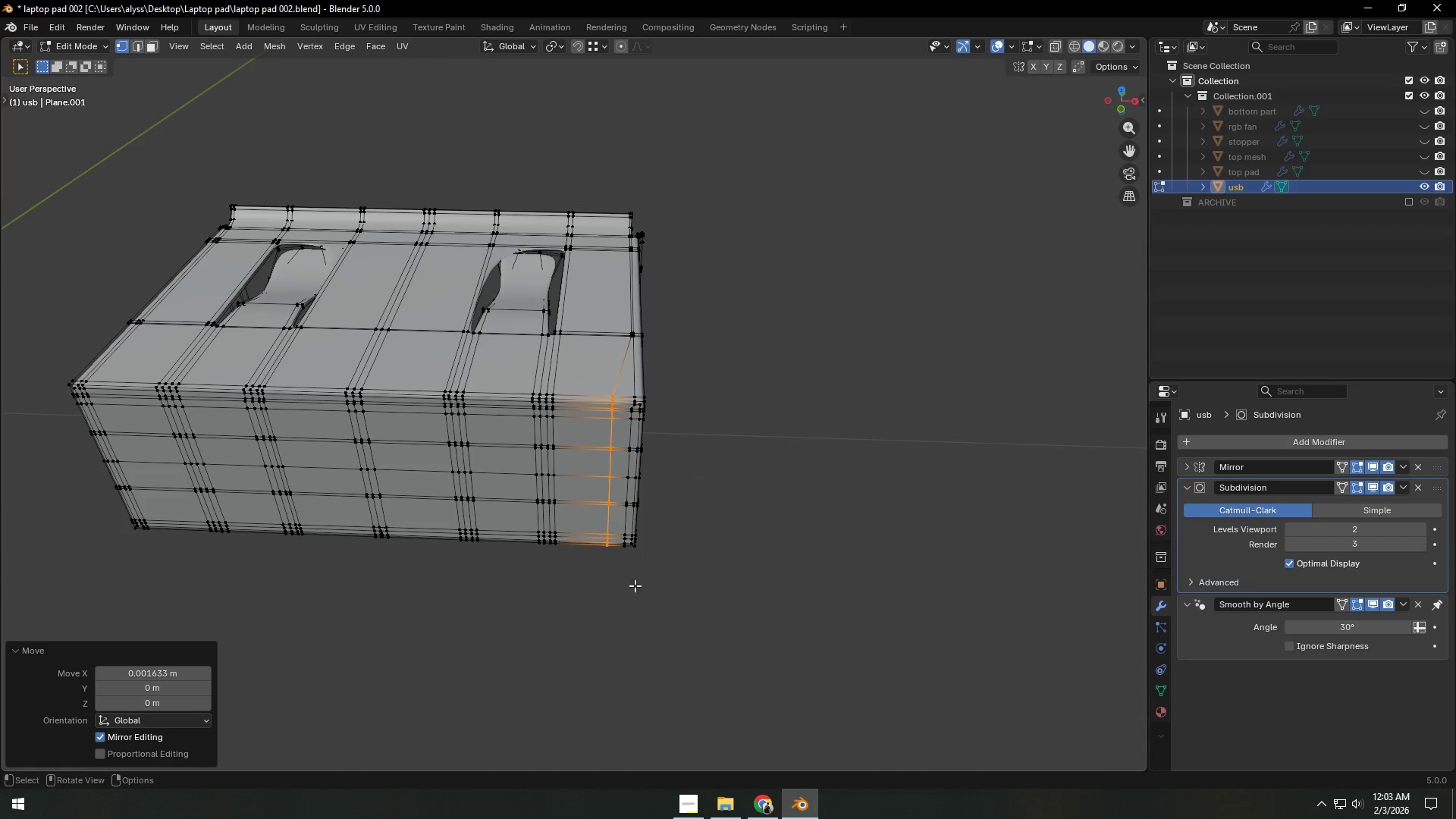 
hold_key(key=ShiftLeft, duration=0.86)
 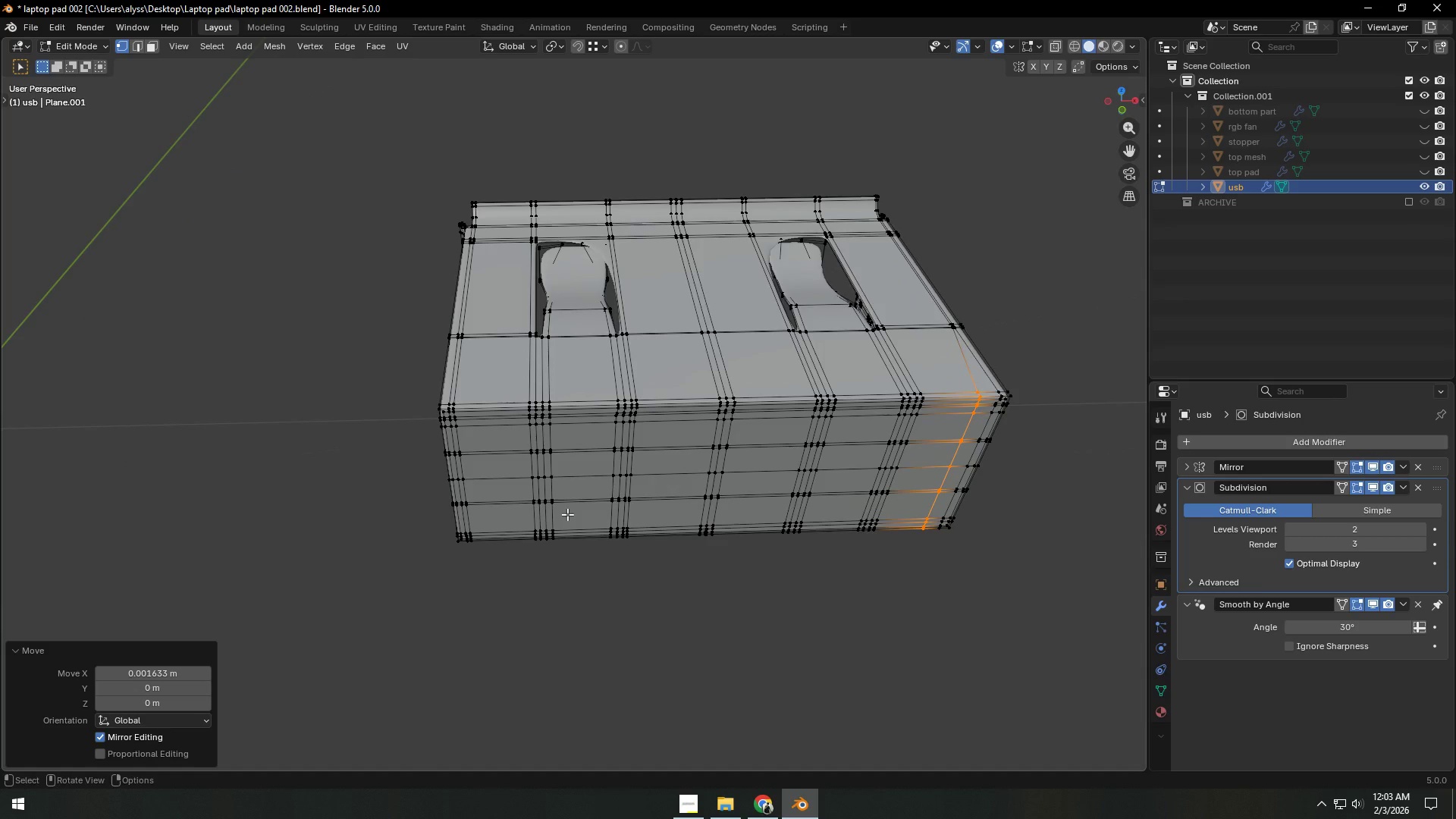 
scroll: coordinate [567, 514], scroll_direction: up, amount: 3.0
 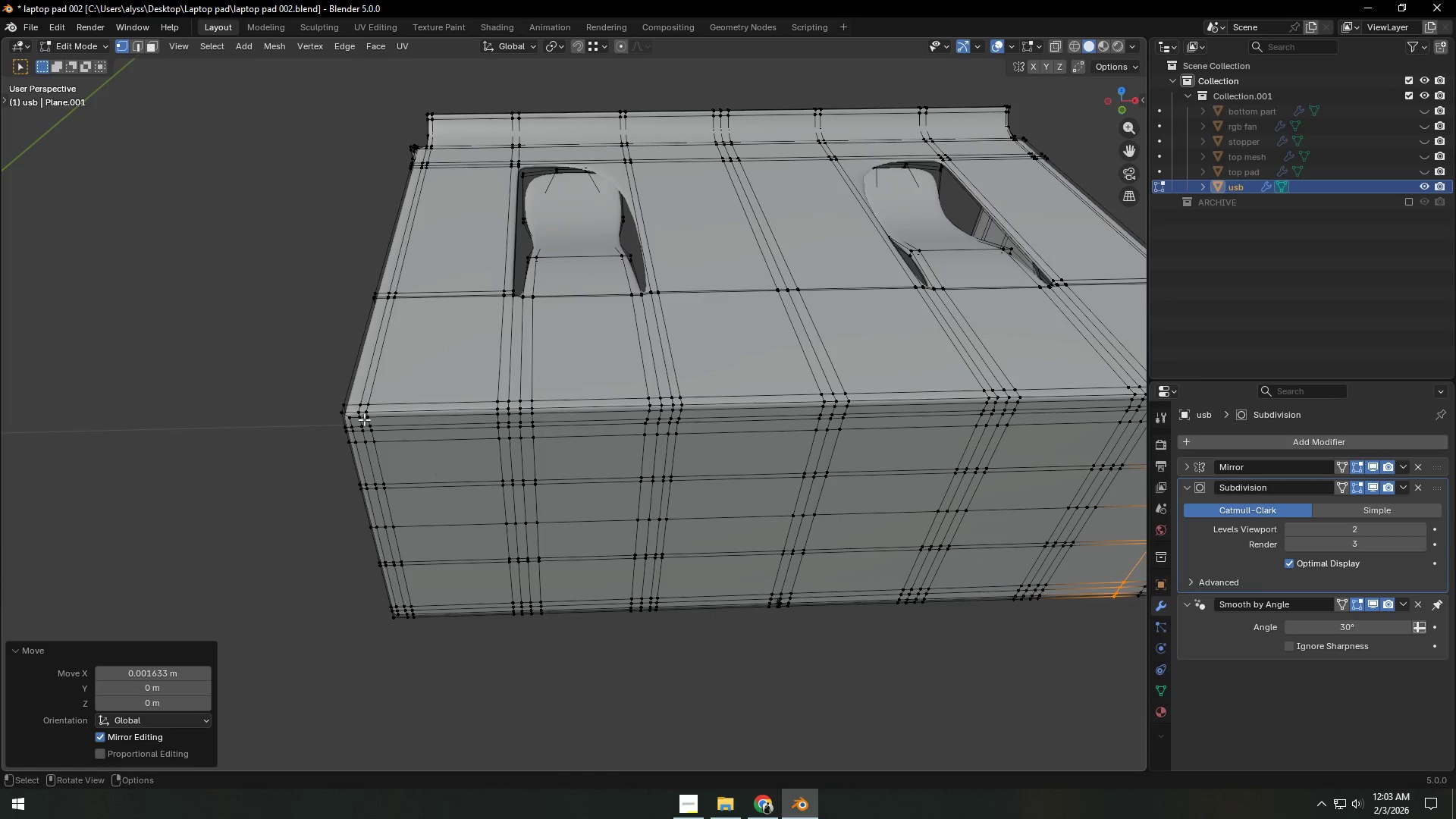 
hold_key(key=AltLeft, duration=0.41)
 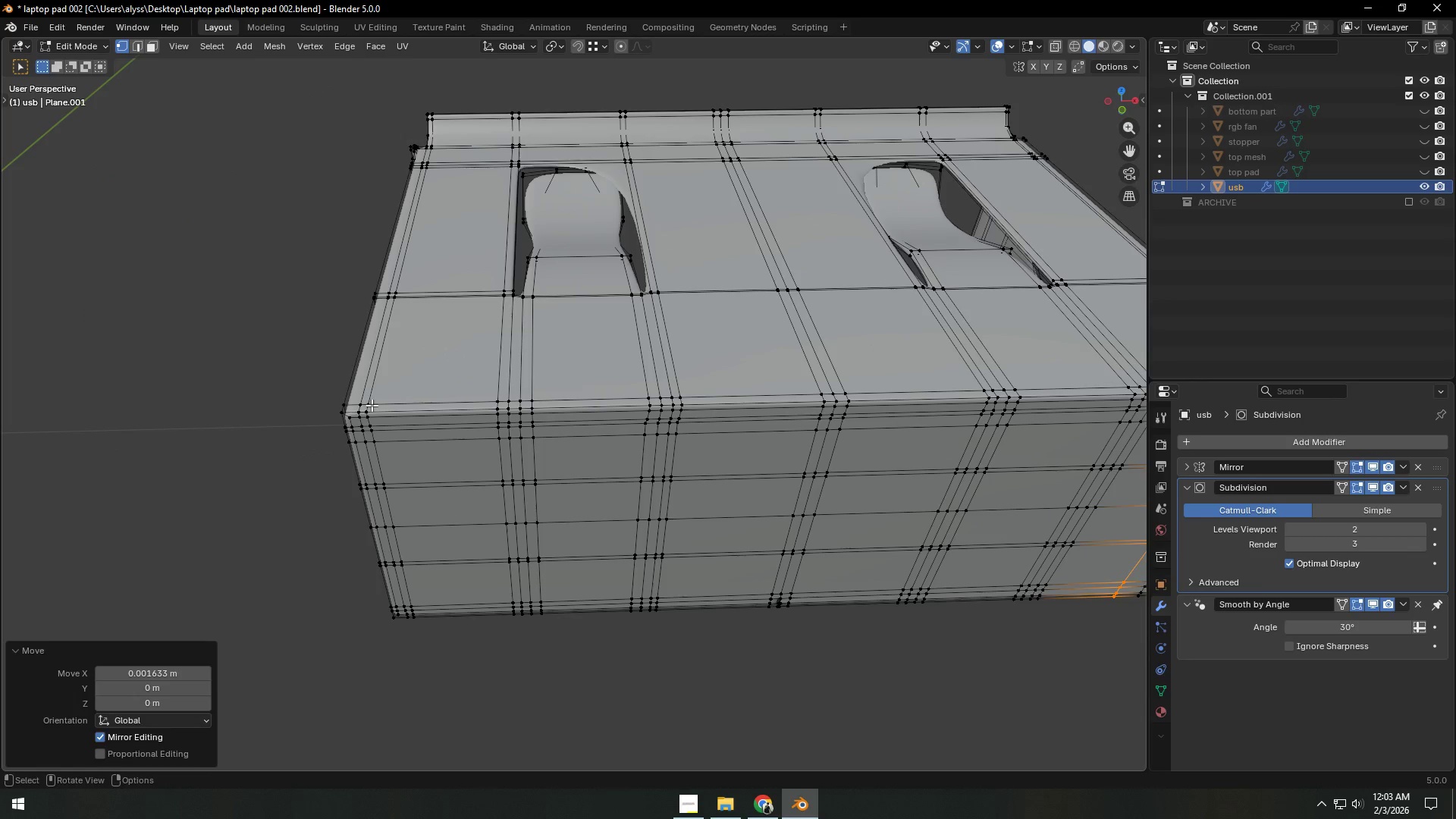 
left_click([372, 405])
 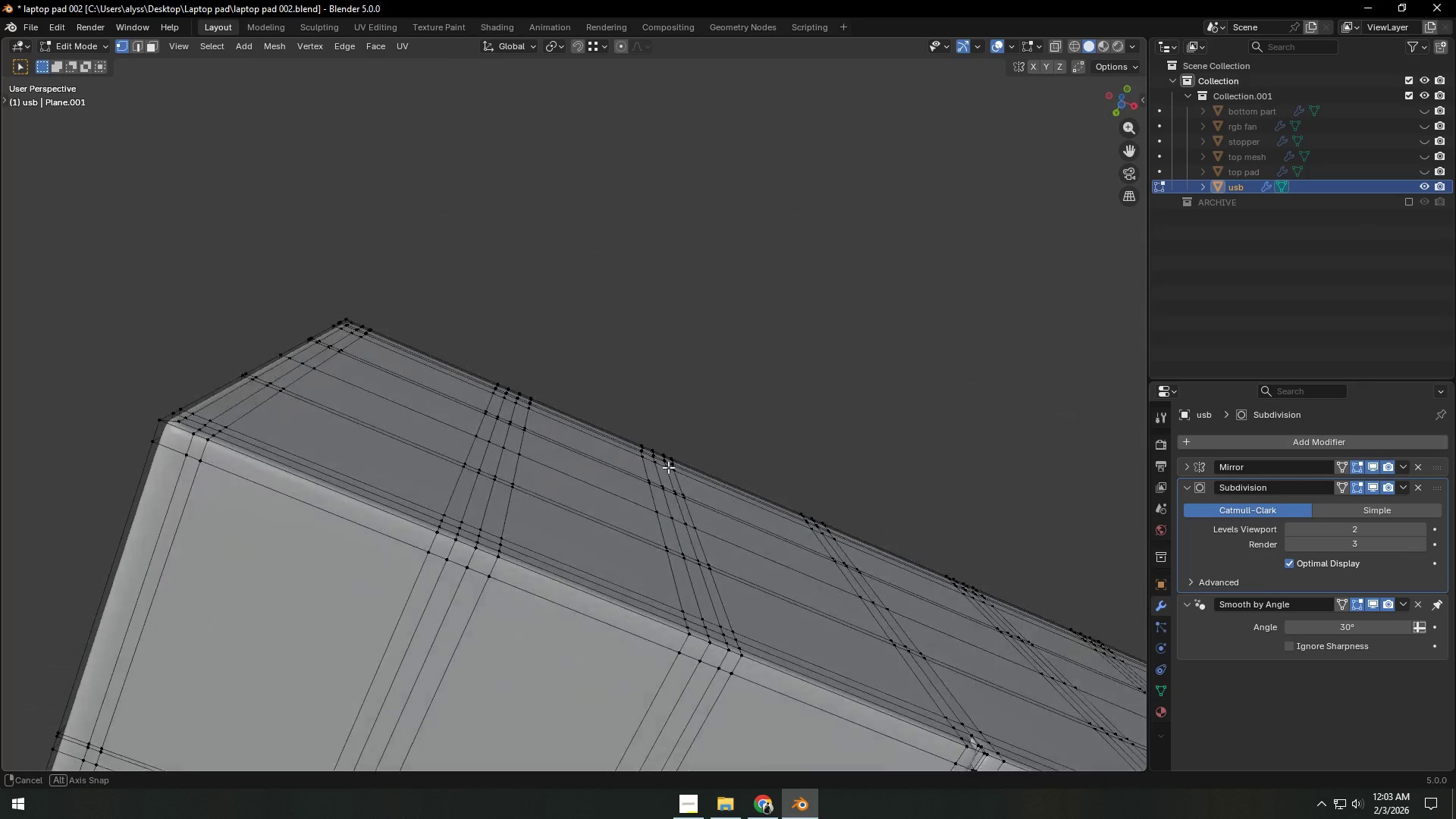 
hold_key(key=ControlLeft, duration=0.5)
left_click([206, 453])
 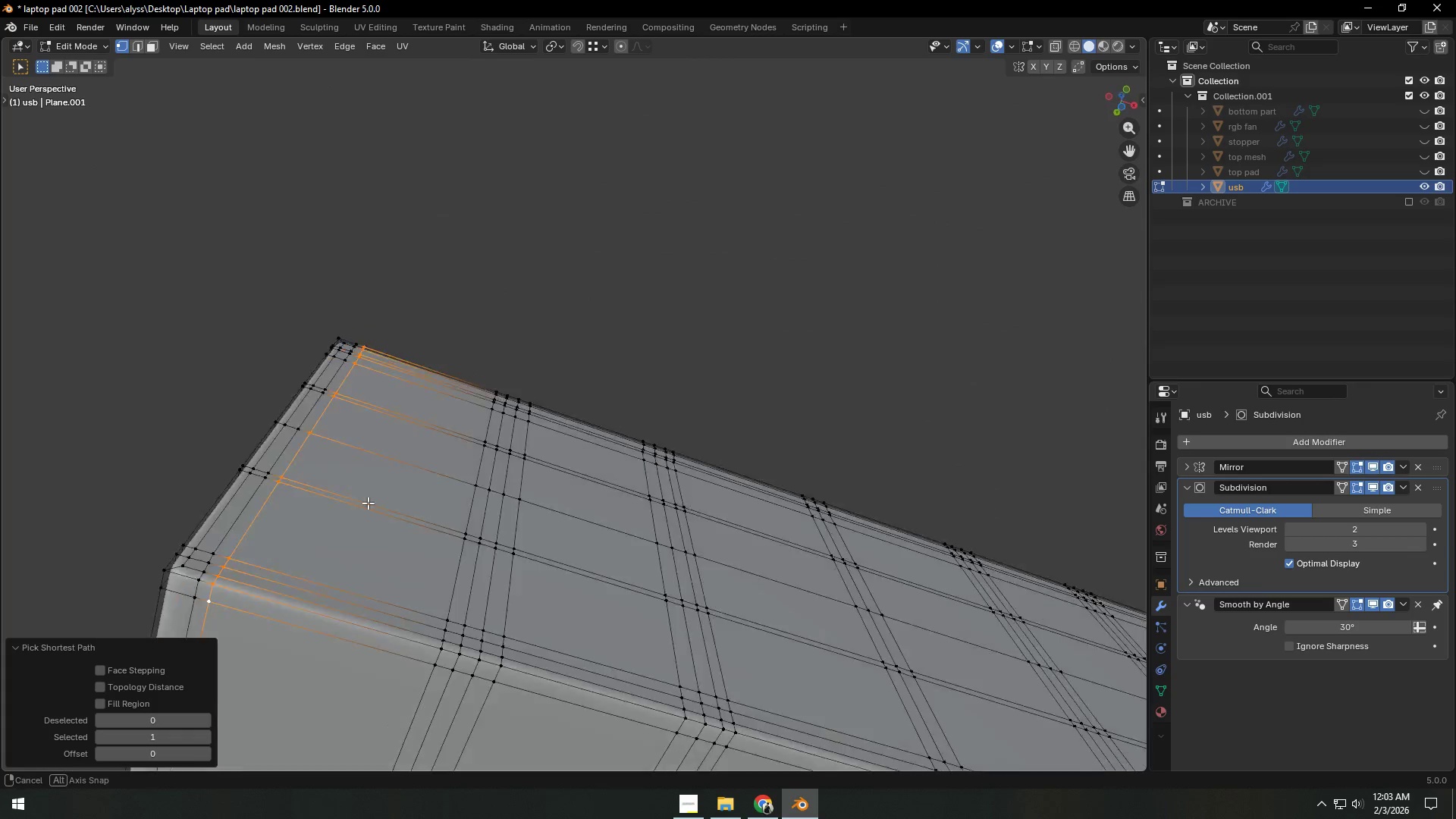 
scroll: coordinate [490, 563], scroll_direction: down, amount: 3.0
 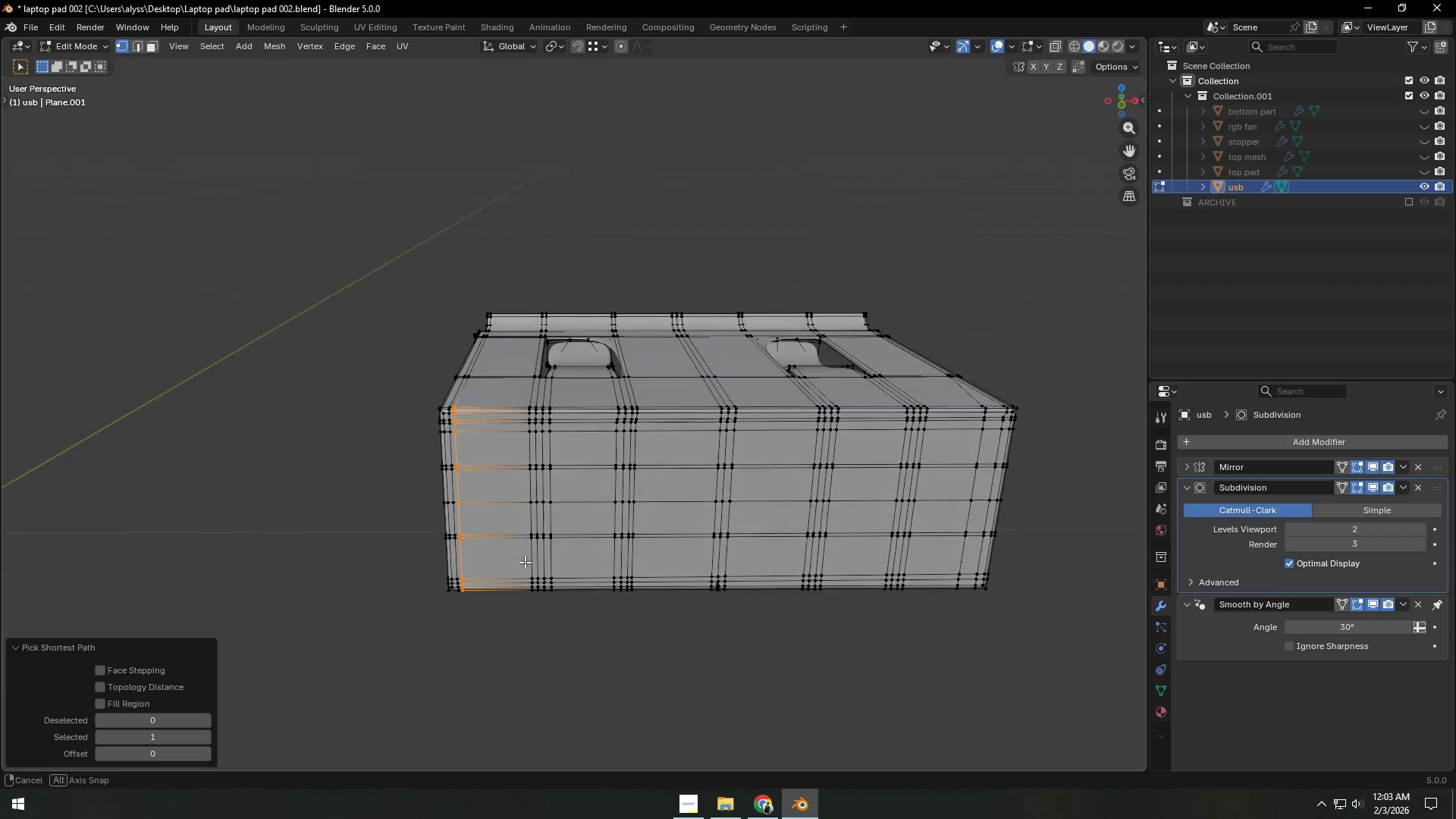 
type(gx)
 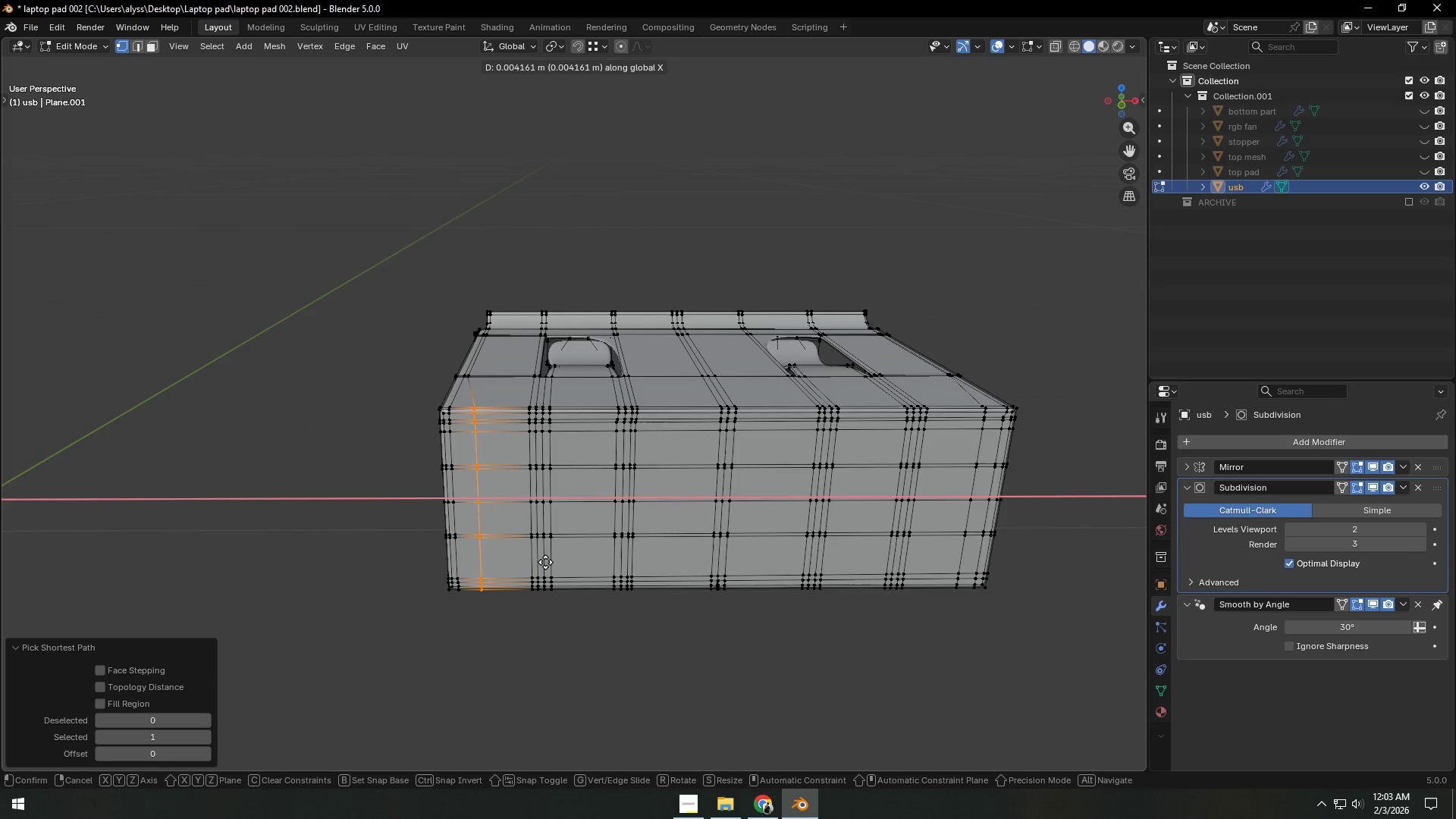 
left_click([545, 562])
 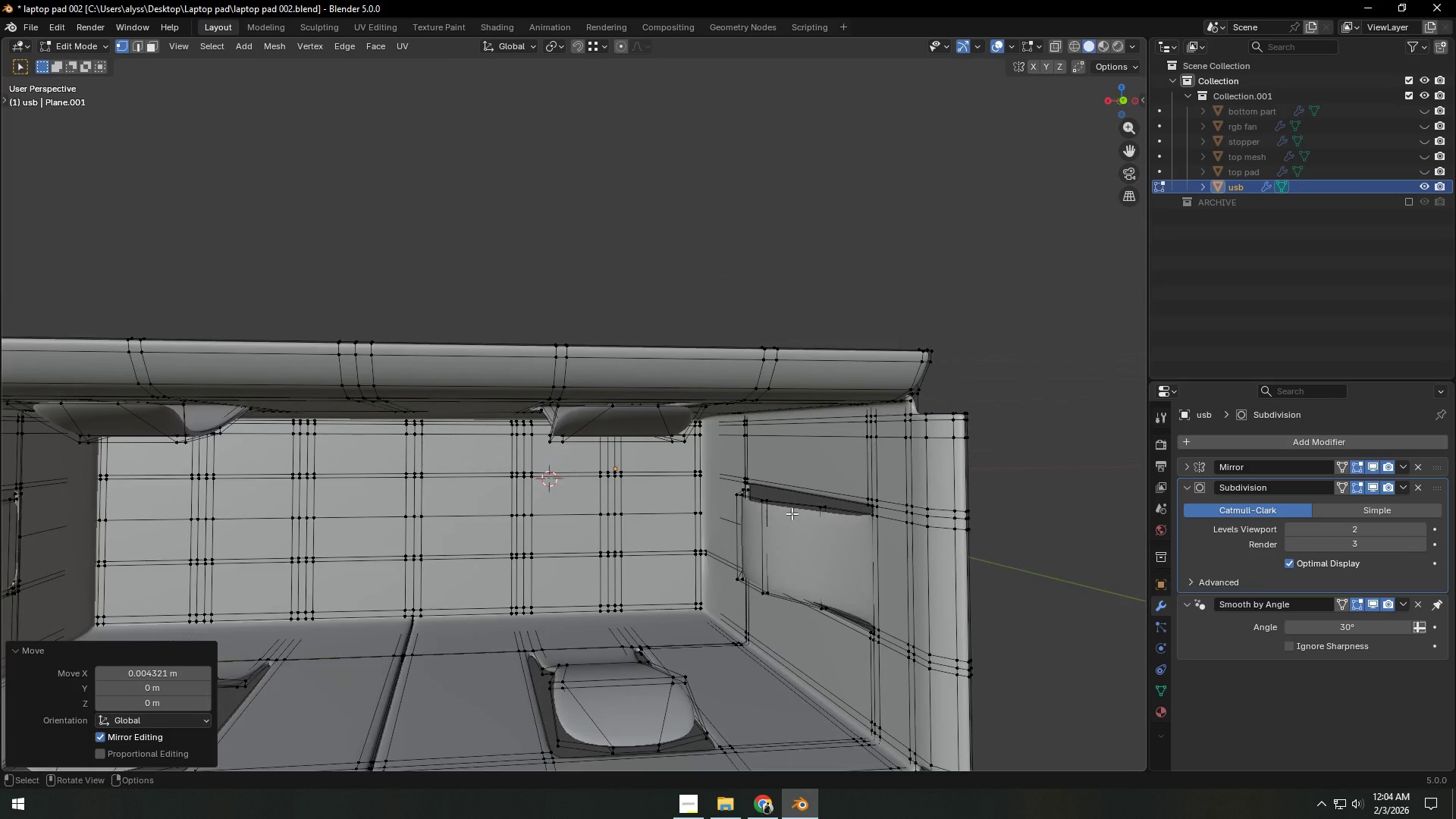 
key(3)
 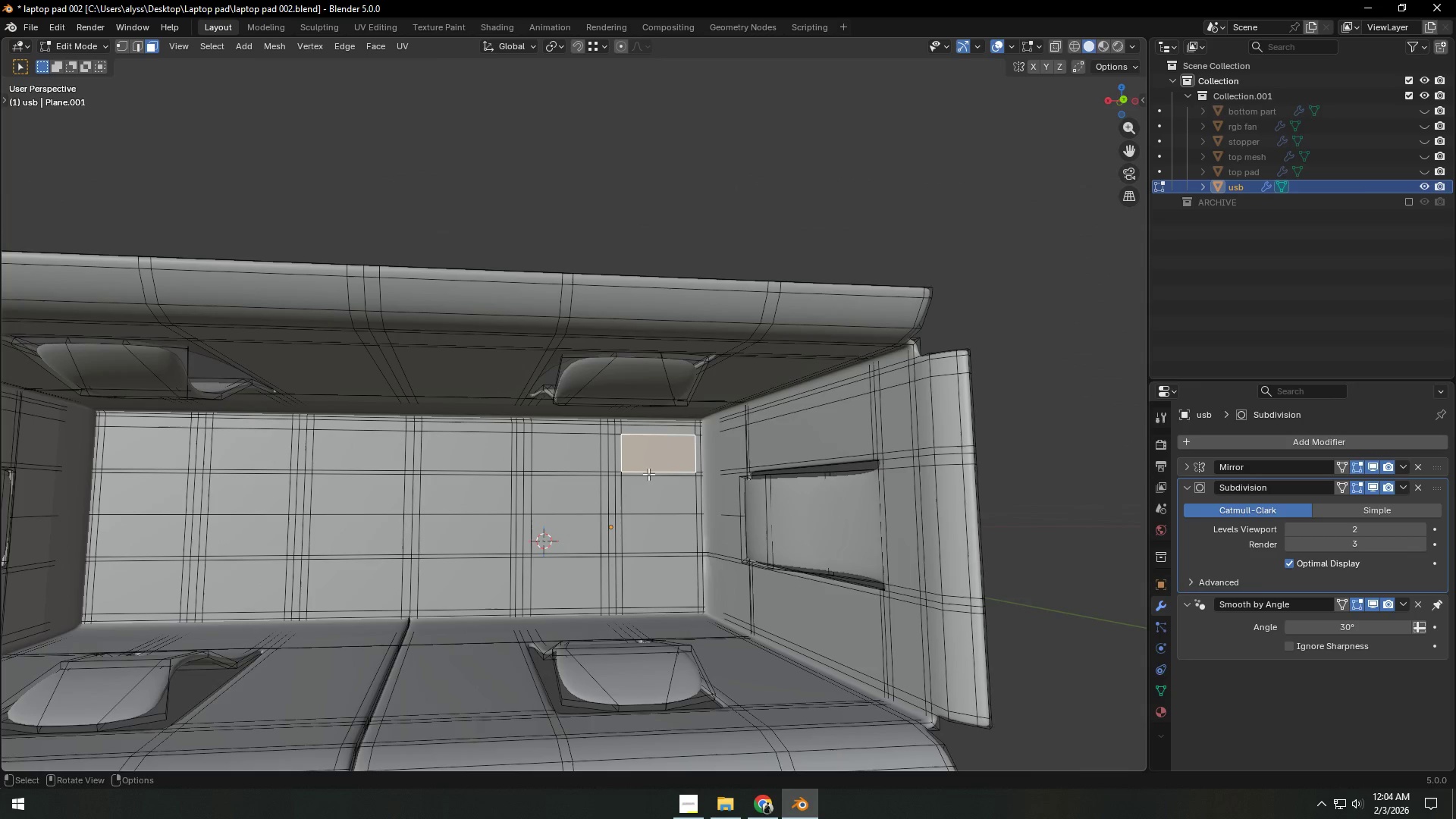 
hold_key(key=ShiftLeft, duration=0.33)
scroll: coordinate [715, 504], scroll_direction: down, amount: 1.0
 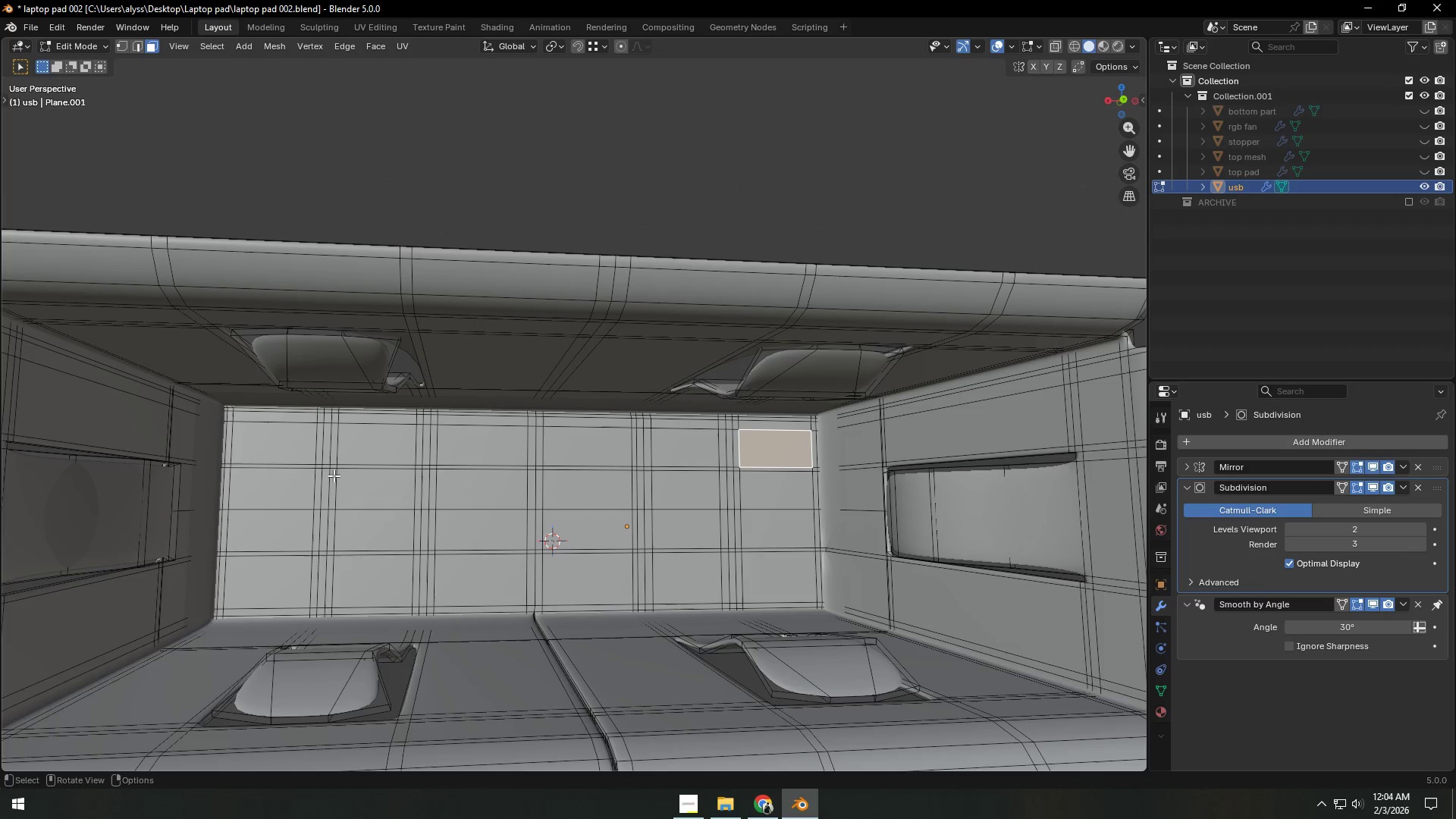 
hold_key(key=ControlLeft, duration=0.72)
 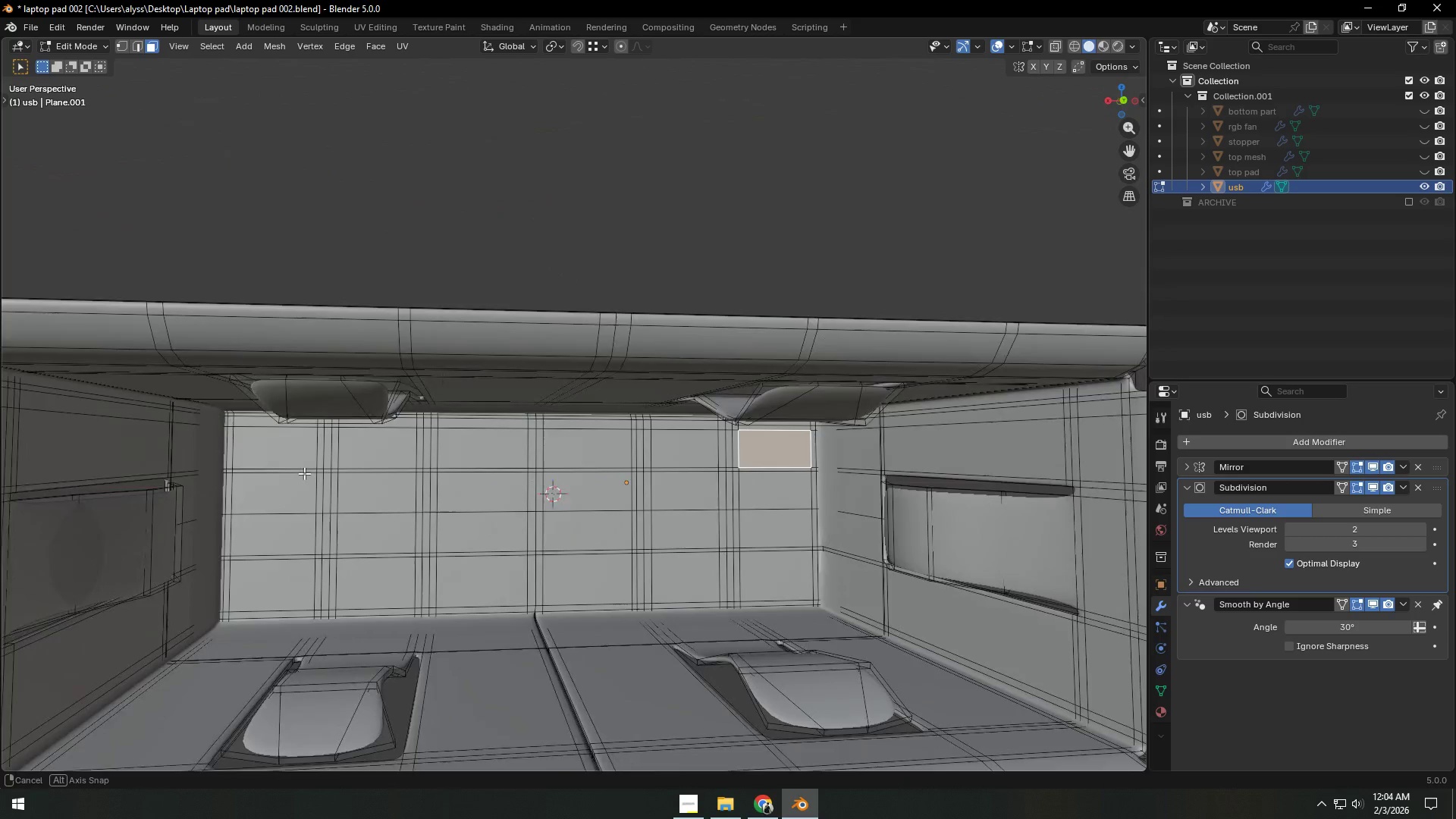 
wait(6.45)
 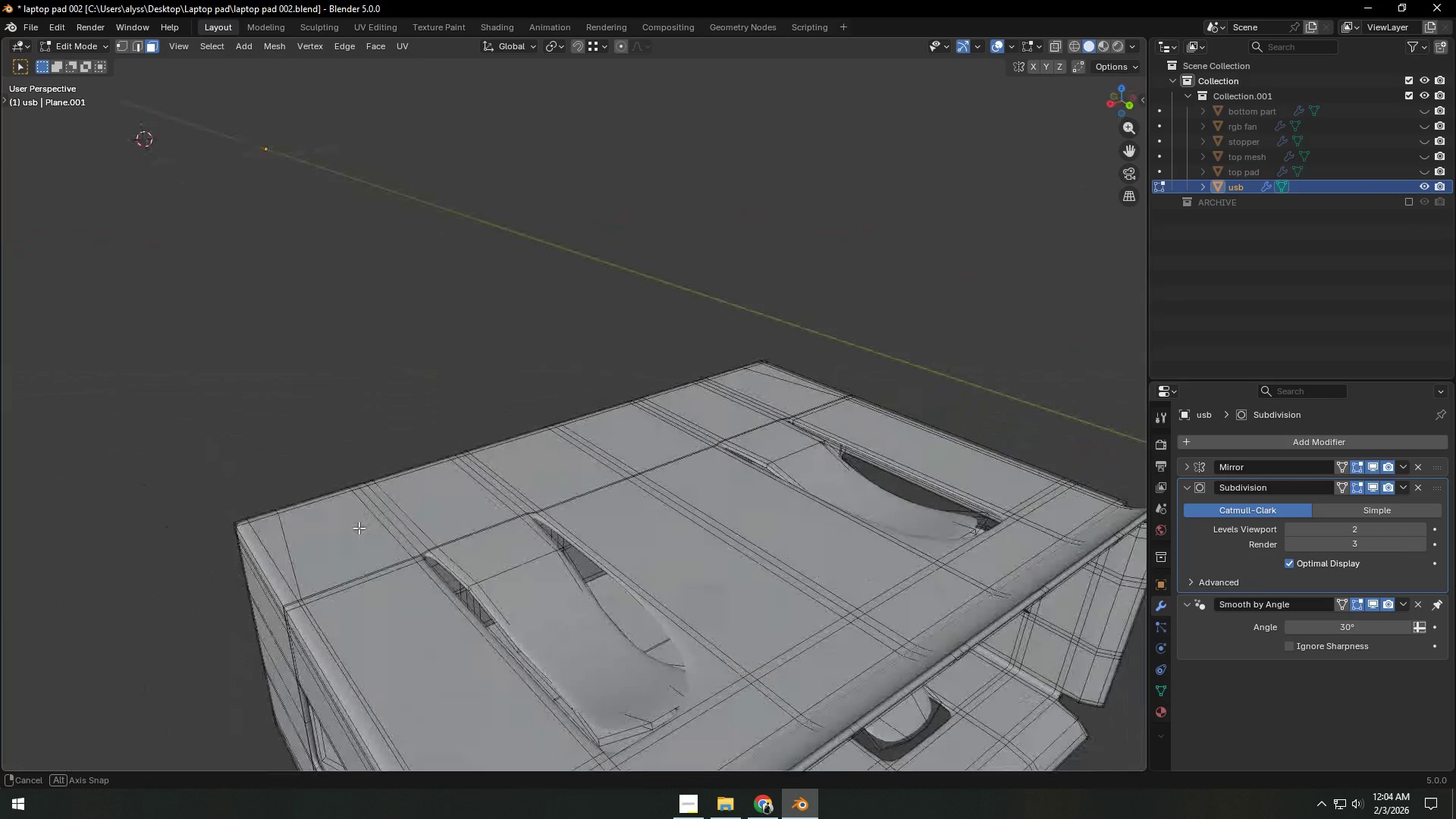 
scroll: coordinate [407, 395], scroll_direction: down, amount: 1.0
 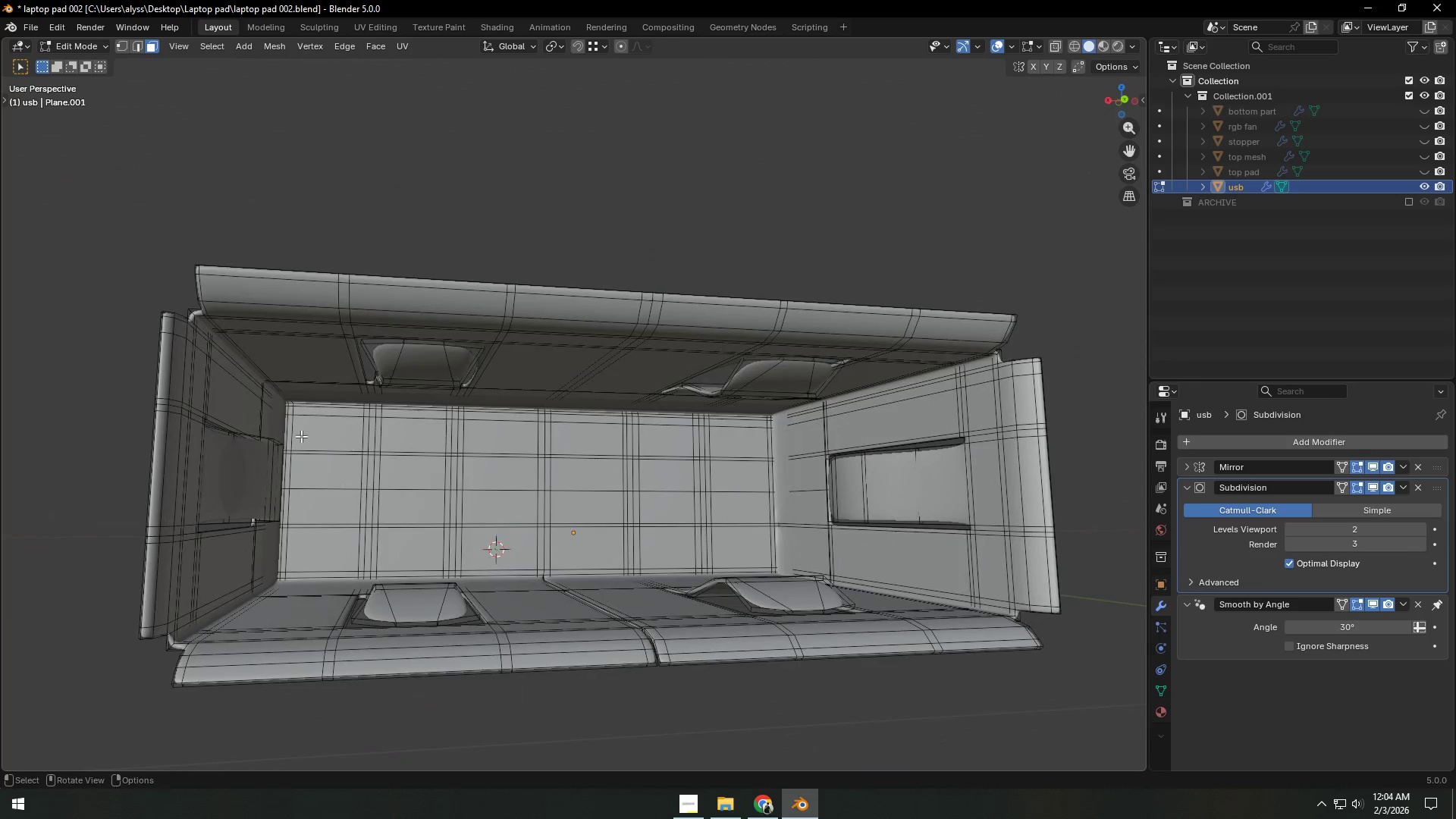 
hold_key(key=AltLeft, duration=0.5)
left_click([293, 434])
 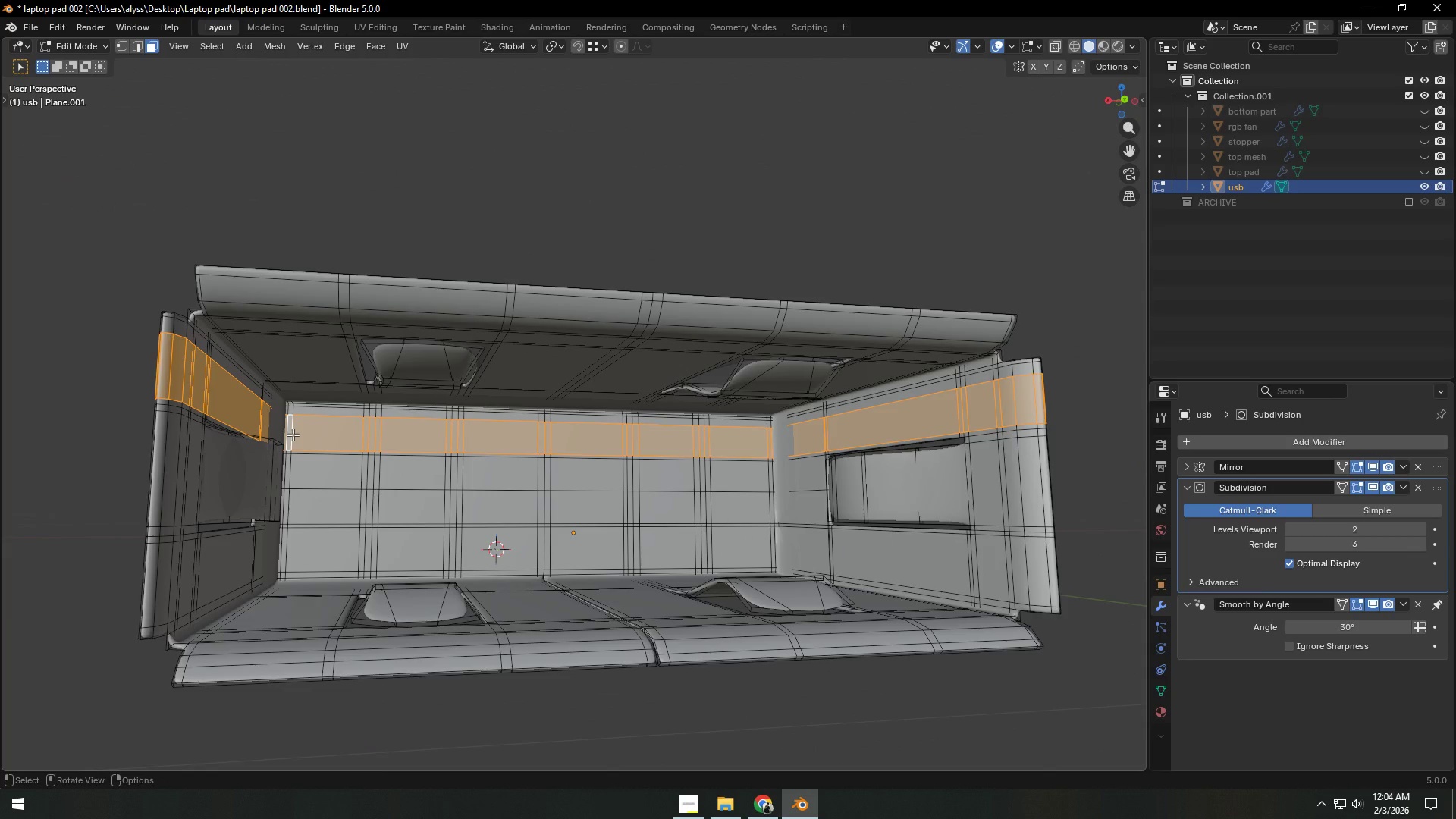 
key(2)
 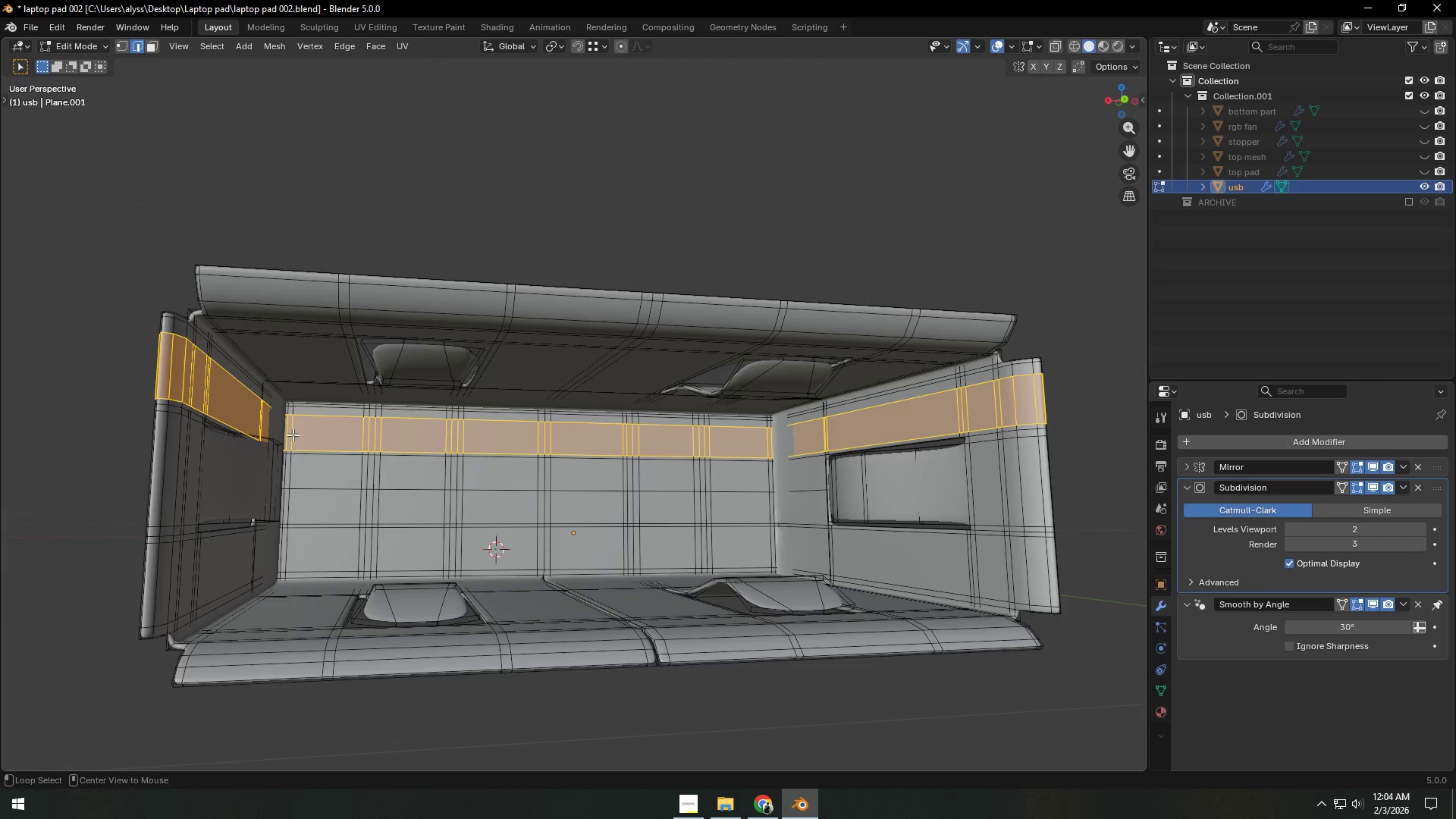 
hold_key(key=AltLeft, duration=0.47)
left_click([293, 435])
 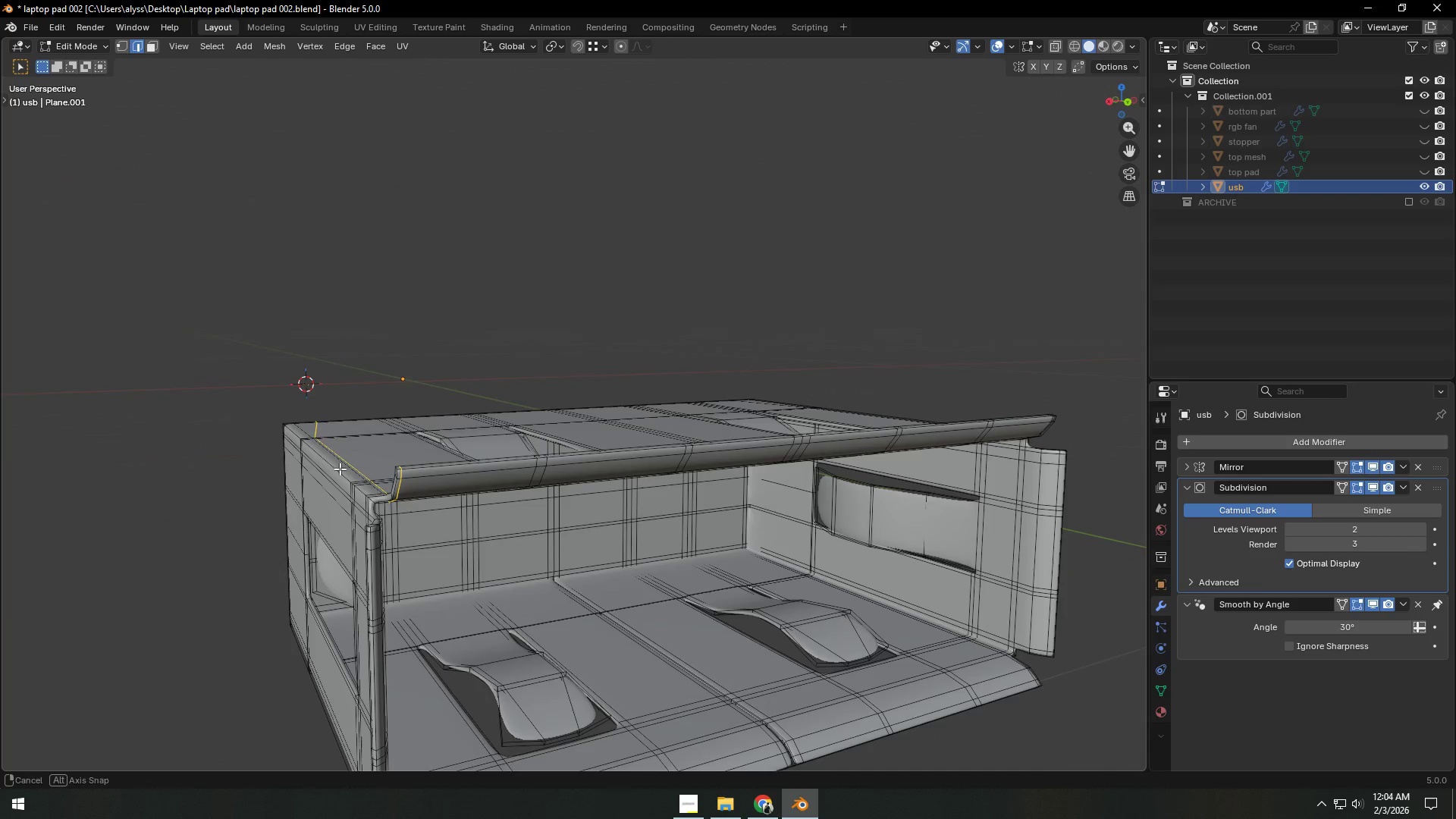 
left_click([178, 522])
 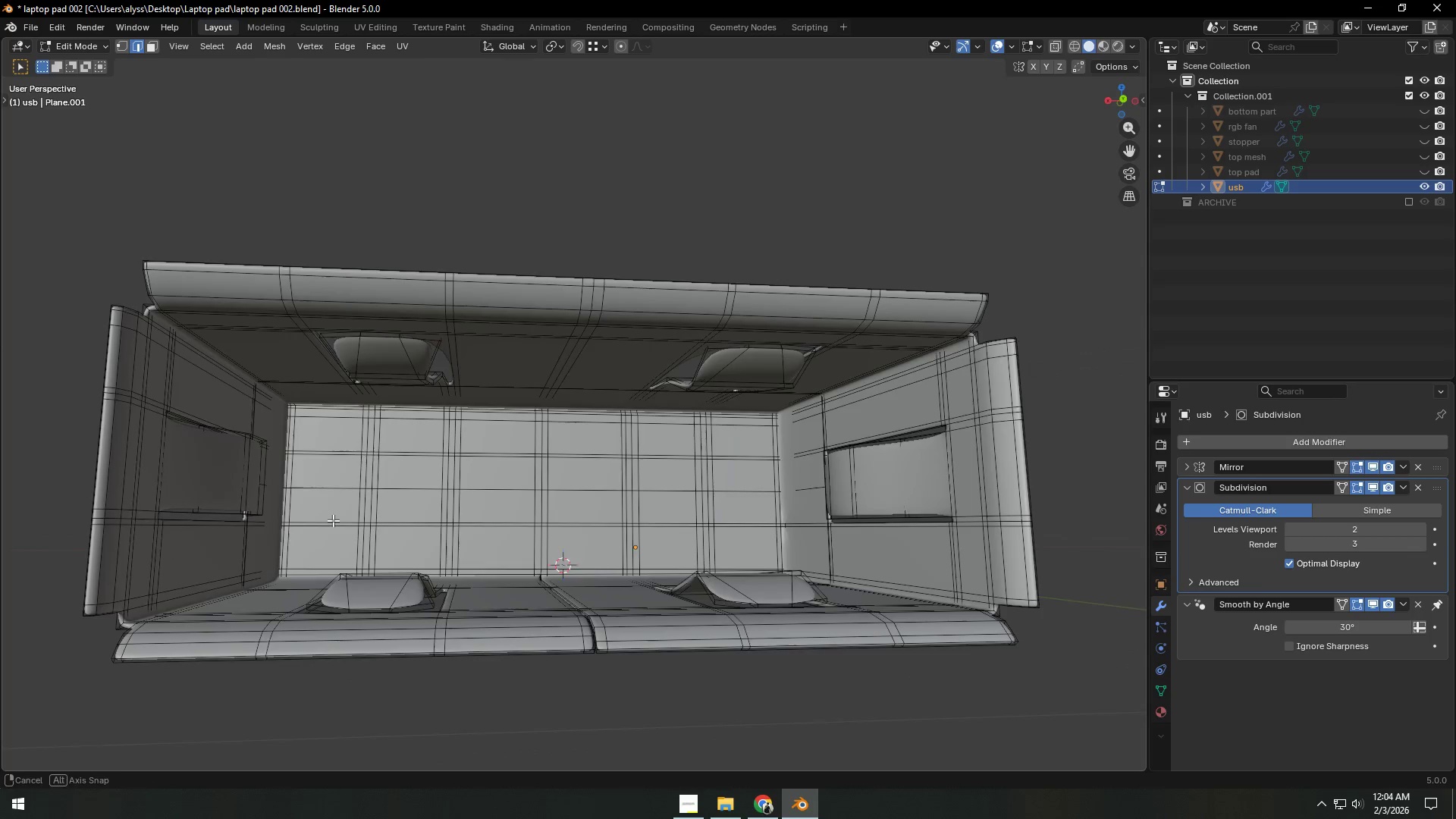 
key(Shift+ShiftLeft)
 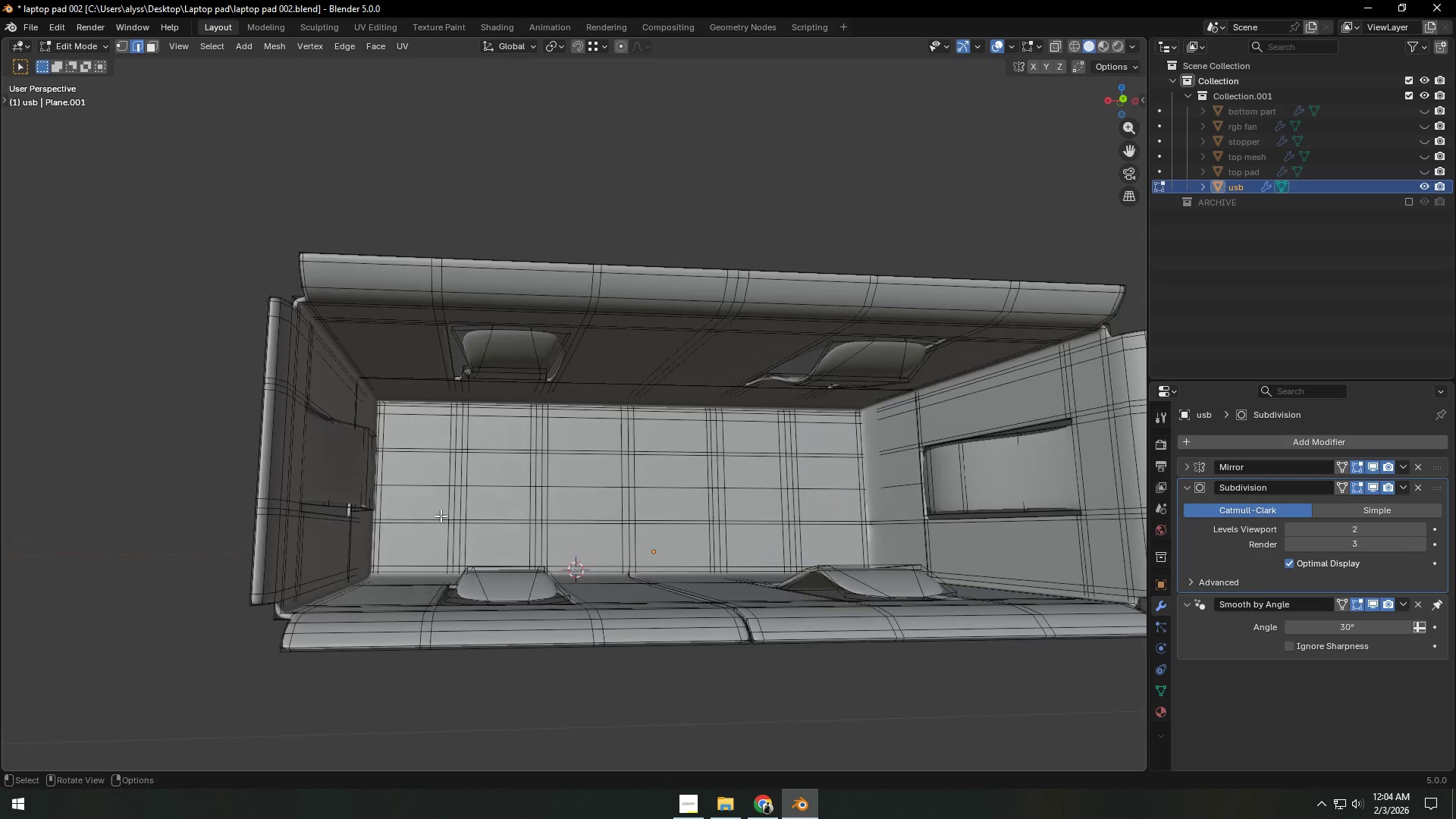 
hold_key(key=ShiftLeft, duration=0.31)
 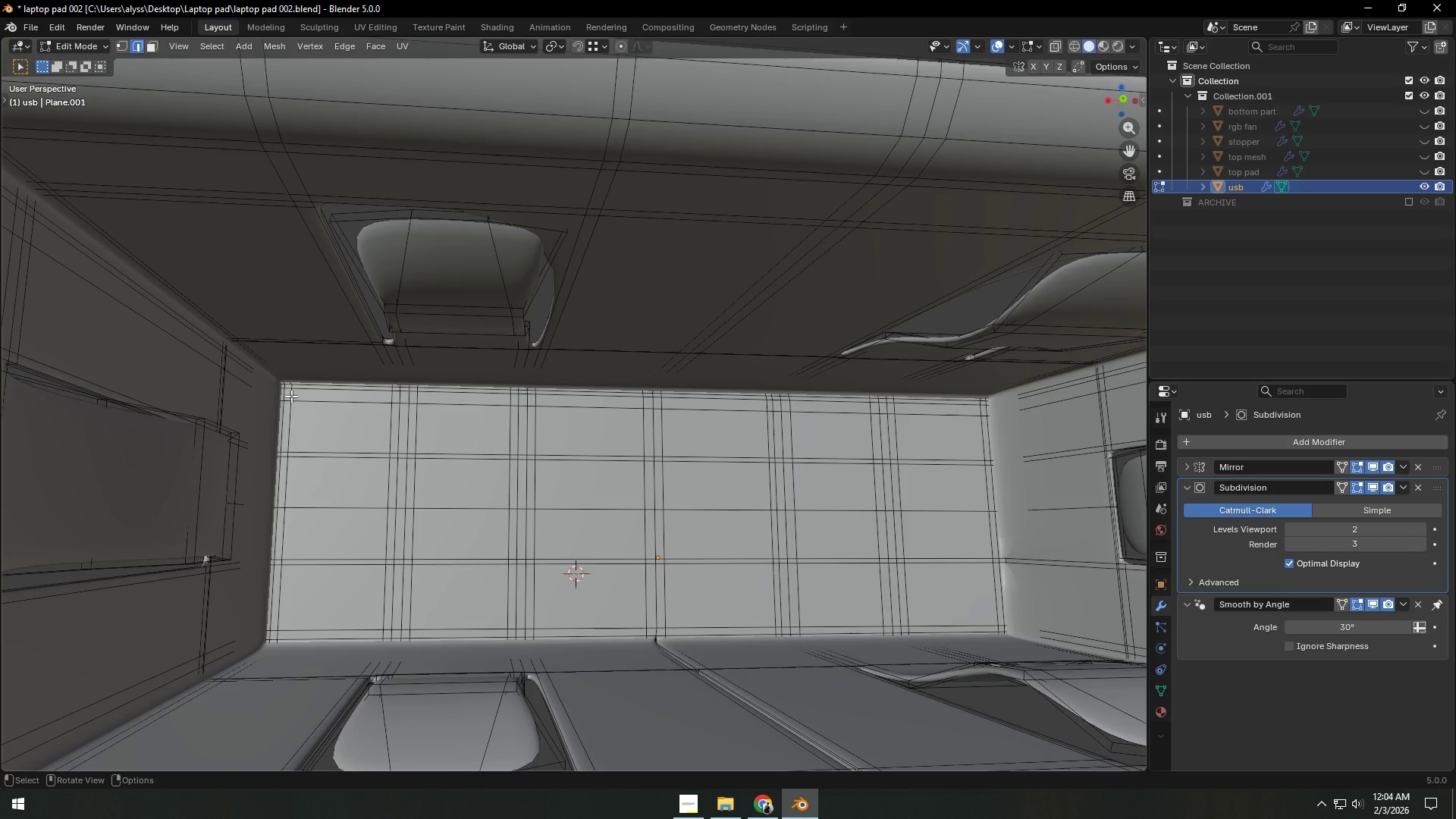 
scroll: coordinate [441, 516], scroll_direction: up, amount: 2.0
 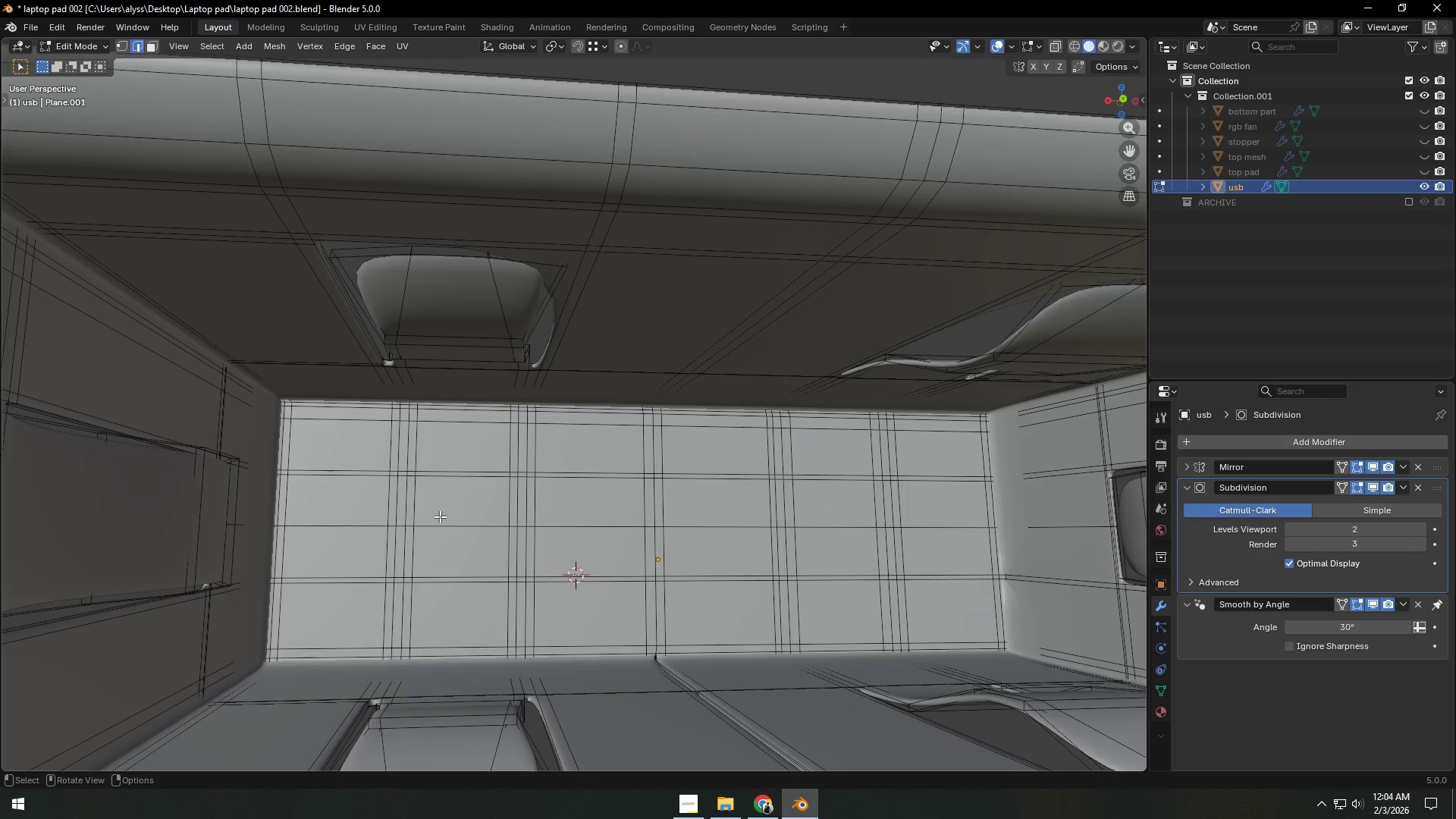 
left_click([290, 416])
 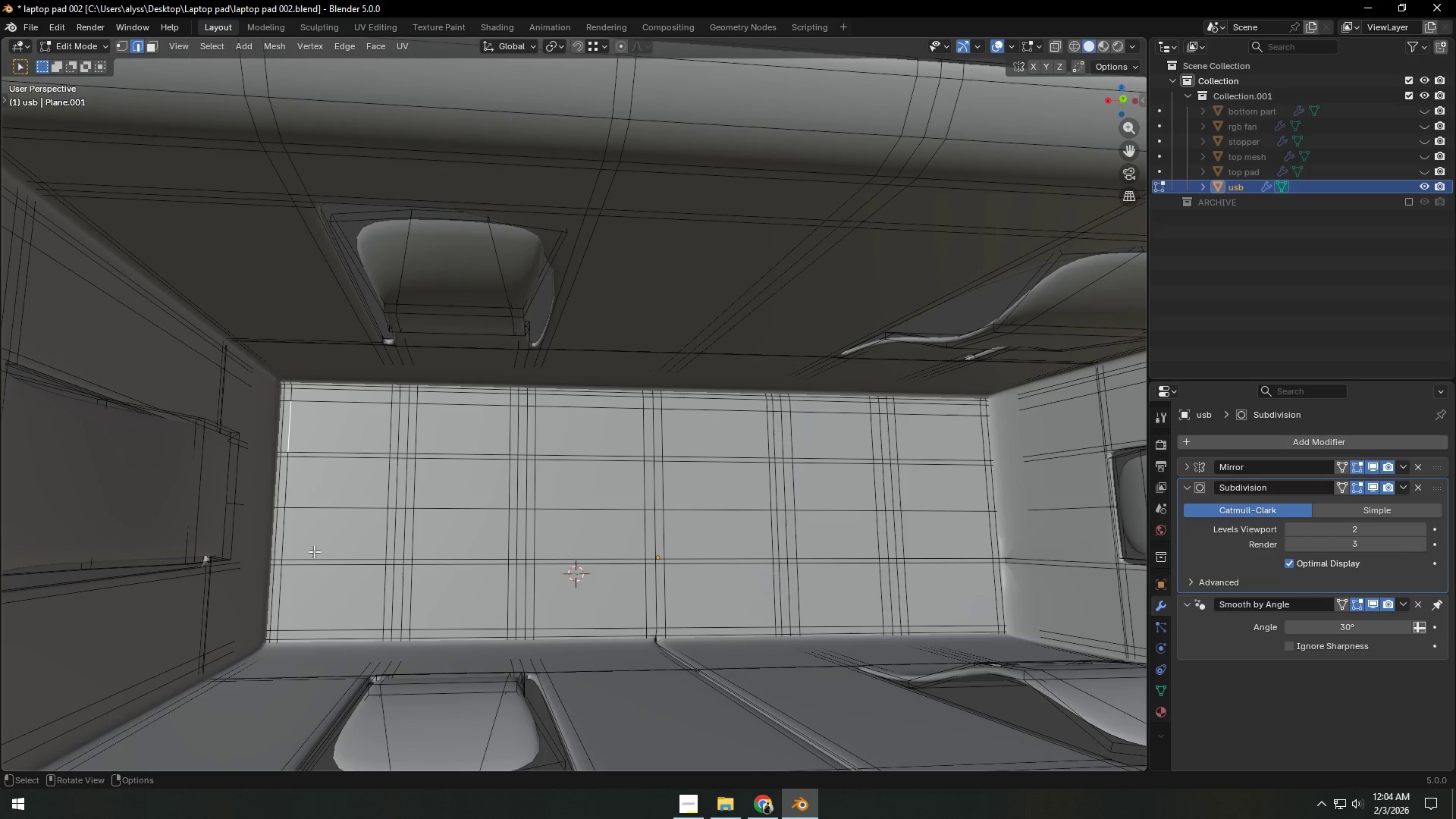 
hold_key(key=ControlLeft, duration=0.47)
left_click([287, 592])
 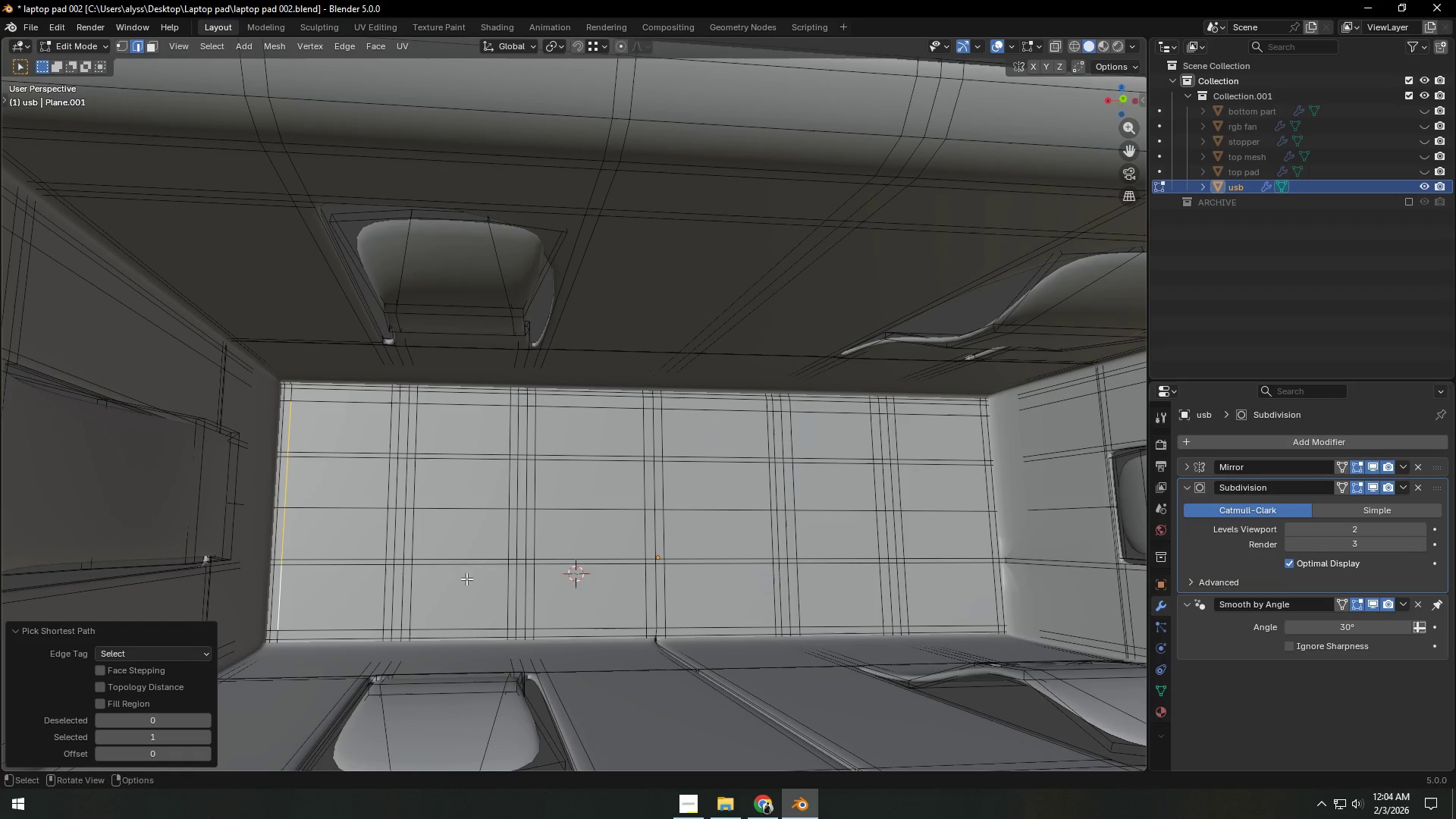 
hold_key(key=ShiftLeft, duration=0.48)
 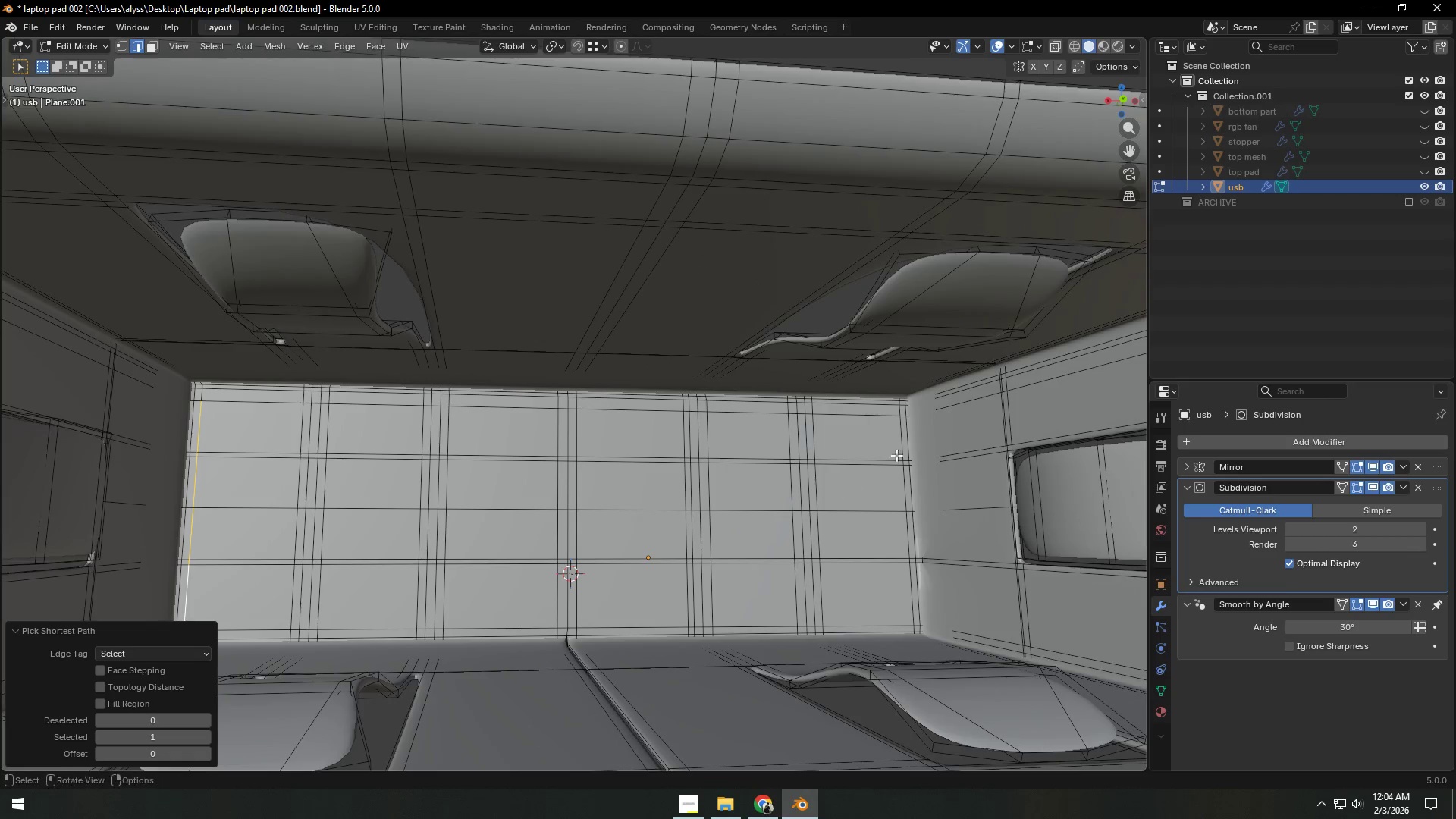 
hold_key(key=ShiftLeft, duration=0.56)
left_click([900, 438])
 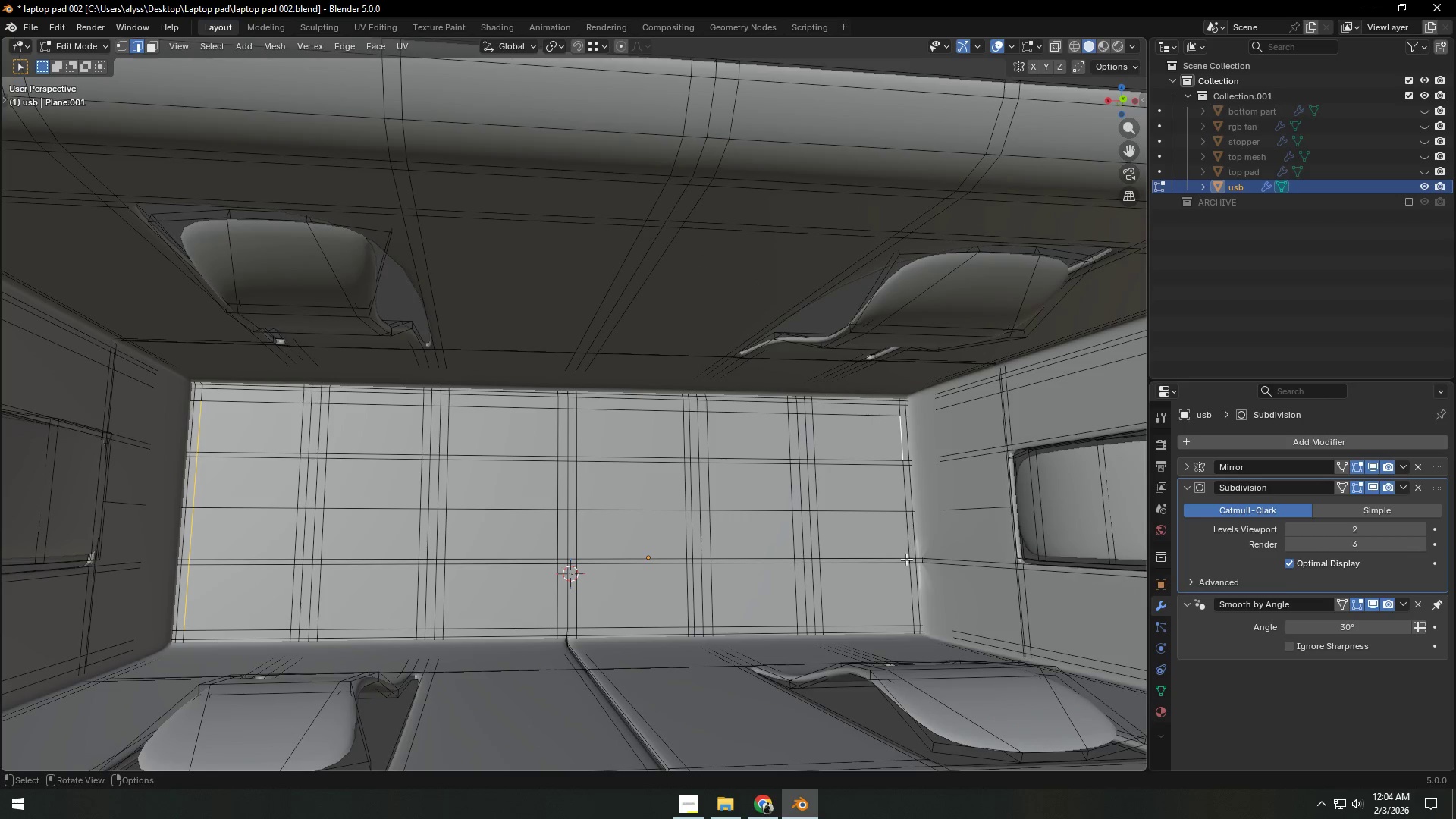 
hold_key(key=ControlLeft, duration=0.34)
left_click([900, 580])
 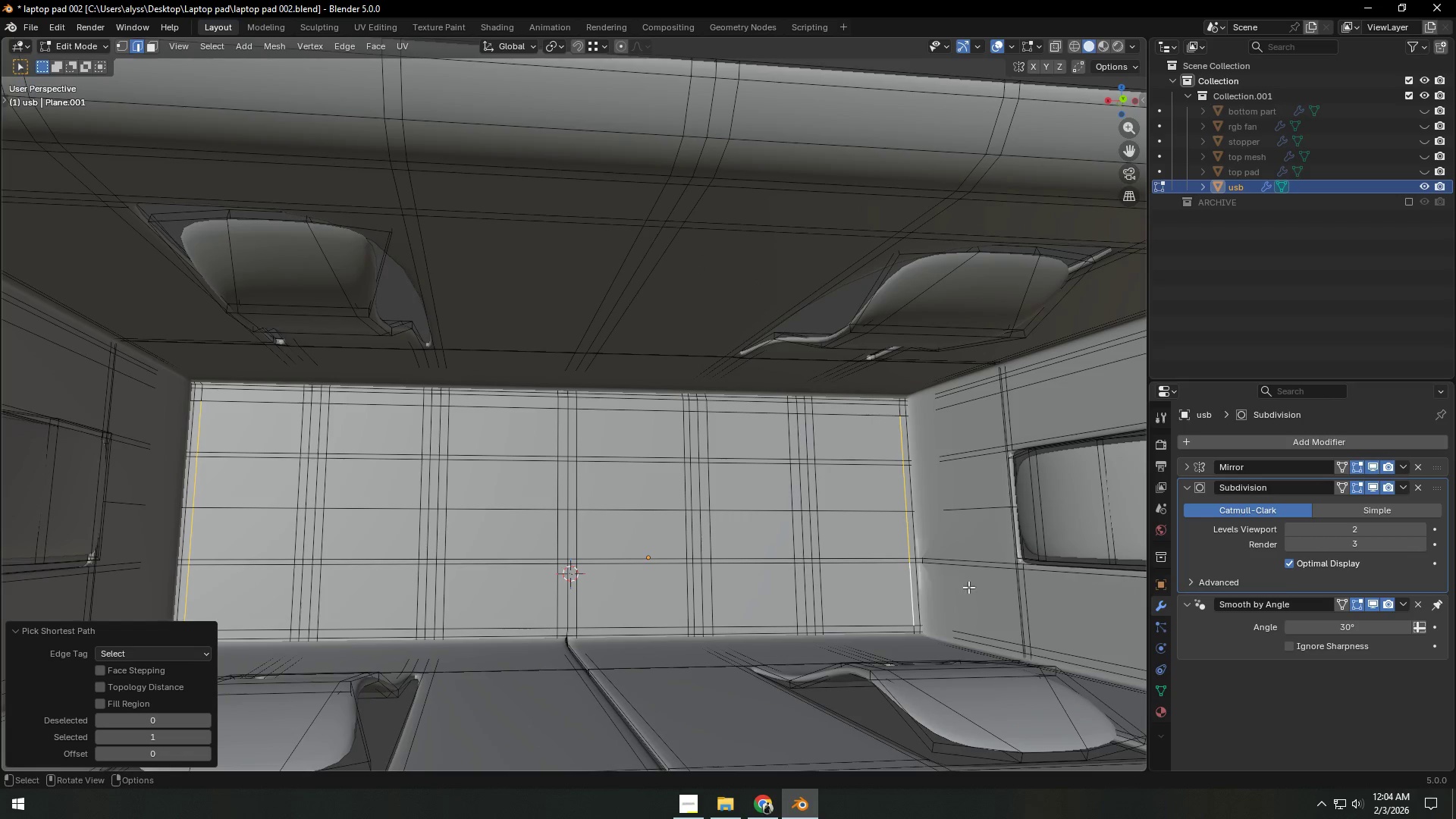 
type(sx)
 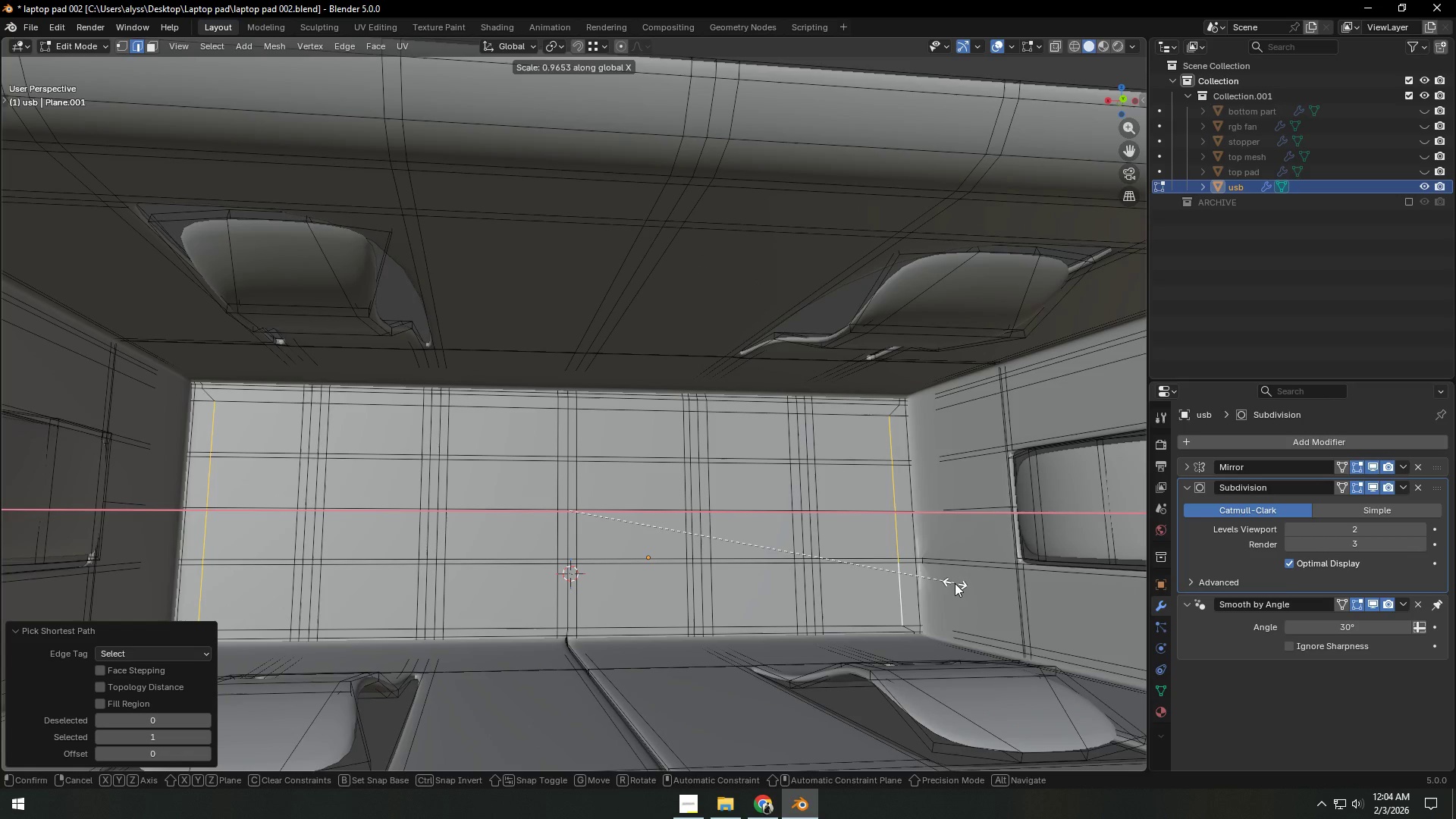 
left_click([956, 583])
 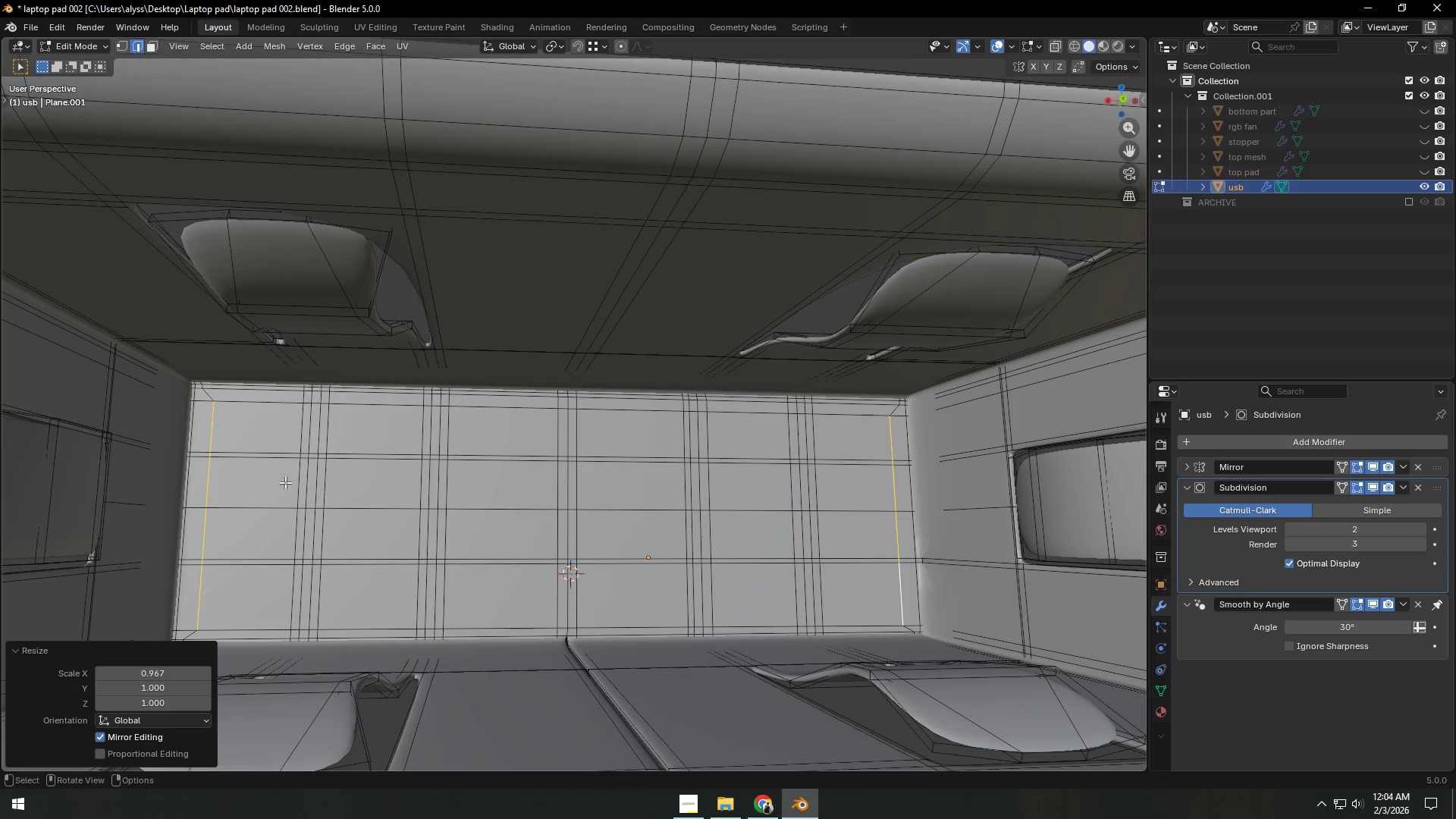 
key(3)
 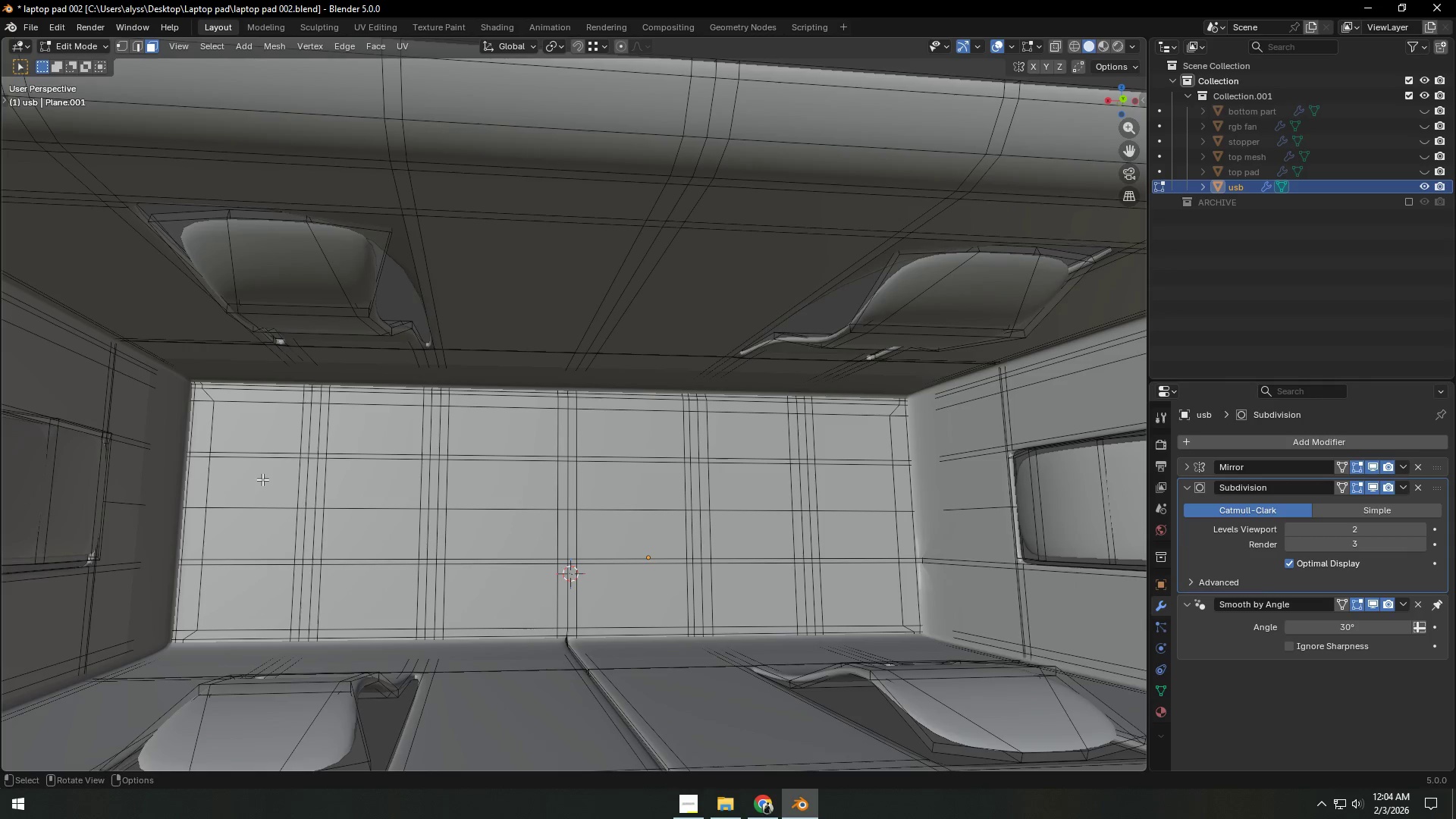 
left_click([262, 479])
 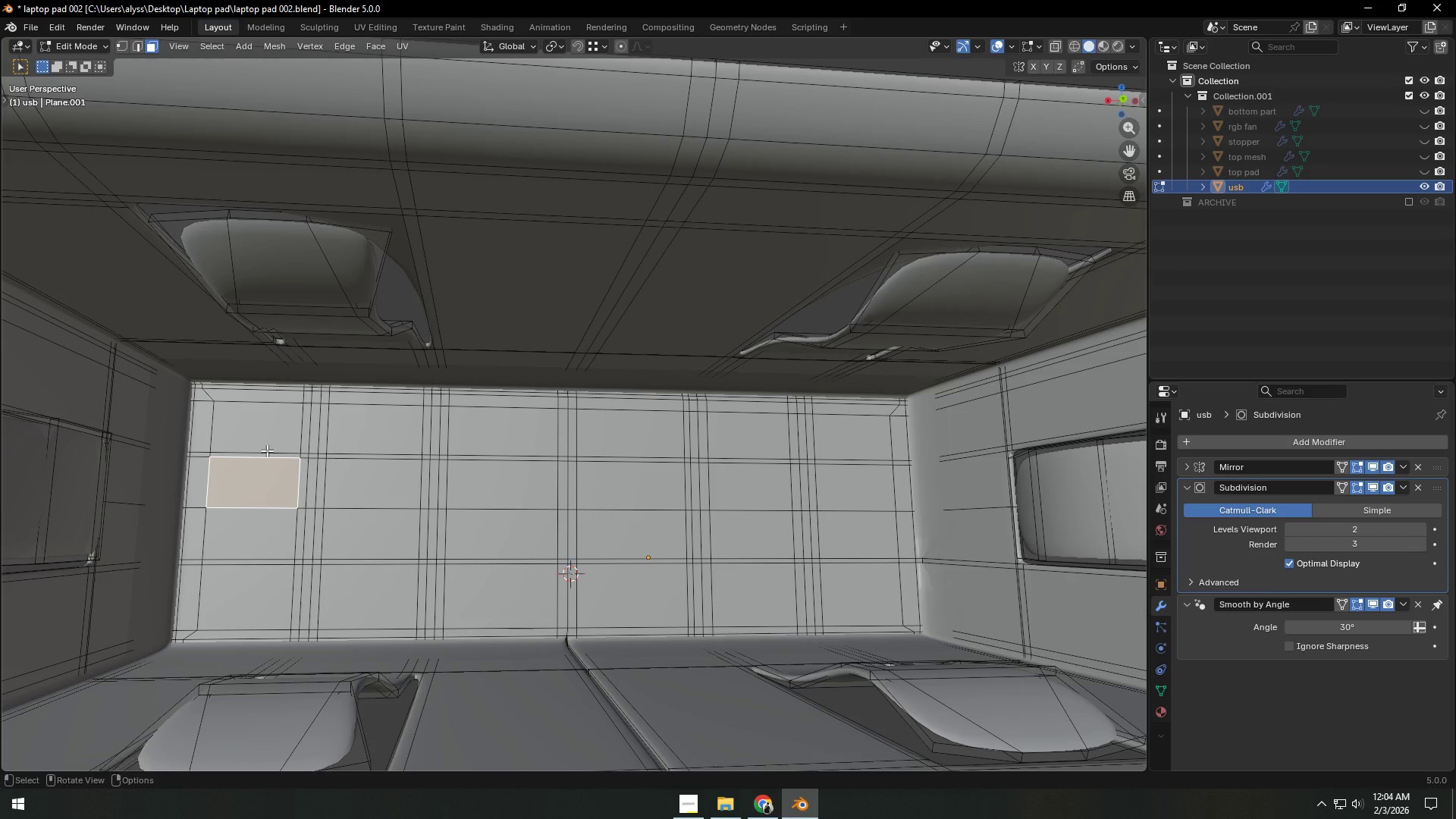 
hold_key(key=ControlLeft, duration=1.5)
left_click([270, 426])
 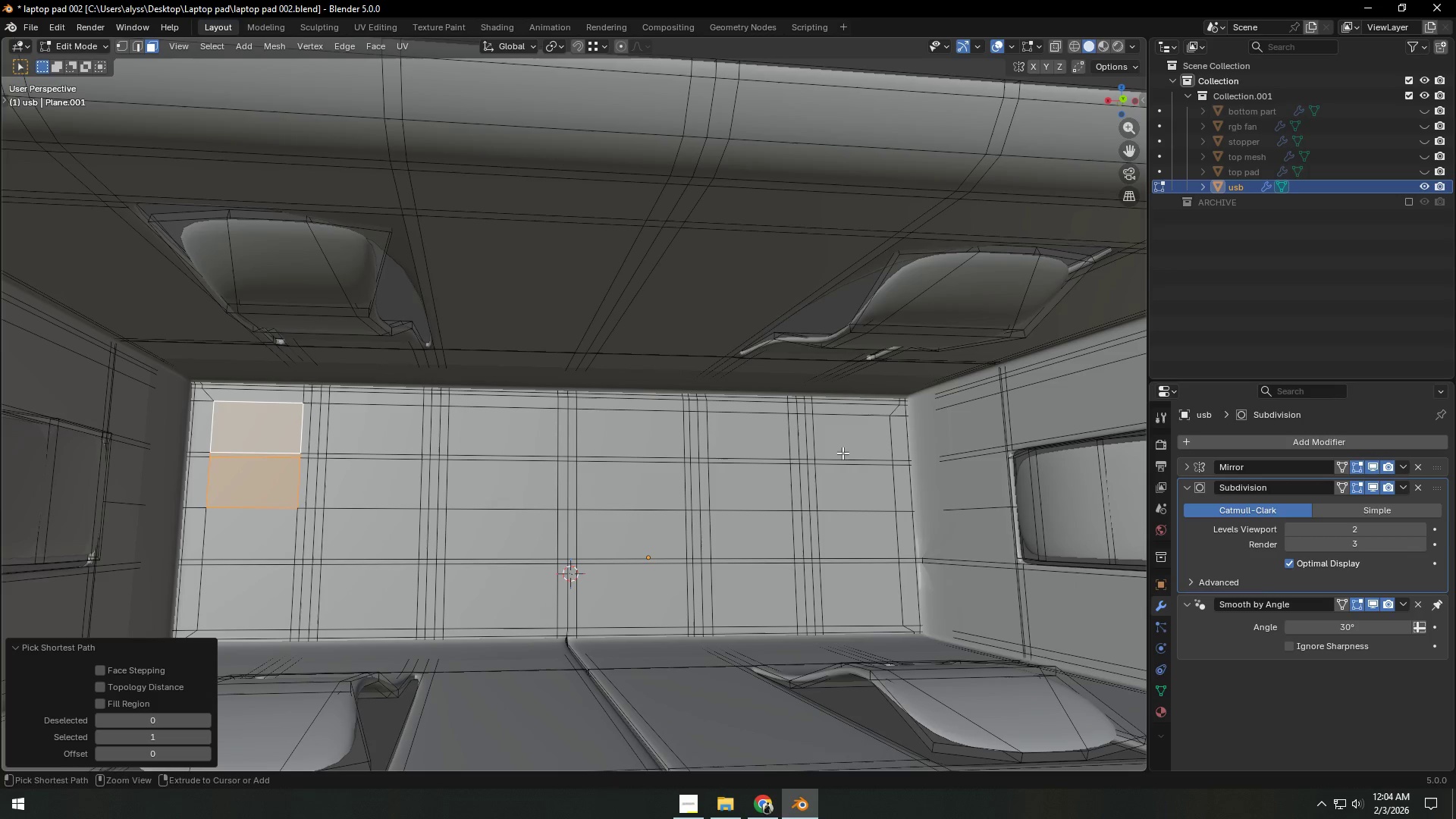 
left_click([852, 439])
 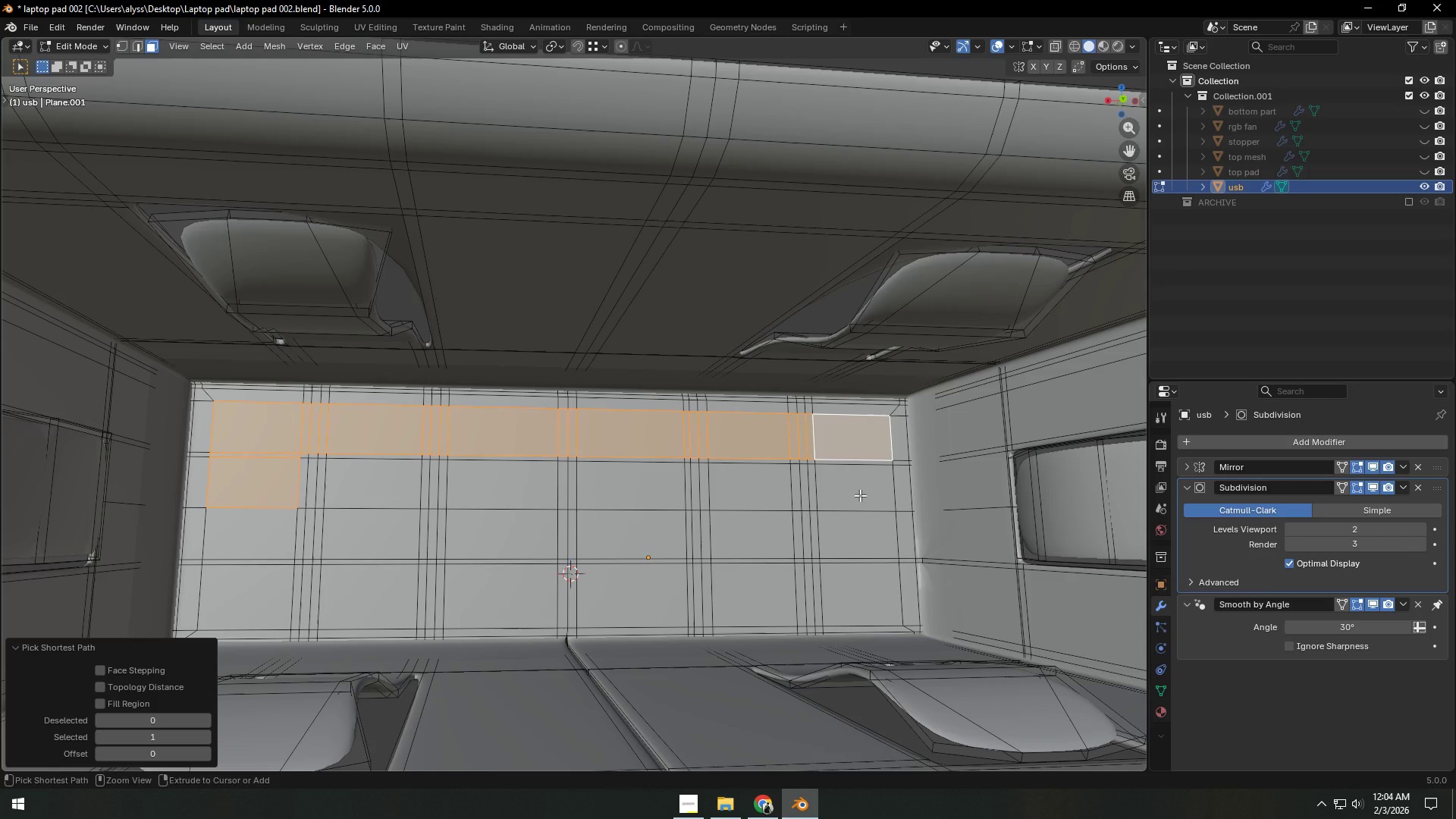 
left_click([860, 495])
 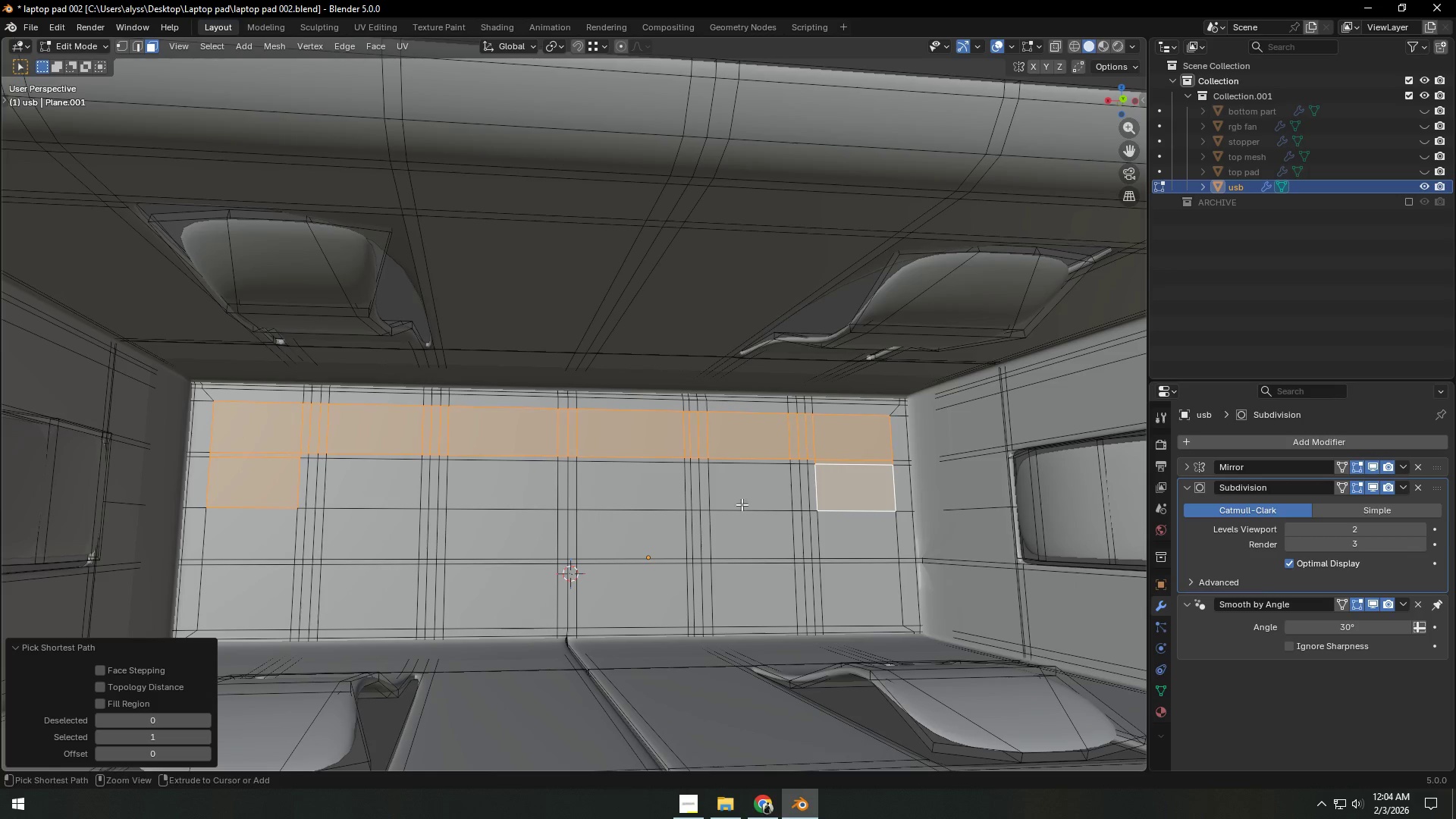 
hold_key(key=ControlLeft, duration=1.25)
left_click([300, 484])
 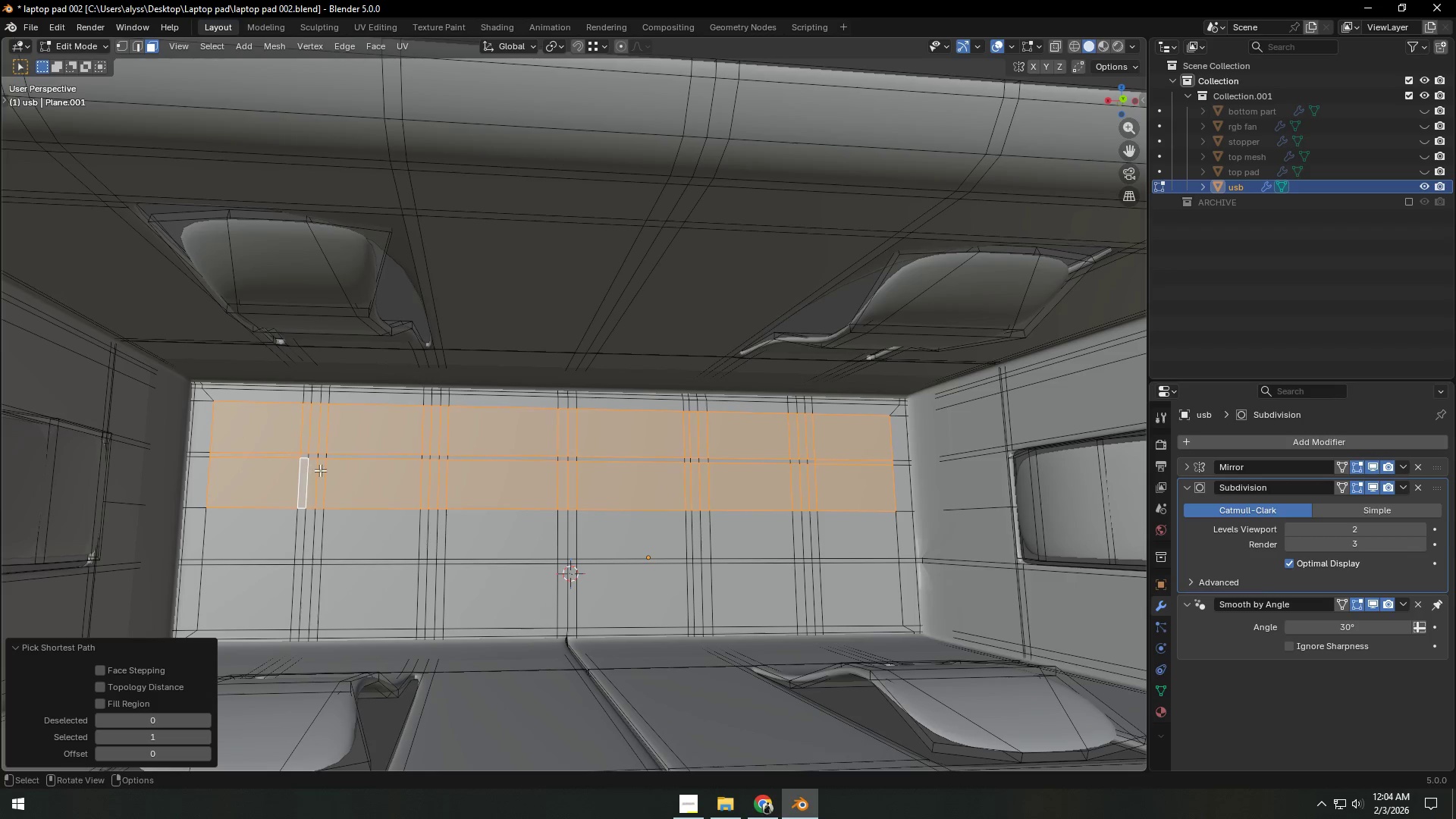 
key(C)
 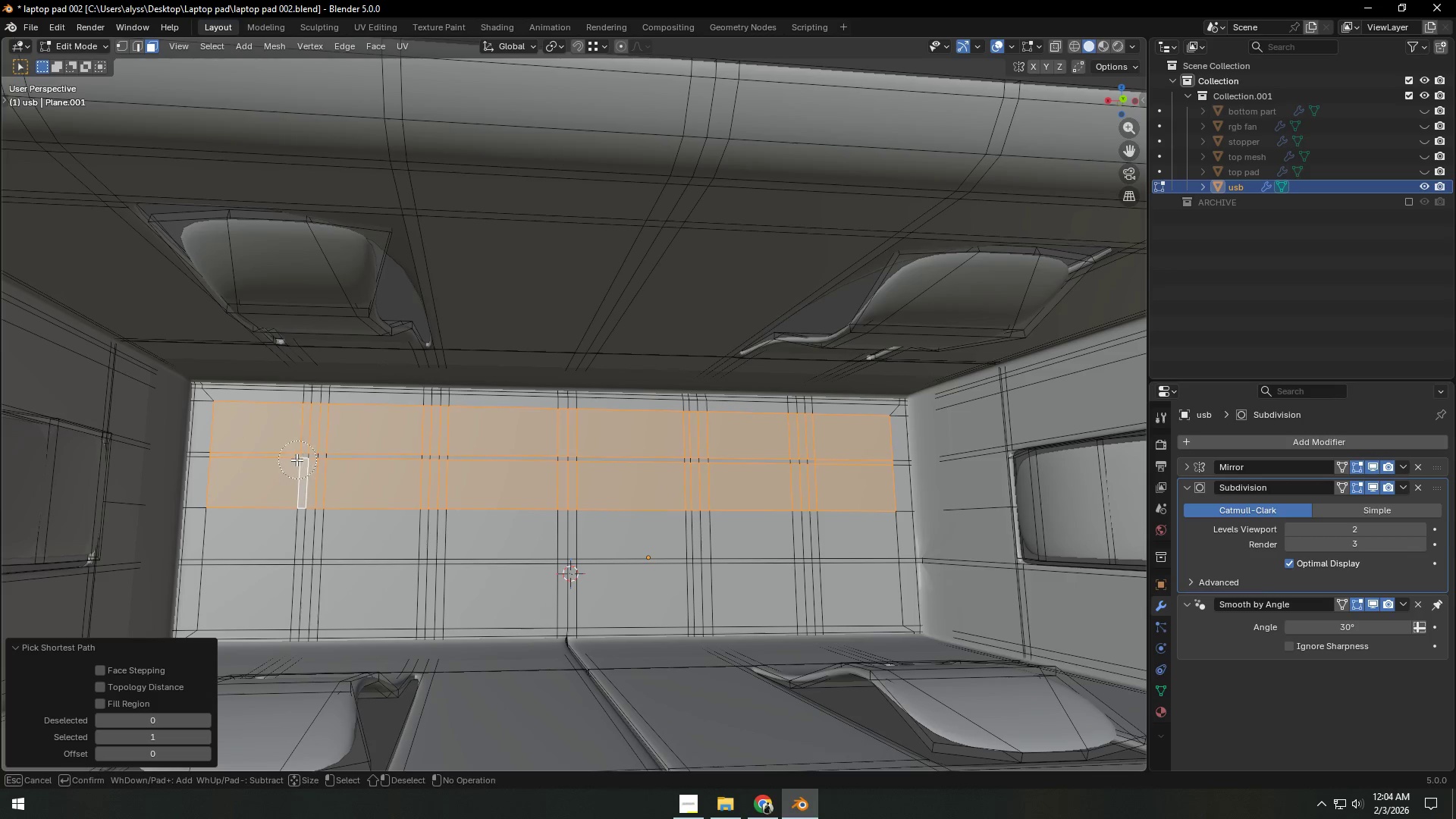 
left_click_drag(start_coordinate=[293, 457], to_coordinate=[806, 464])
 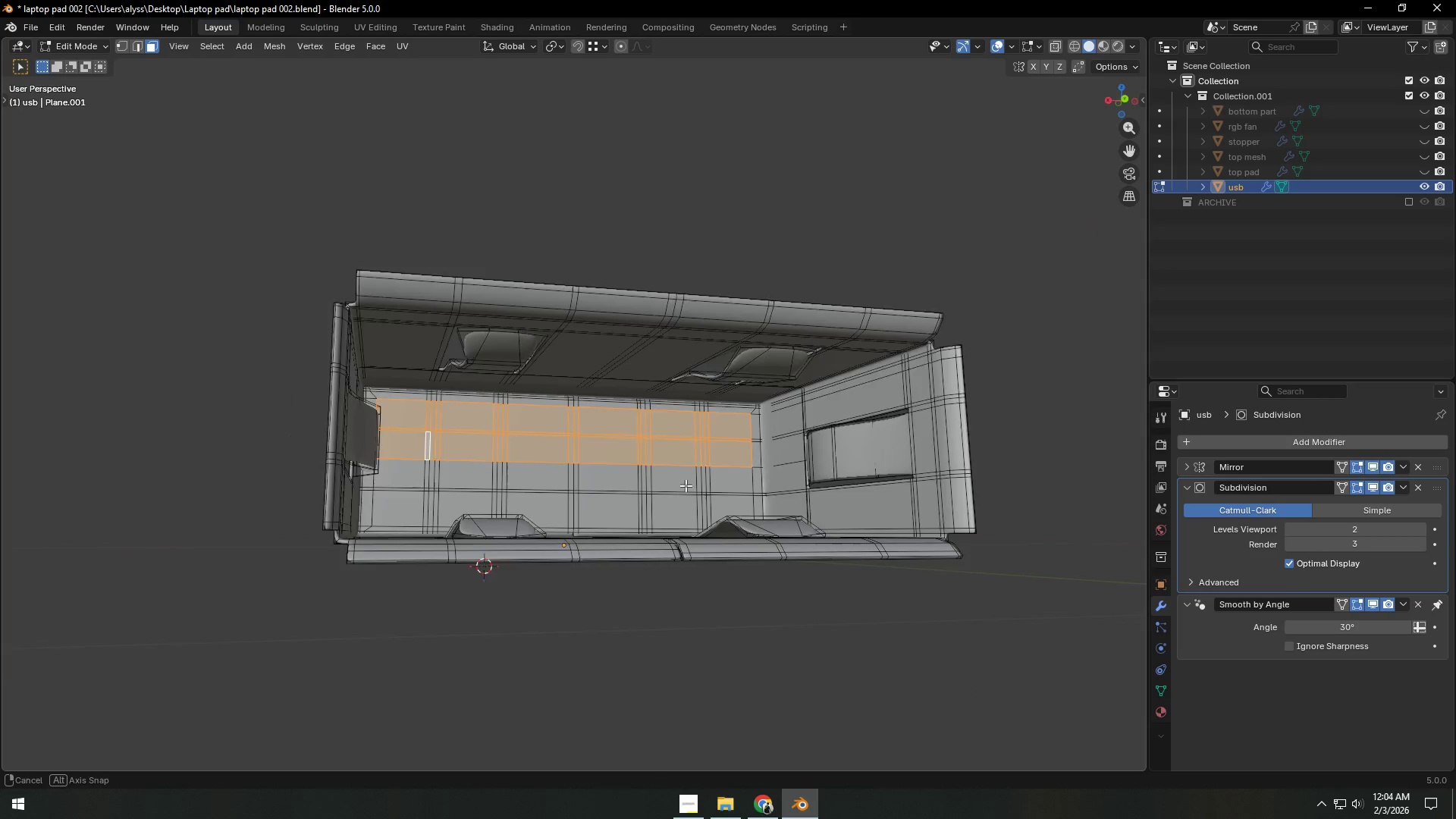 
right_click([806, 464])
 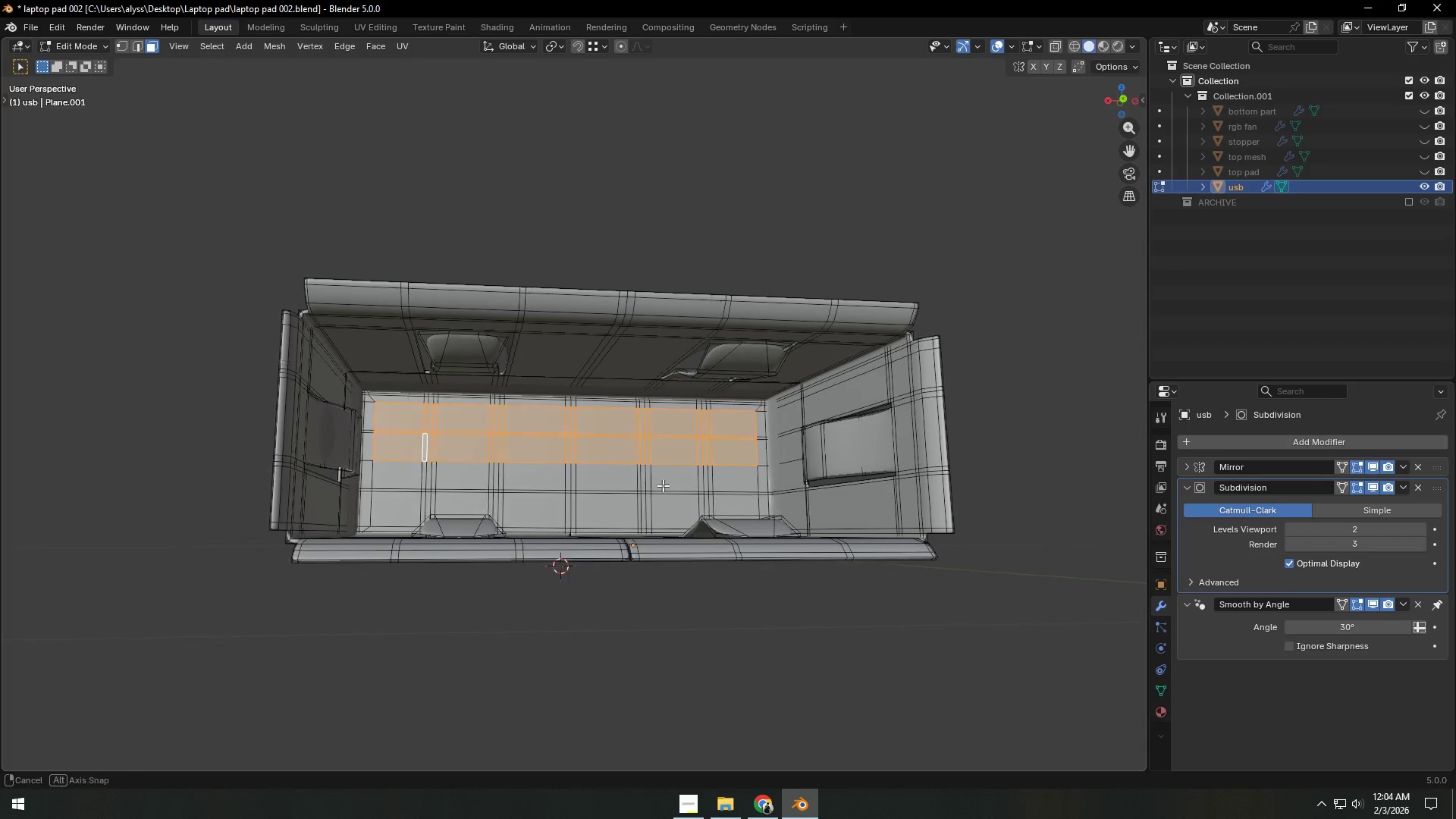 
left_click([806, 464])
 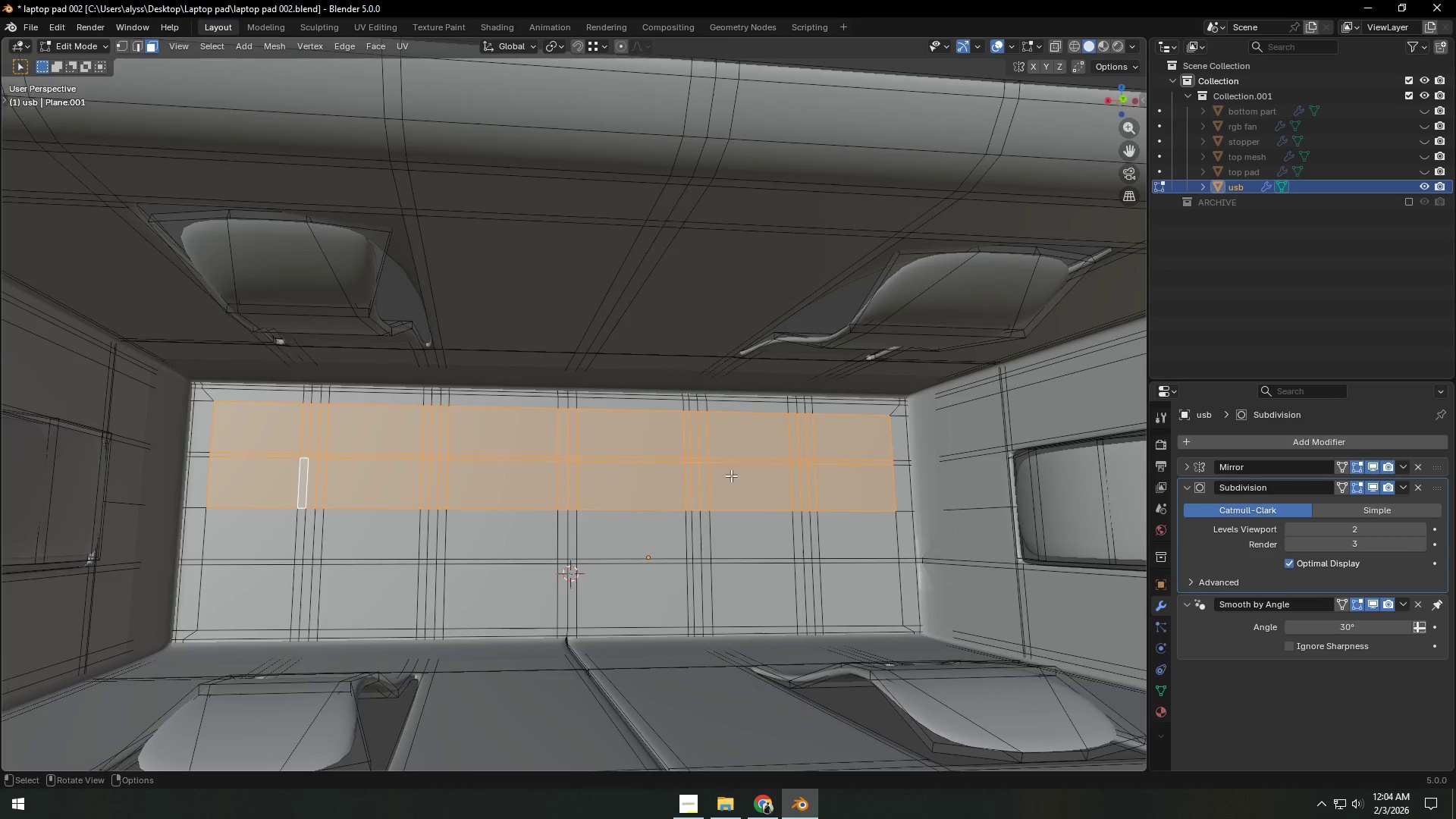 
scroll: coordinate [679, 479], scroll_direction: down, amount: 3.0
 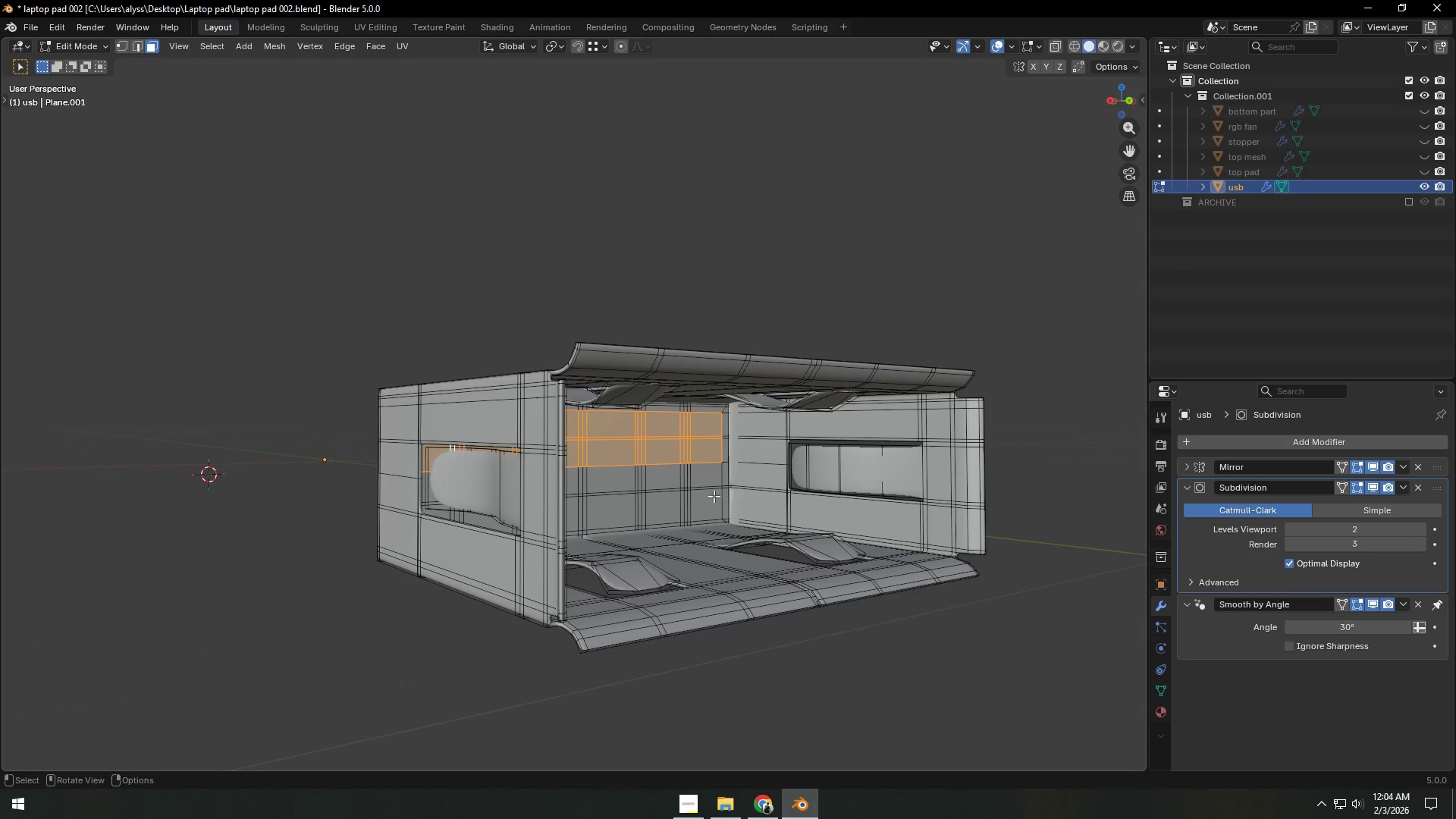 
type(ey)
 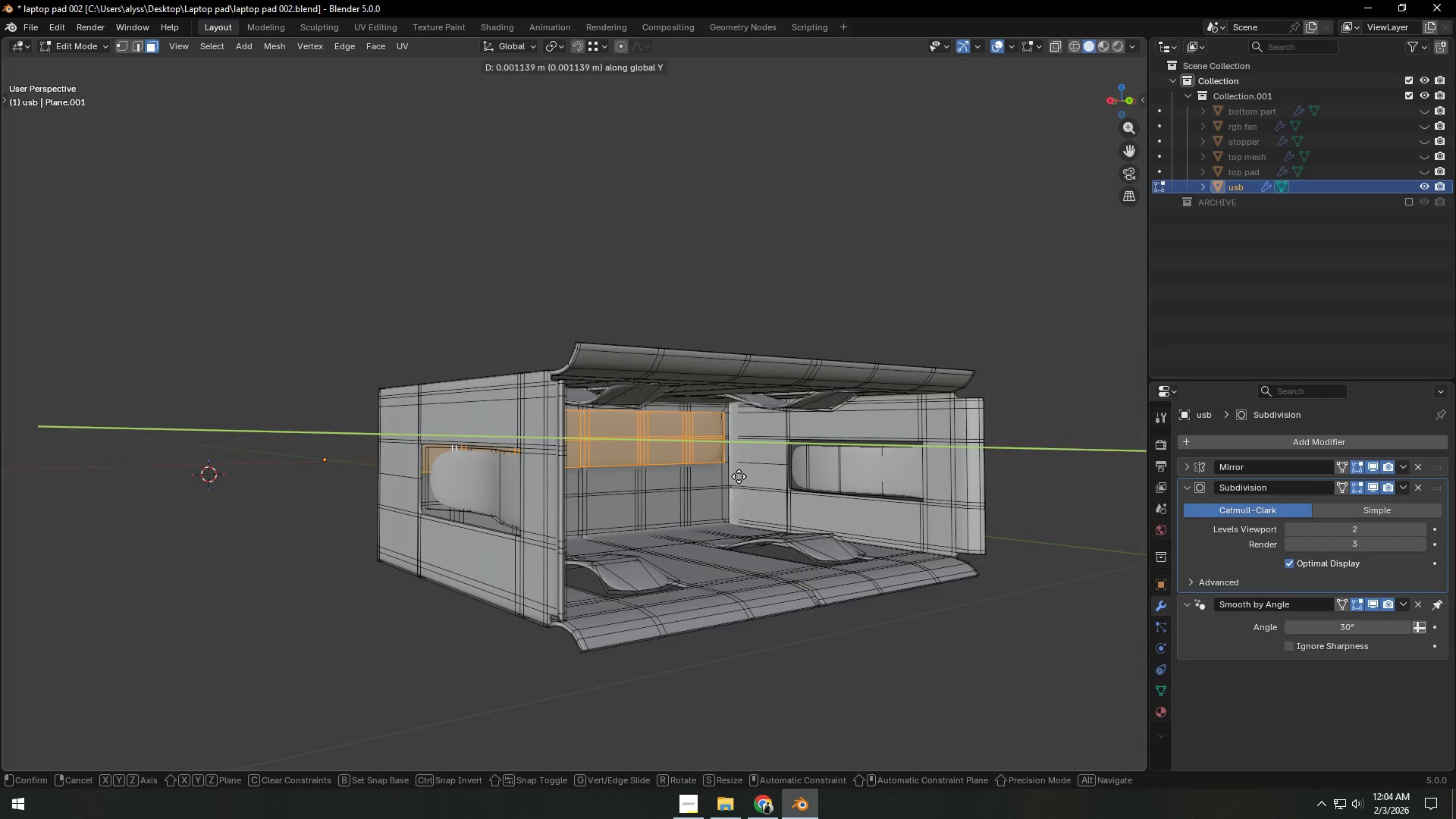 
hold_key(key=ShiftLeft, duration=1.5)
left_click([742, 476])
 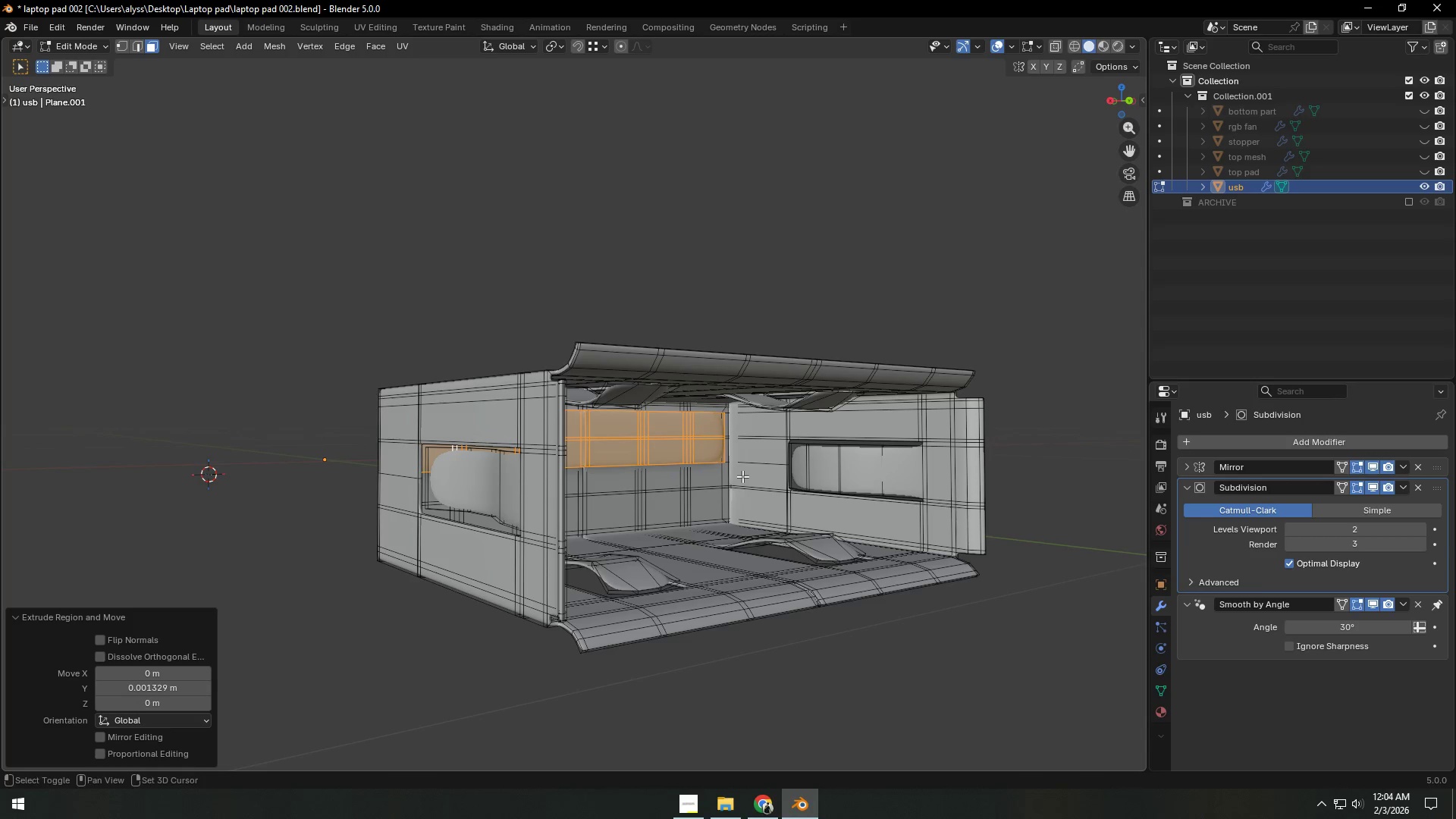 
key(E)
 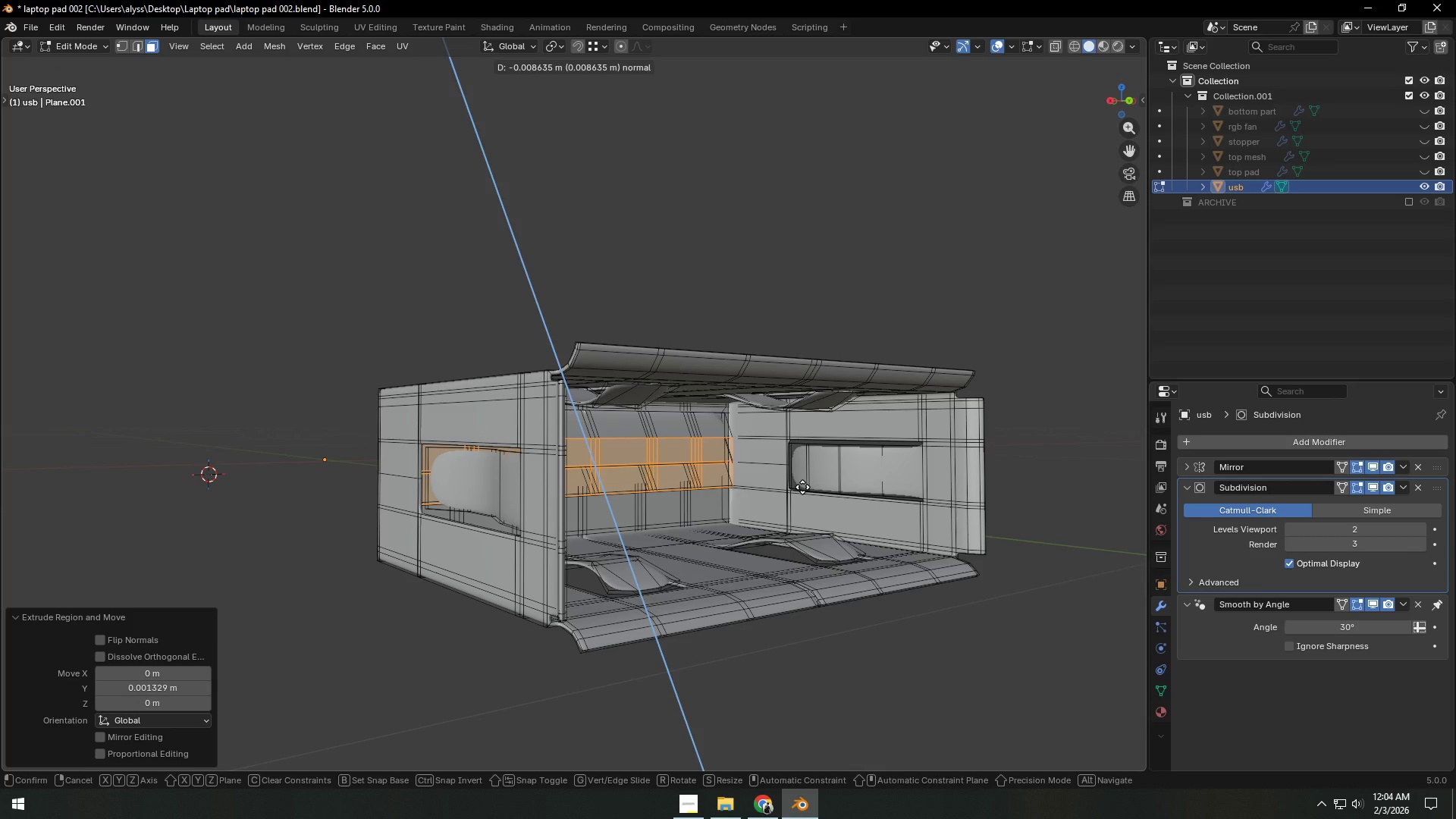 
key(Y)
 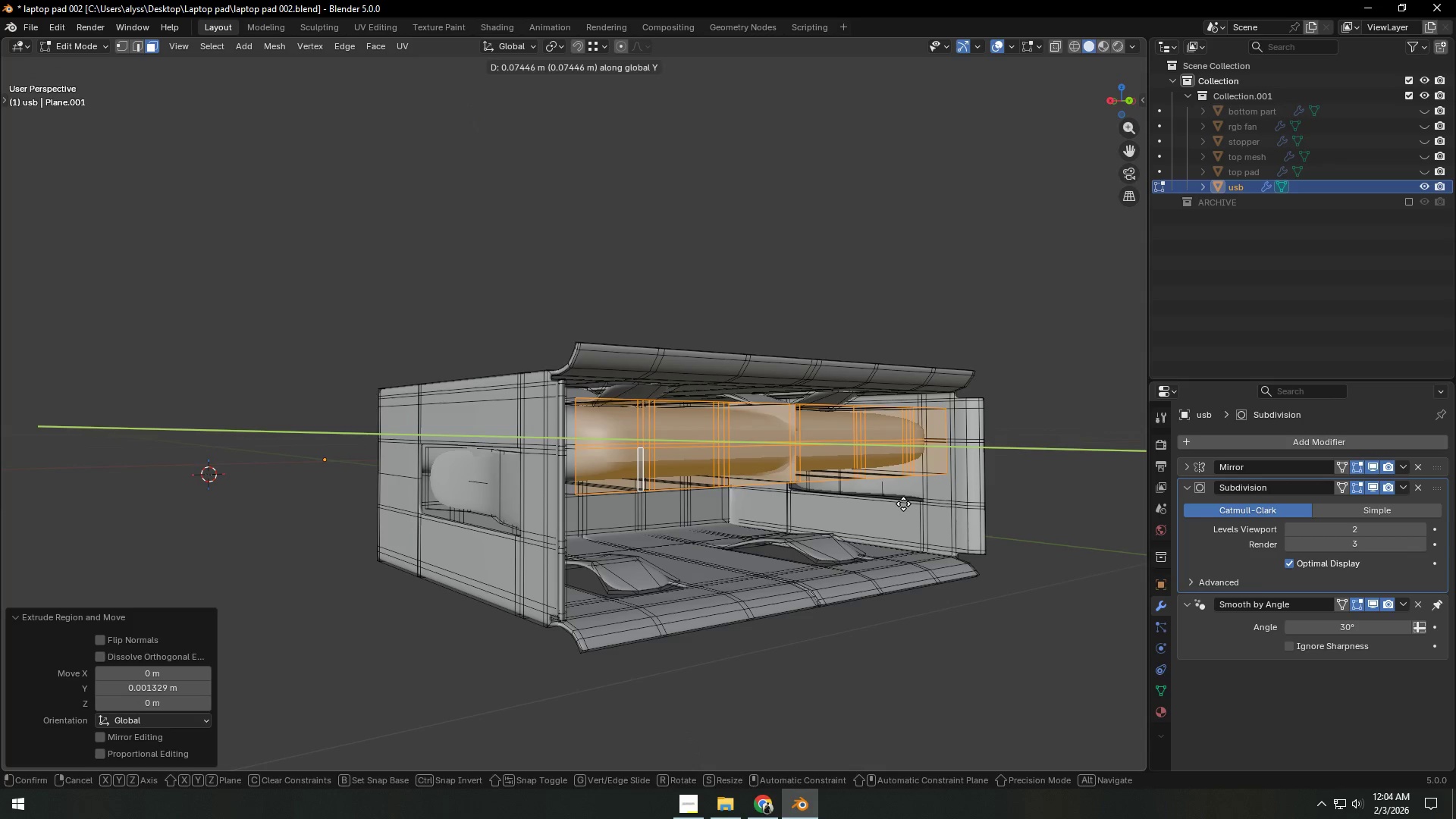 
left_click([903, 504])
 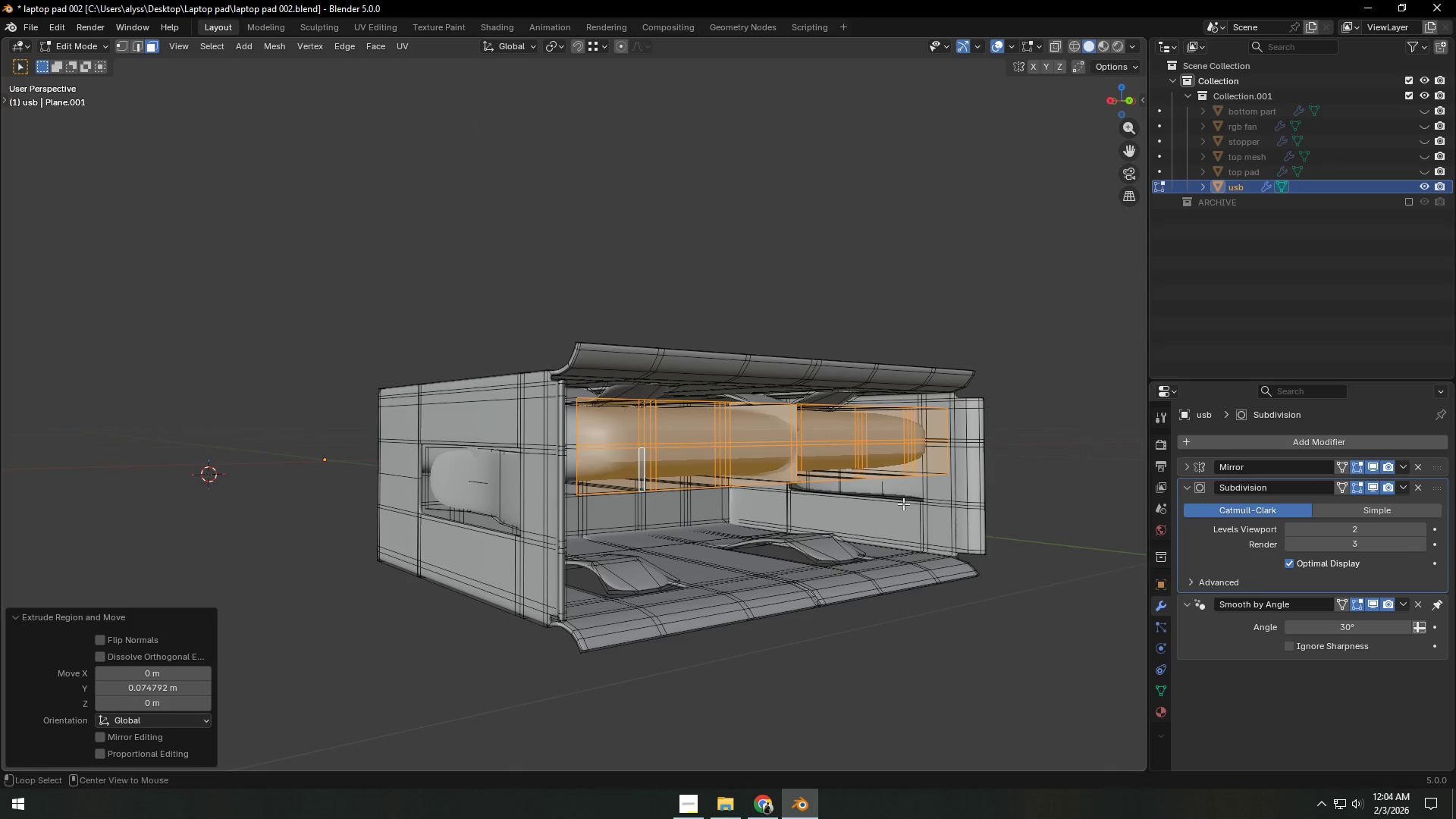 
key(Alt+AltLeft)
 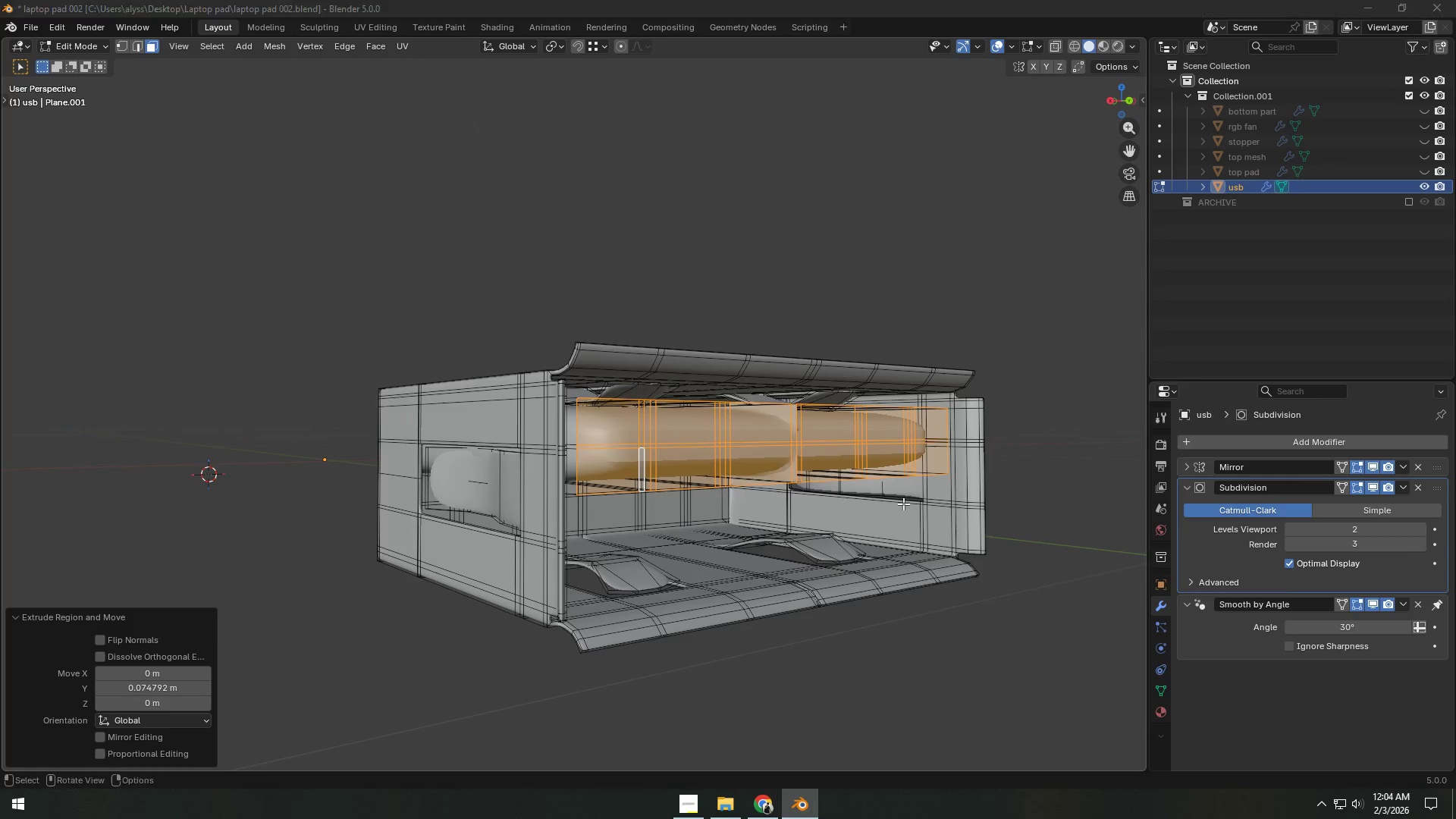 
key(Alt+Tab)
 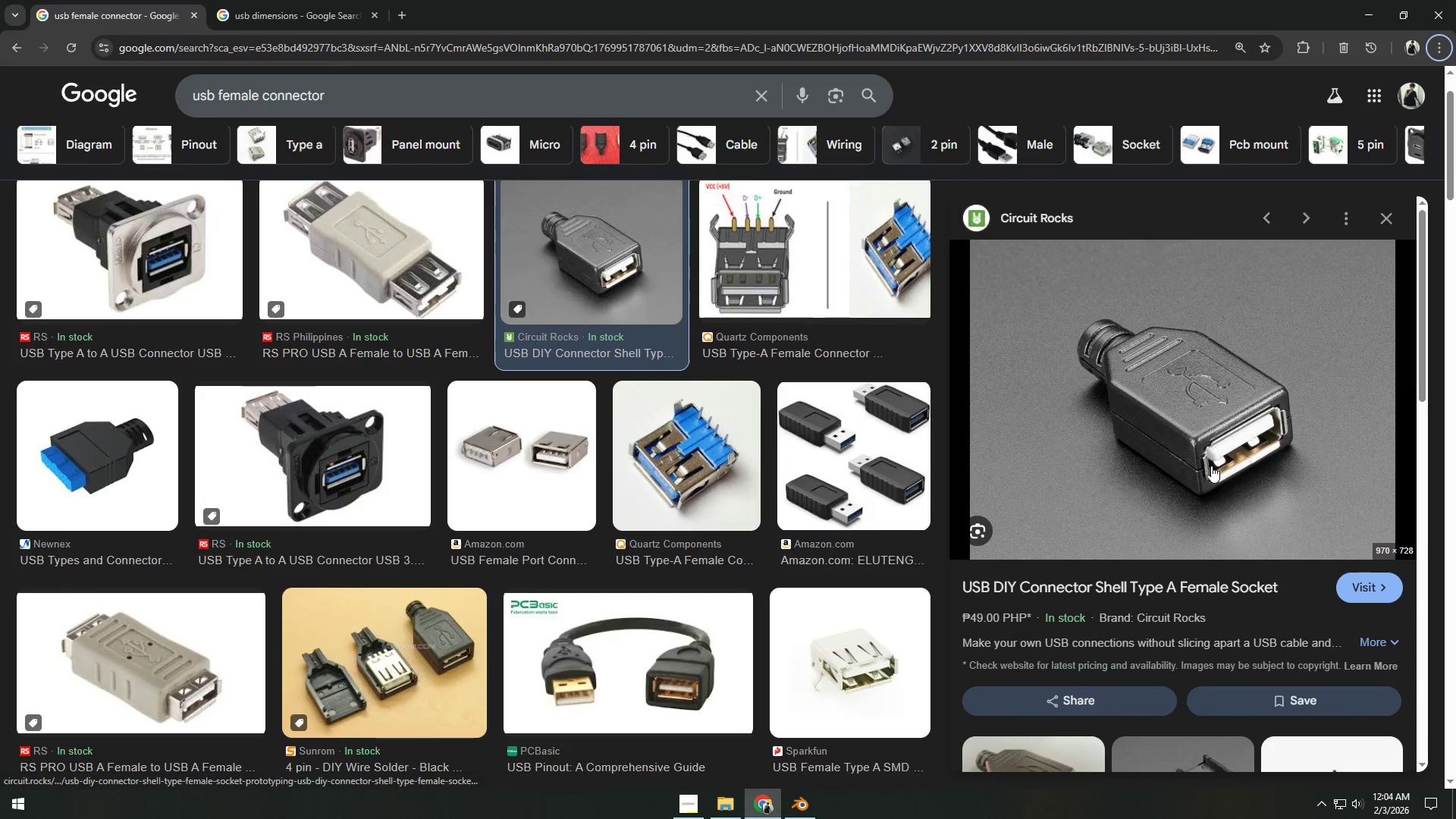 
key(Alt+AltLeft)
 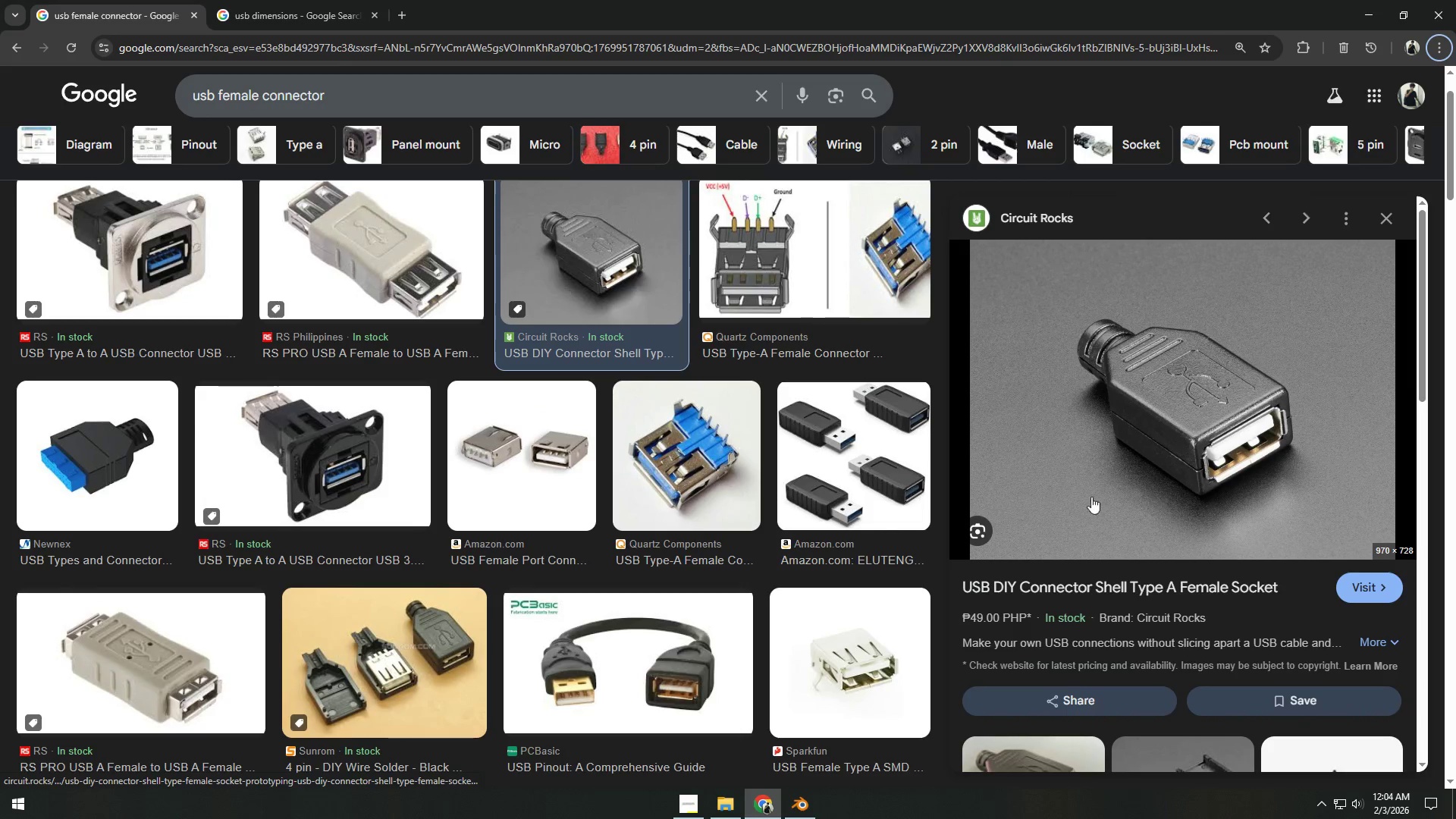 
key(Alt+Tab)
 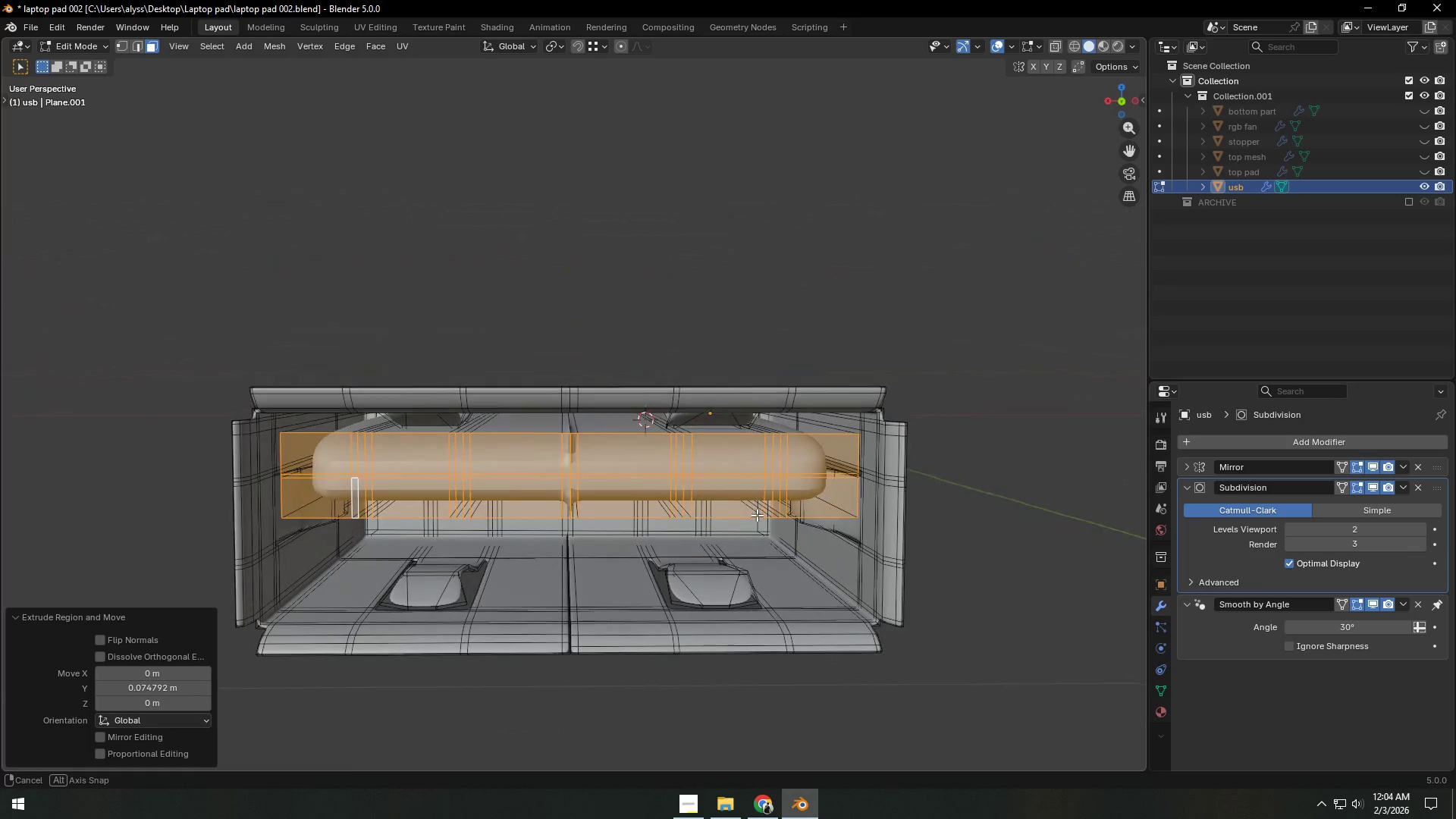 
wait(6.34)
 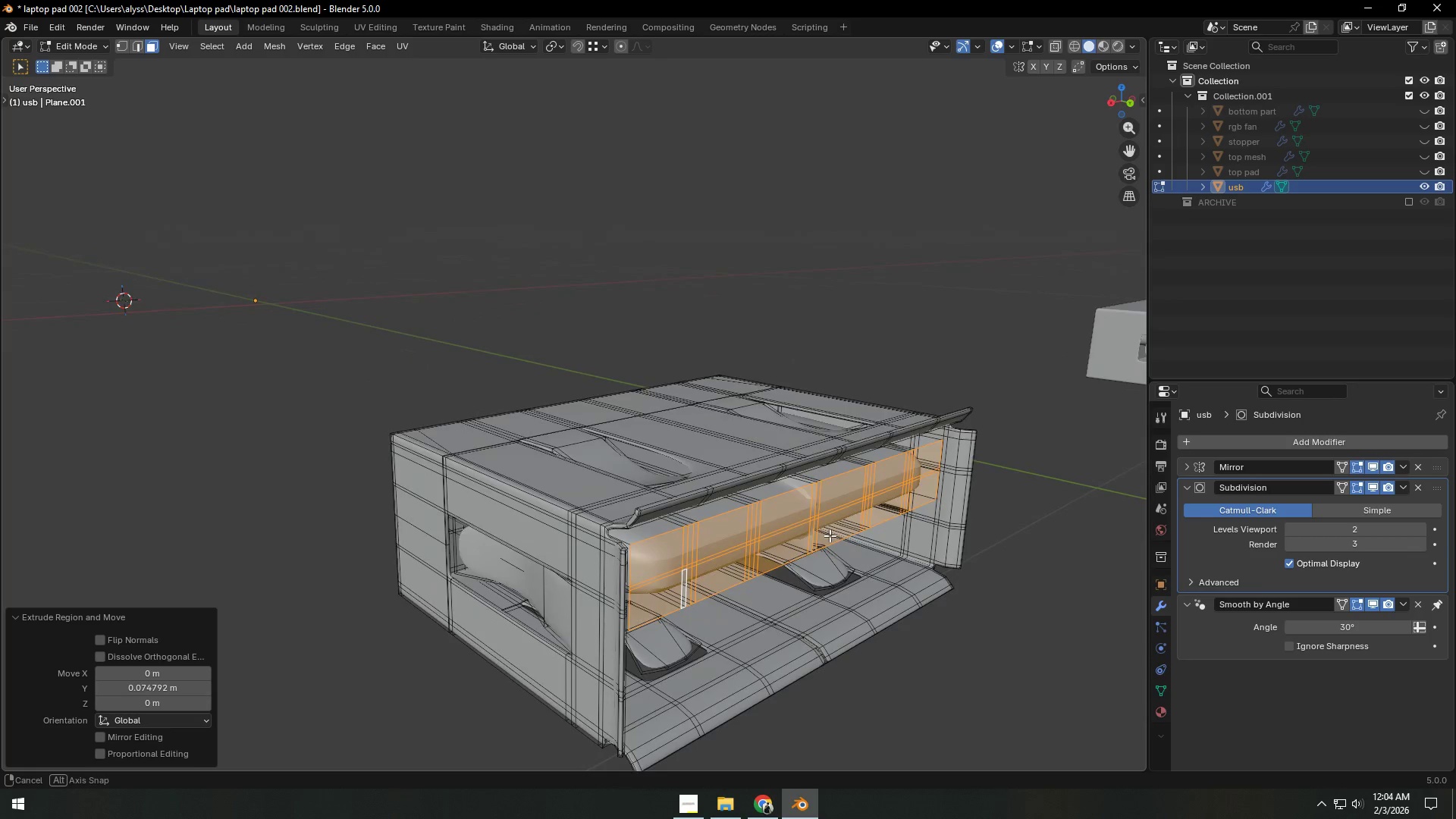 
scroll: coordinate [635, 518], scroll_direction: up, amount: 2.0
 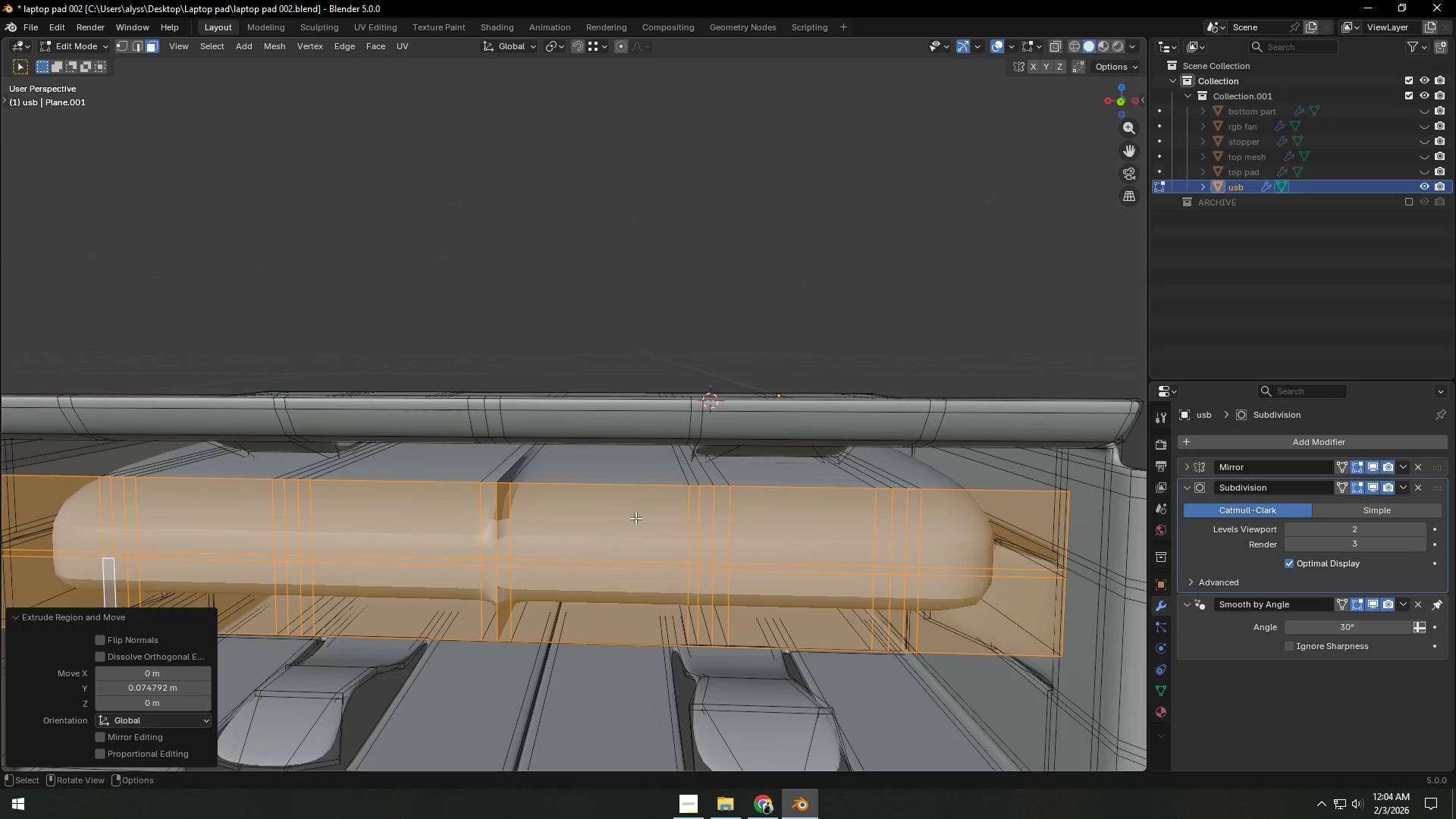 
type(aN)
 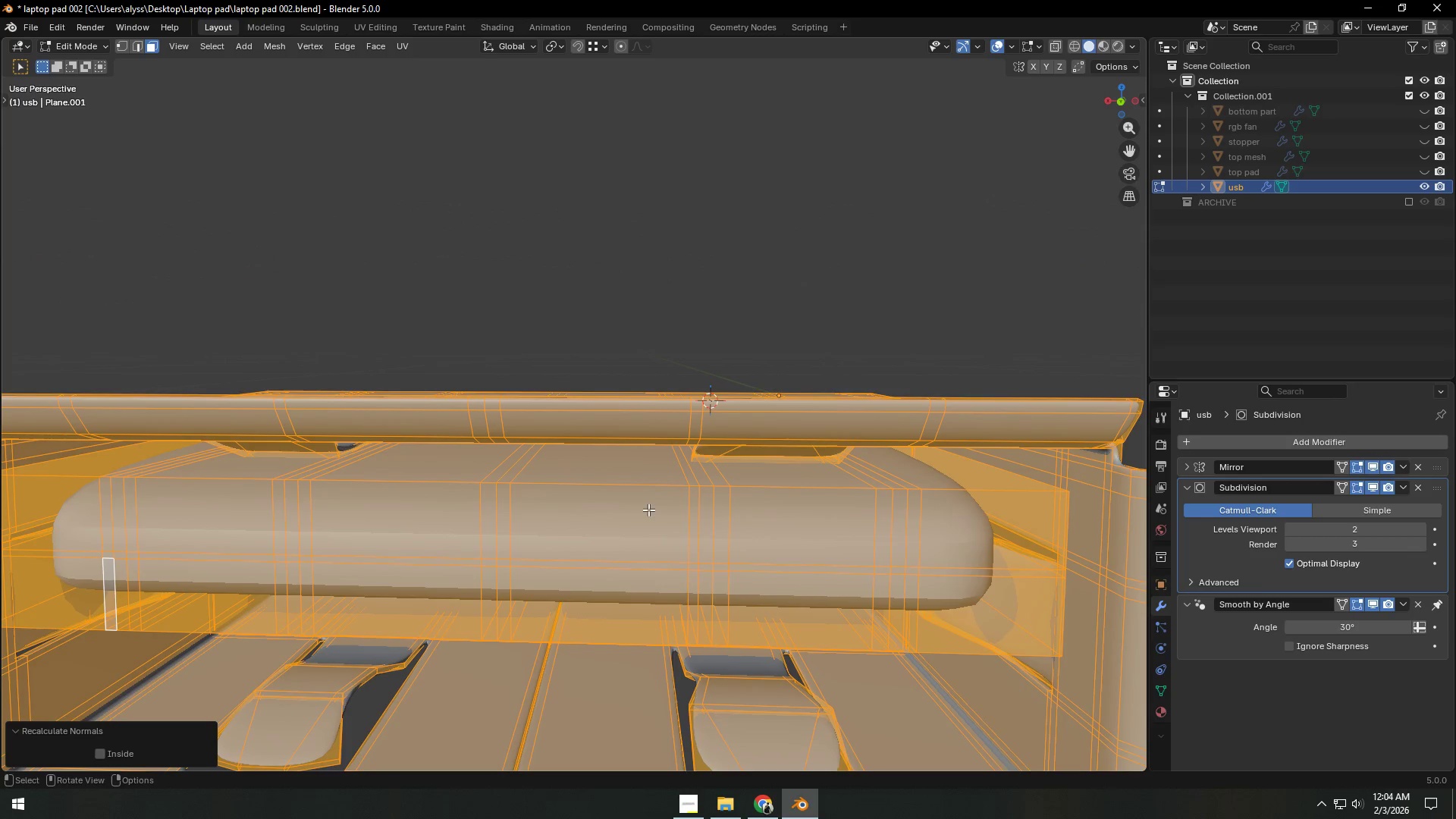 
scroll: coordinate [545, 376], scroll_direction: down, amount: 3.0
 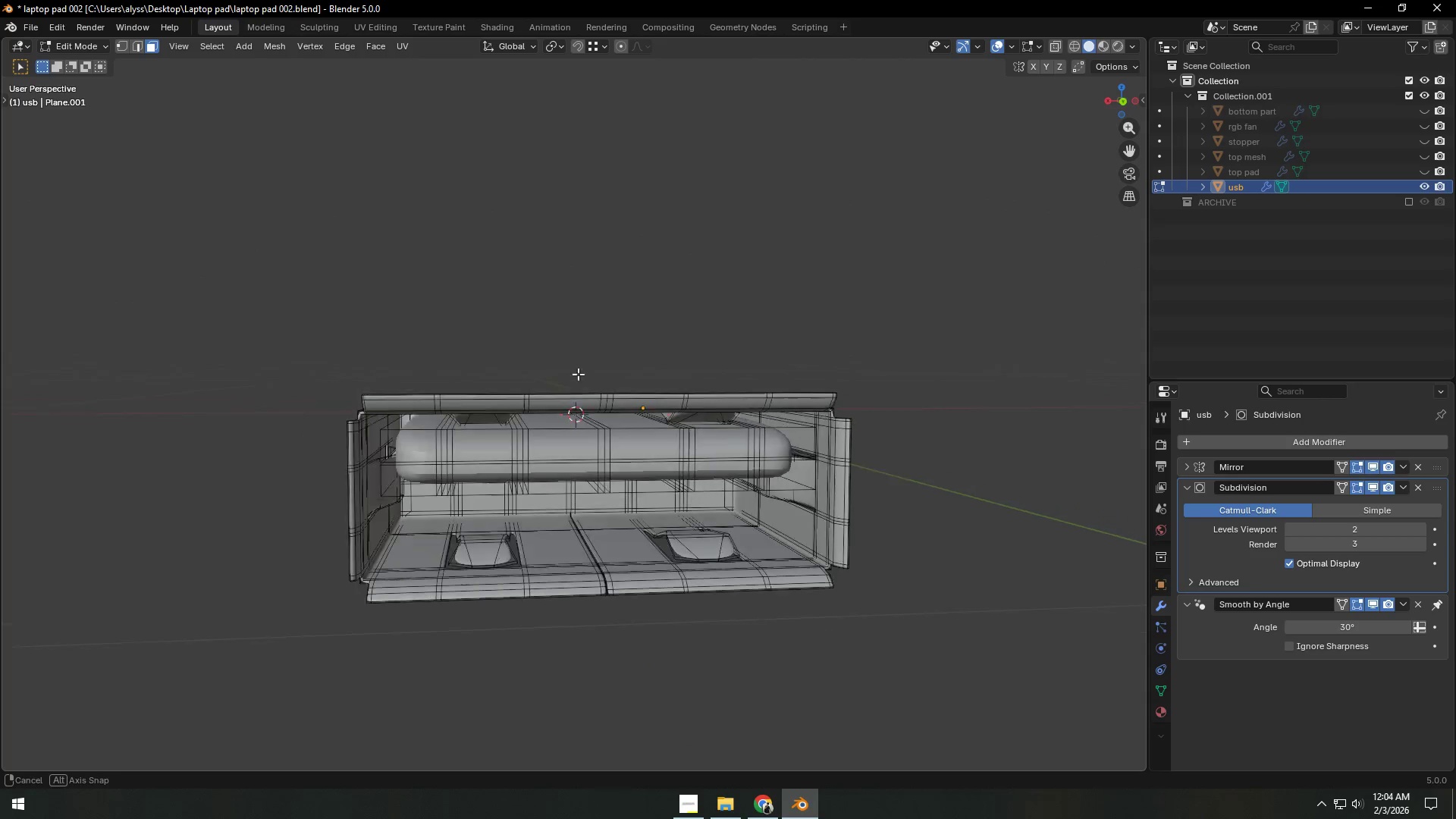 
key(Tab)
 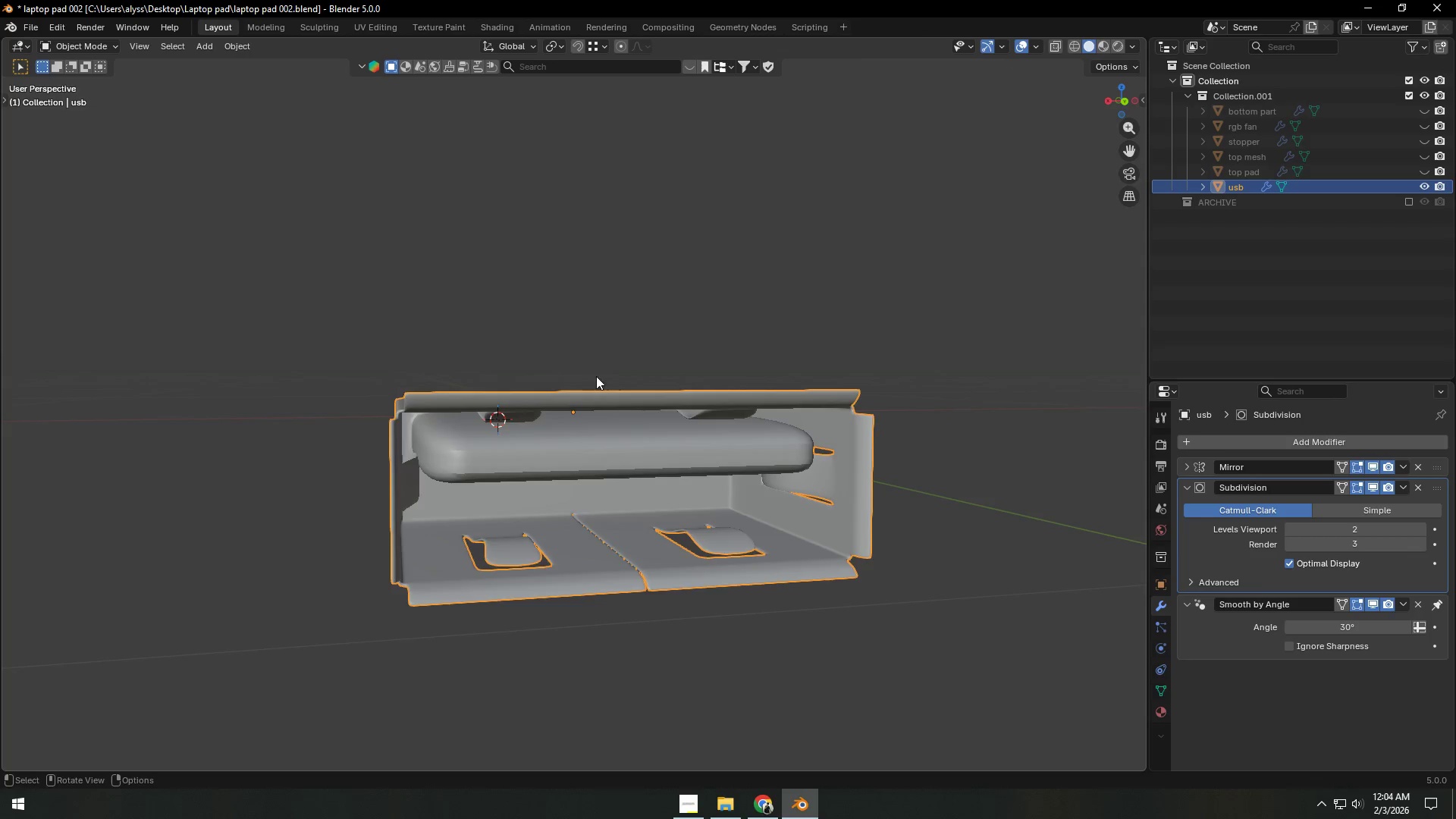 
scroll: coordinate [599, 375], scroll_direction: down, amount: 3.0
 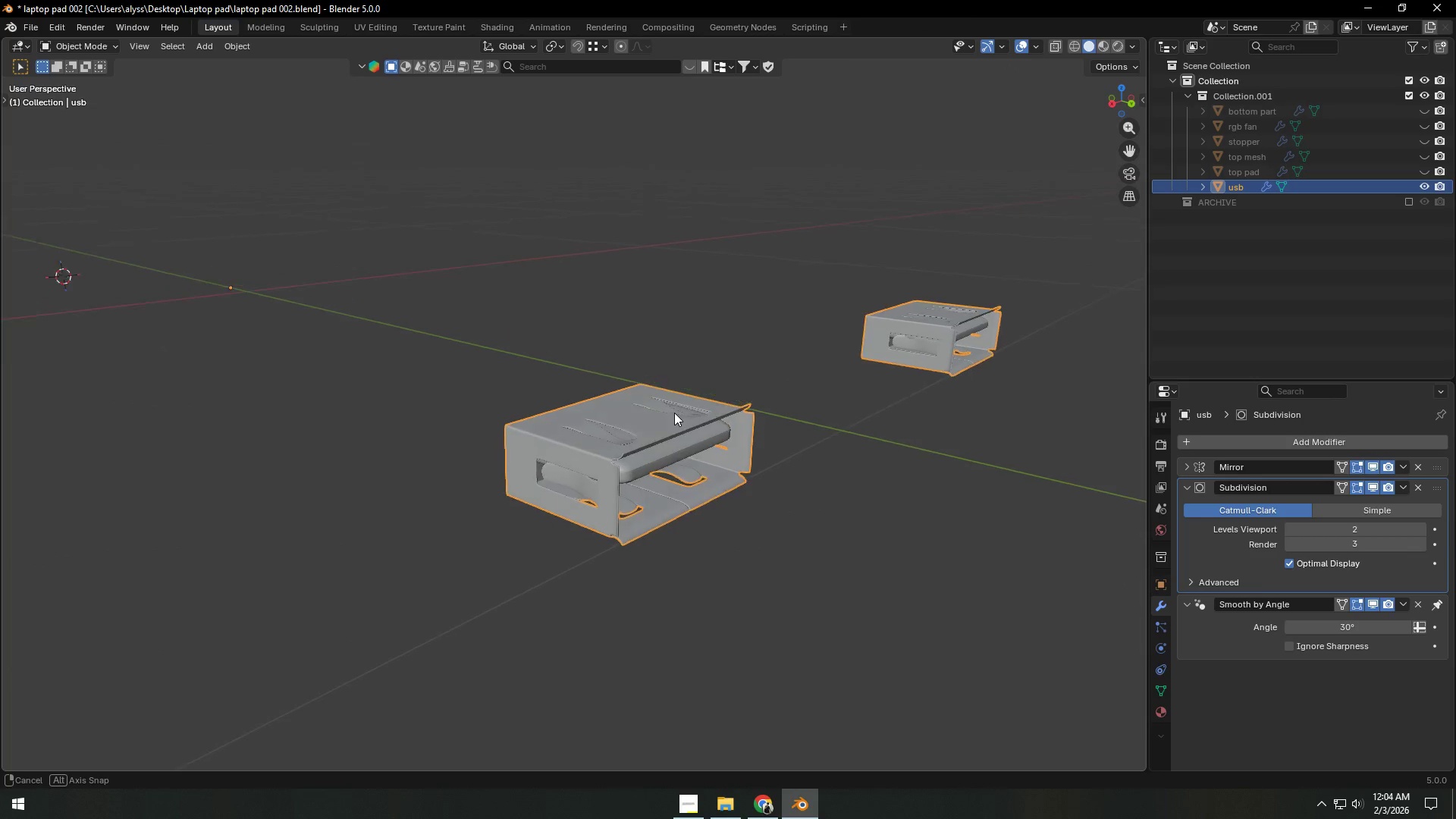 
scroll: coordinate [709, 435], scroll_direction: up, amount: 3.0
 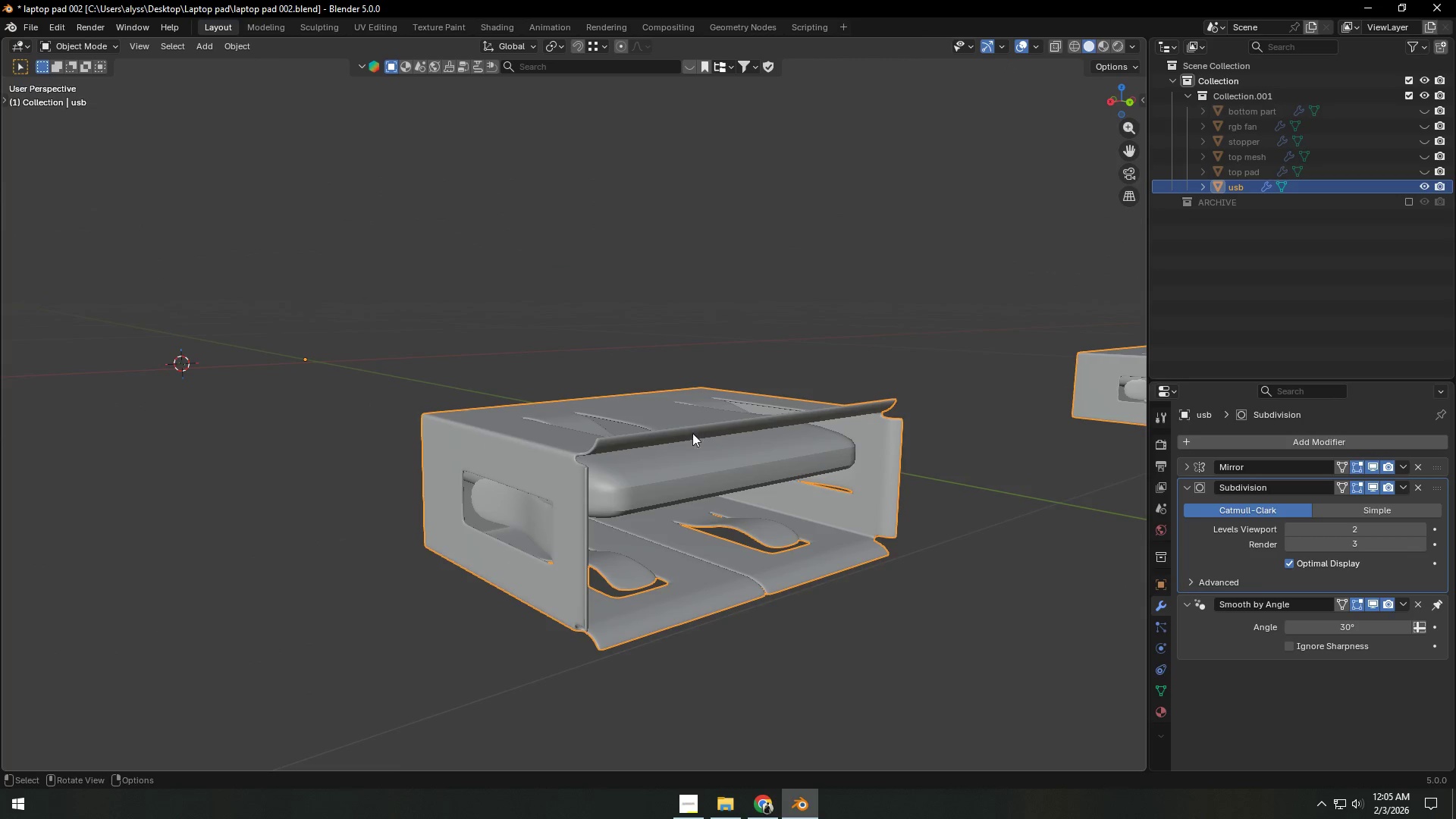 
left_click([709, 466])
 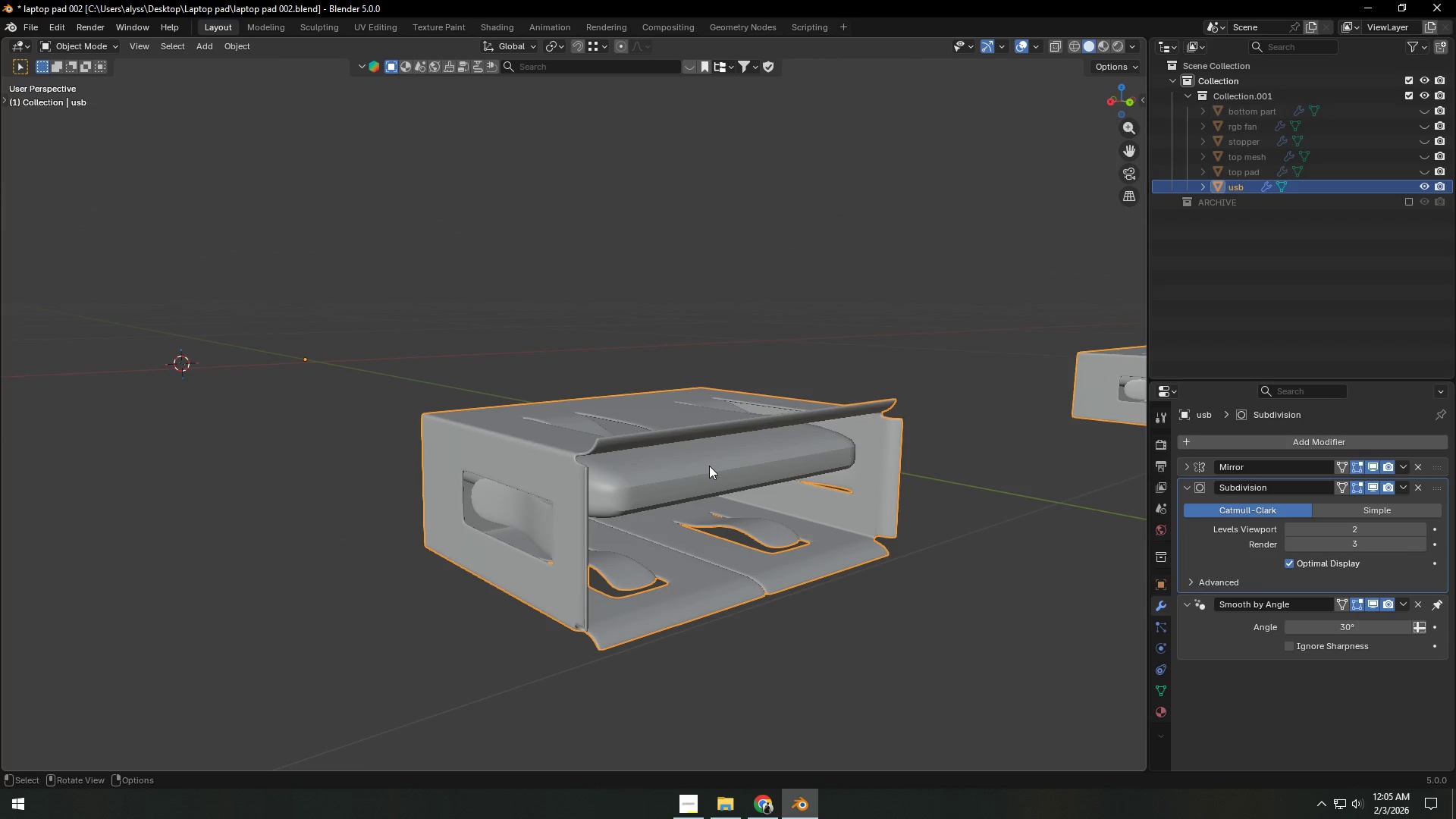 
key(Tab)
 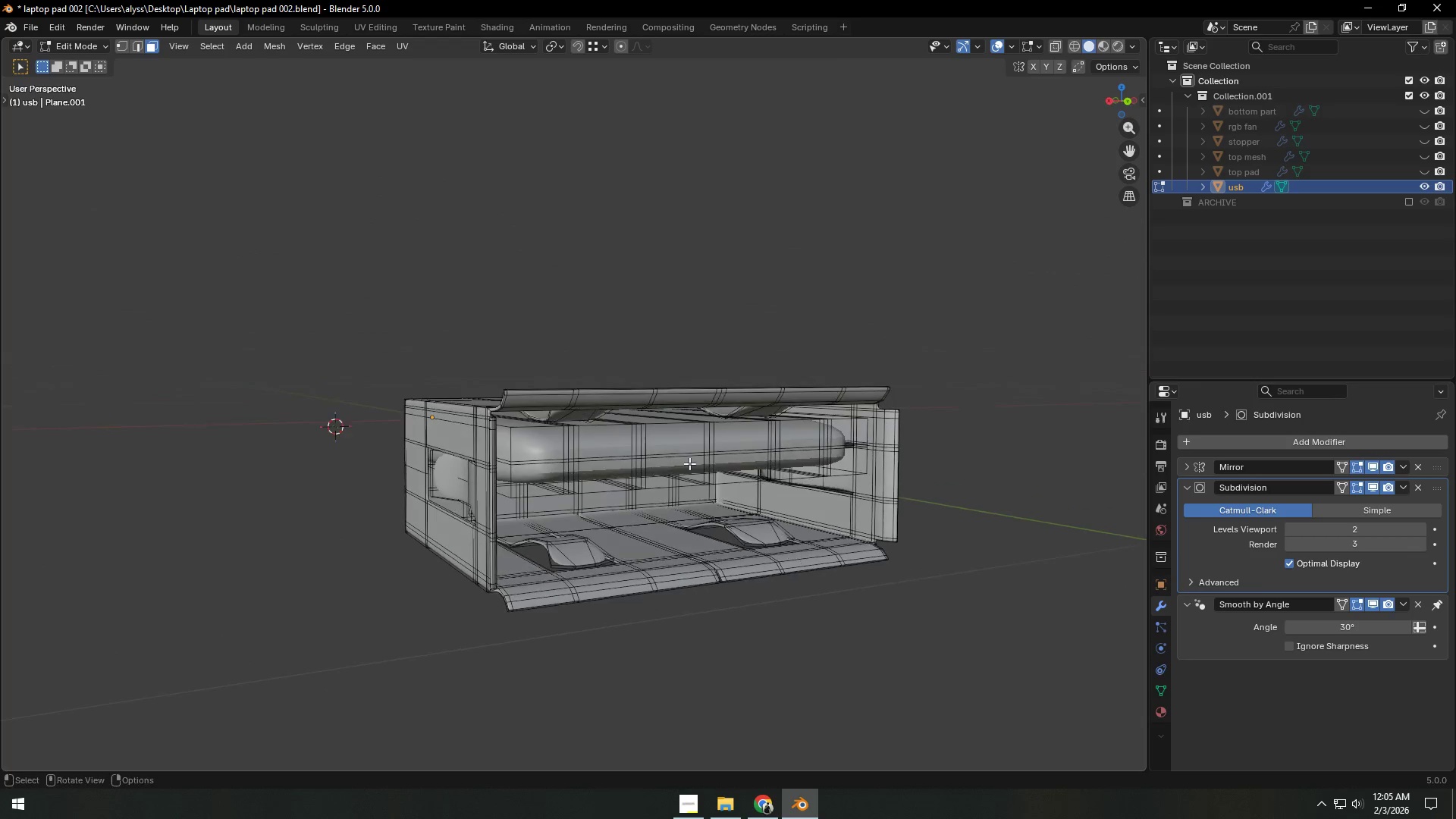 
scroll: coordinate [686, 467], scroll_direction: up, amount: 1.0
 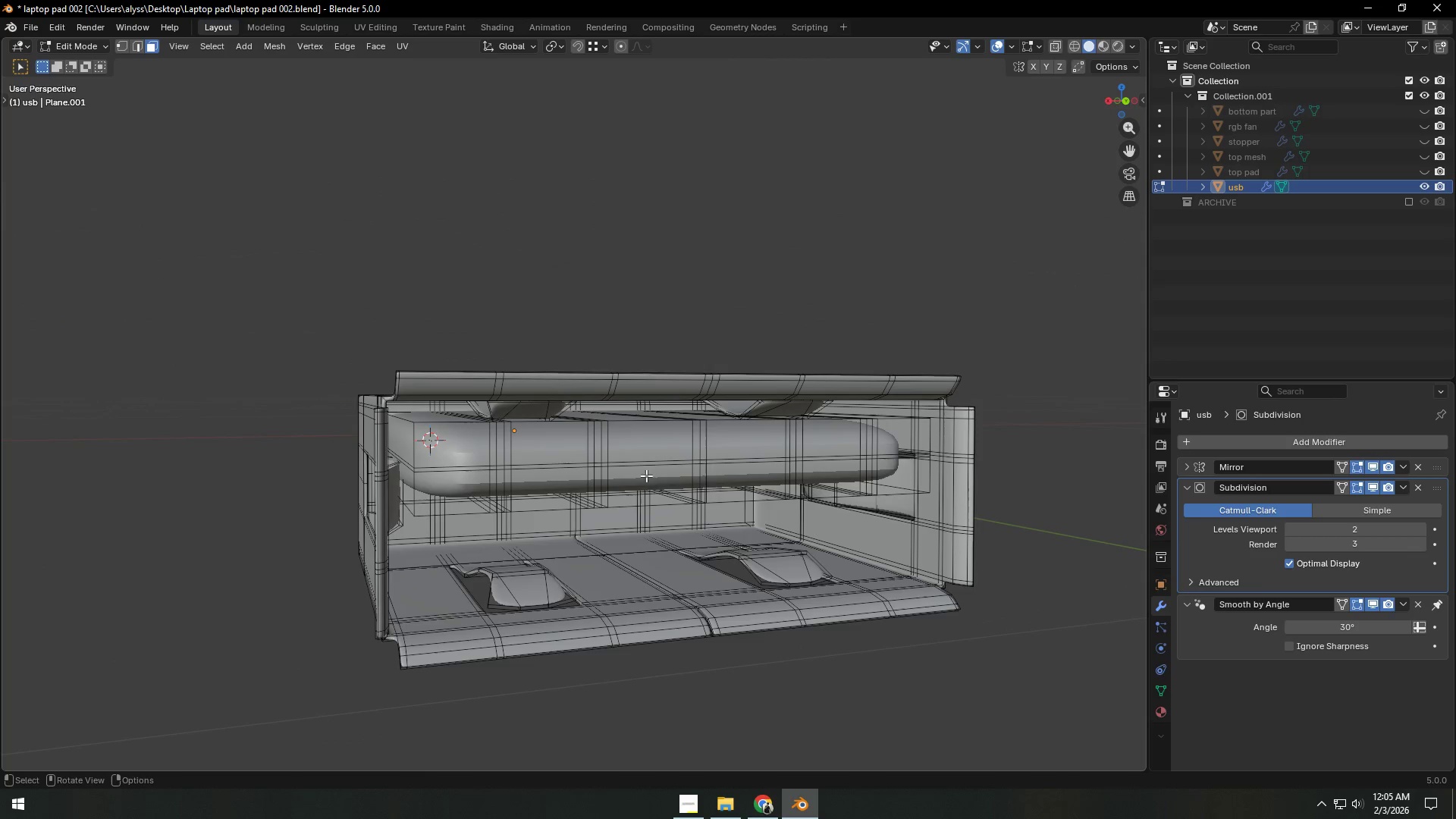 
left_click([1378, 483])
 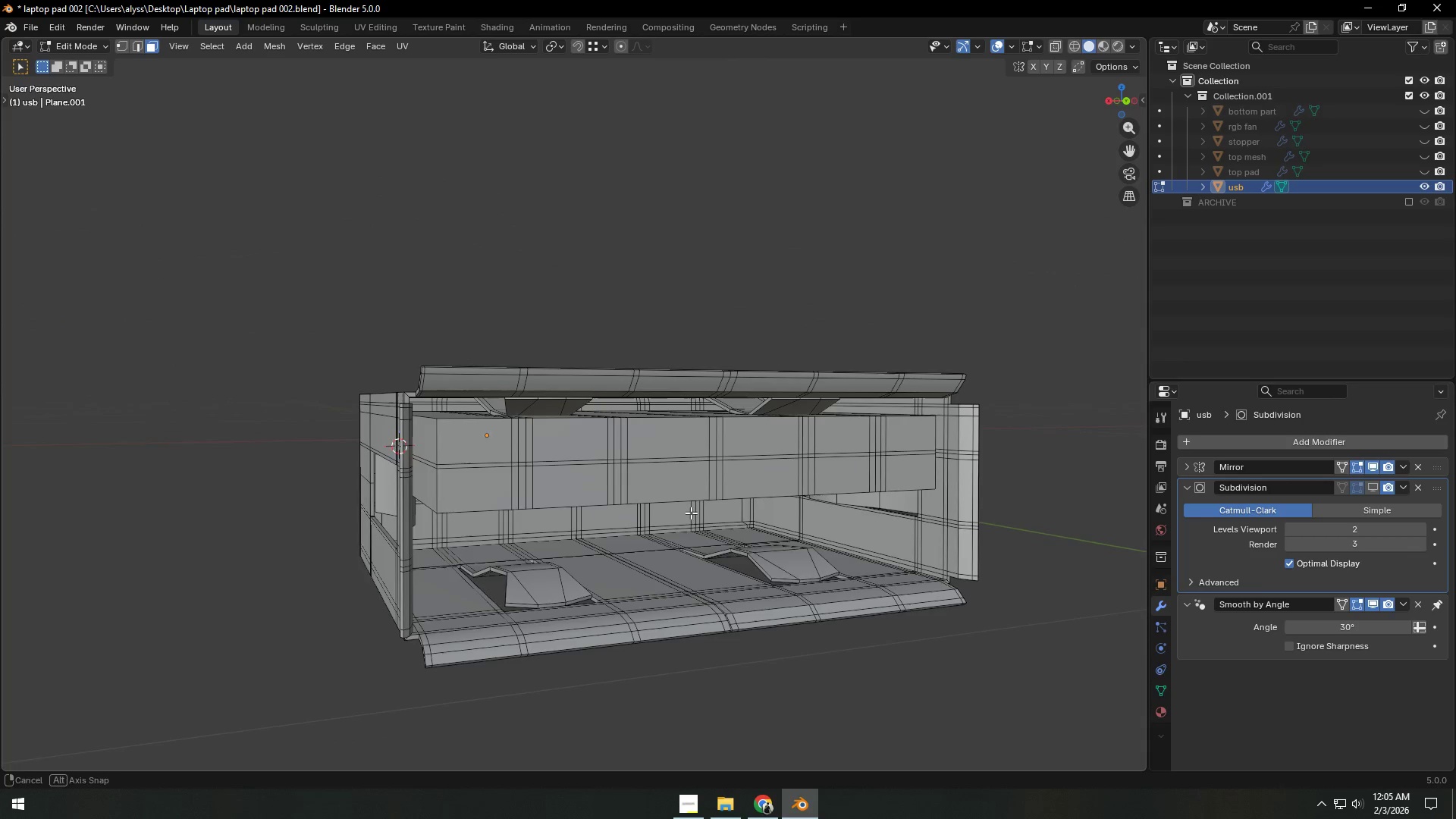 
key(Shift+ShiftLeft)
 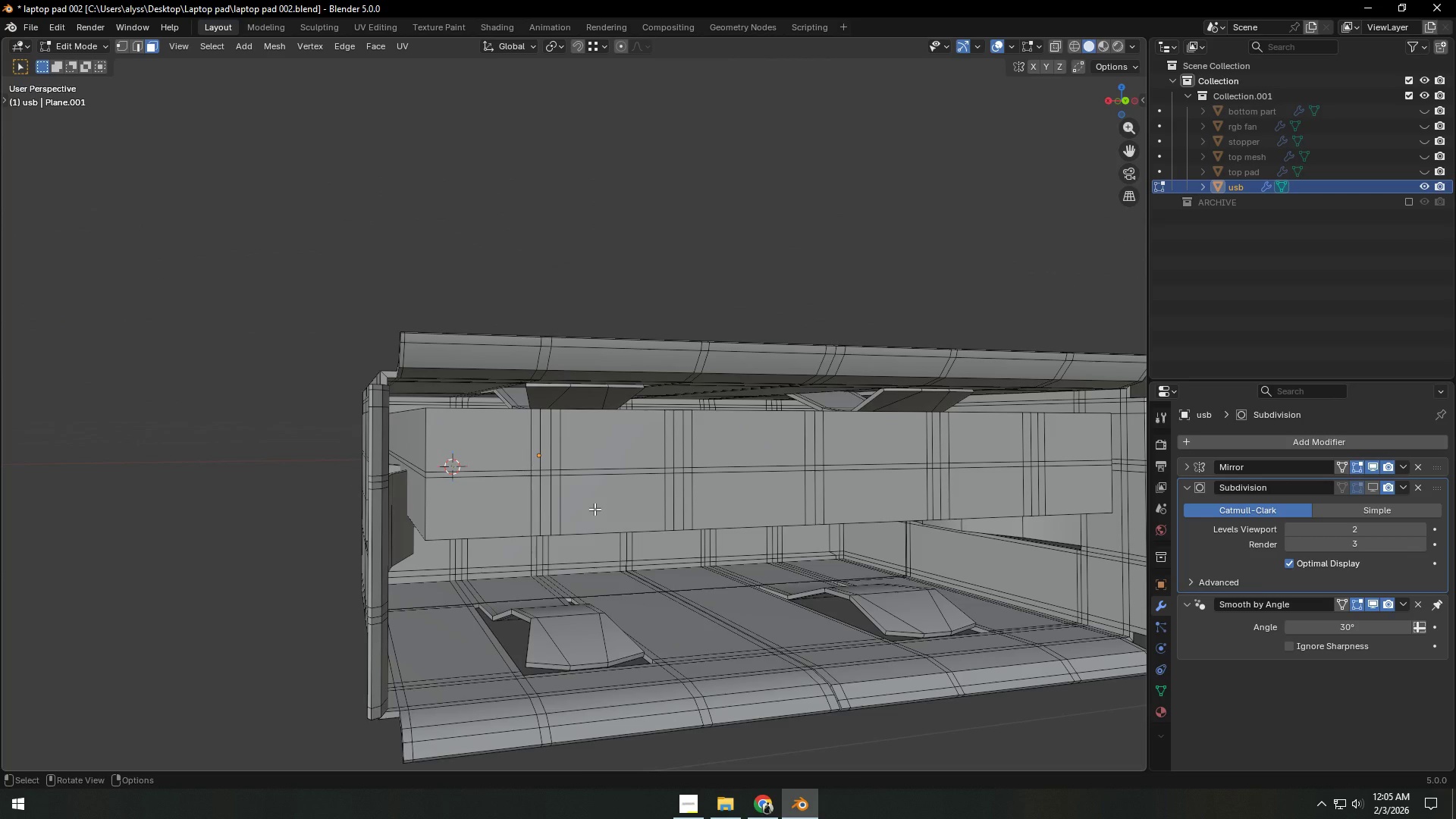 
scroll: coordinate [684, 513], scroll_direction: up, amount: 1.0
 